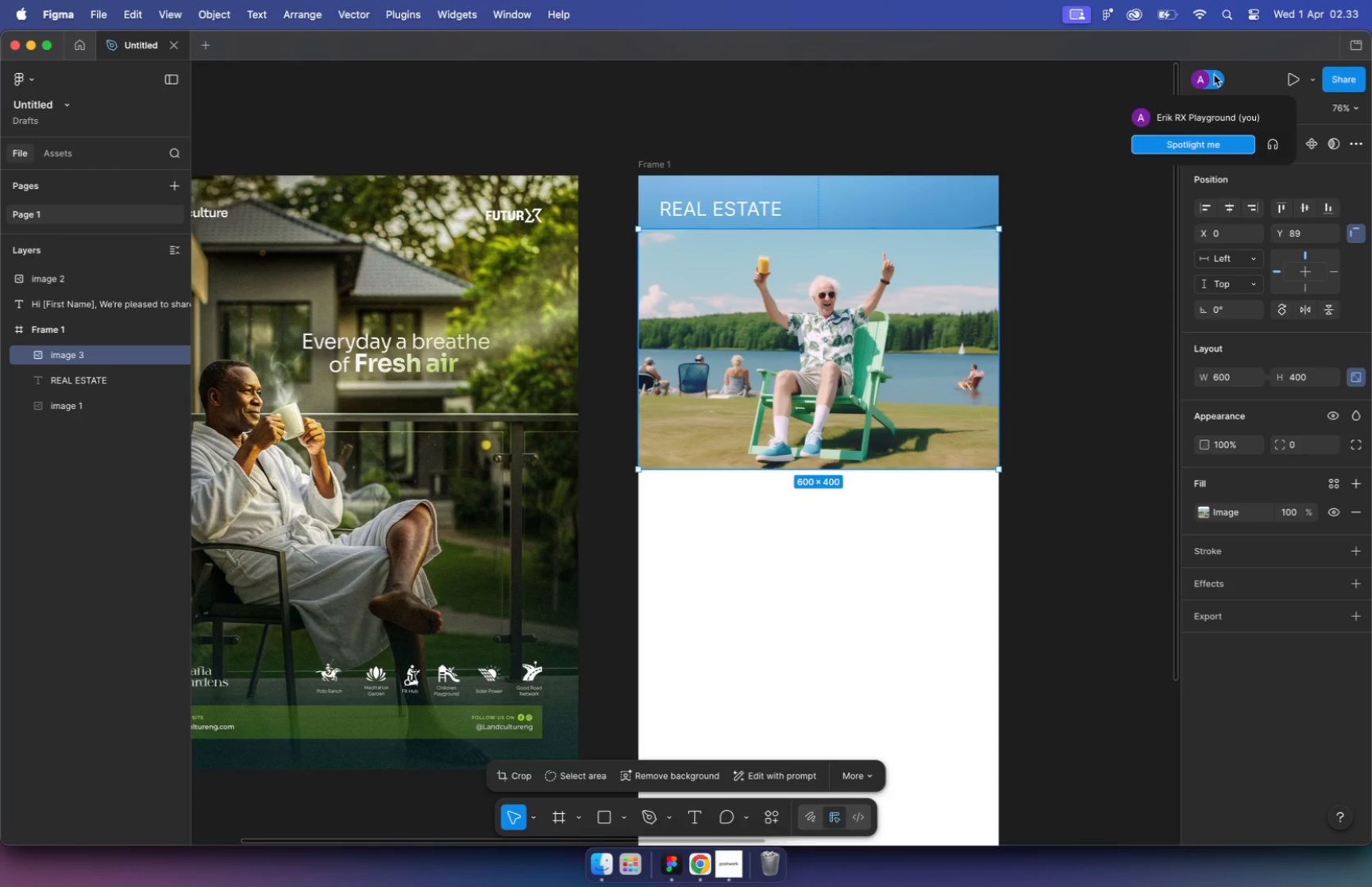 
left_click([1089, 202])
 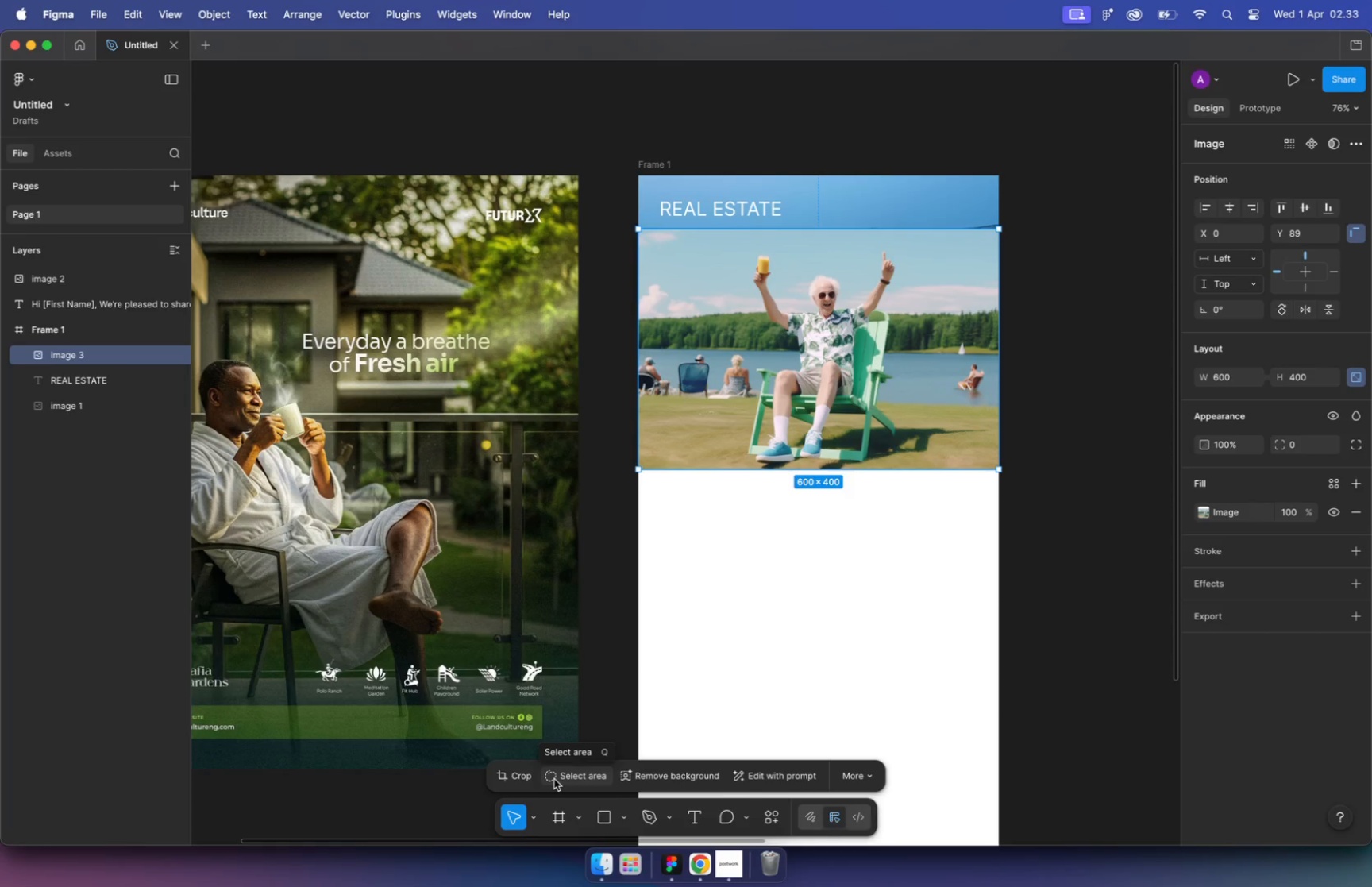 
wait(8.52)
 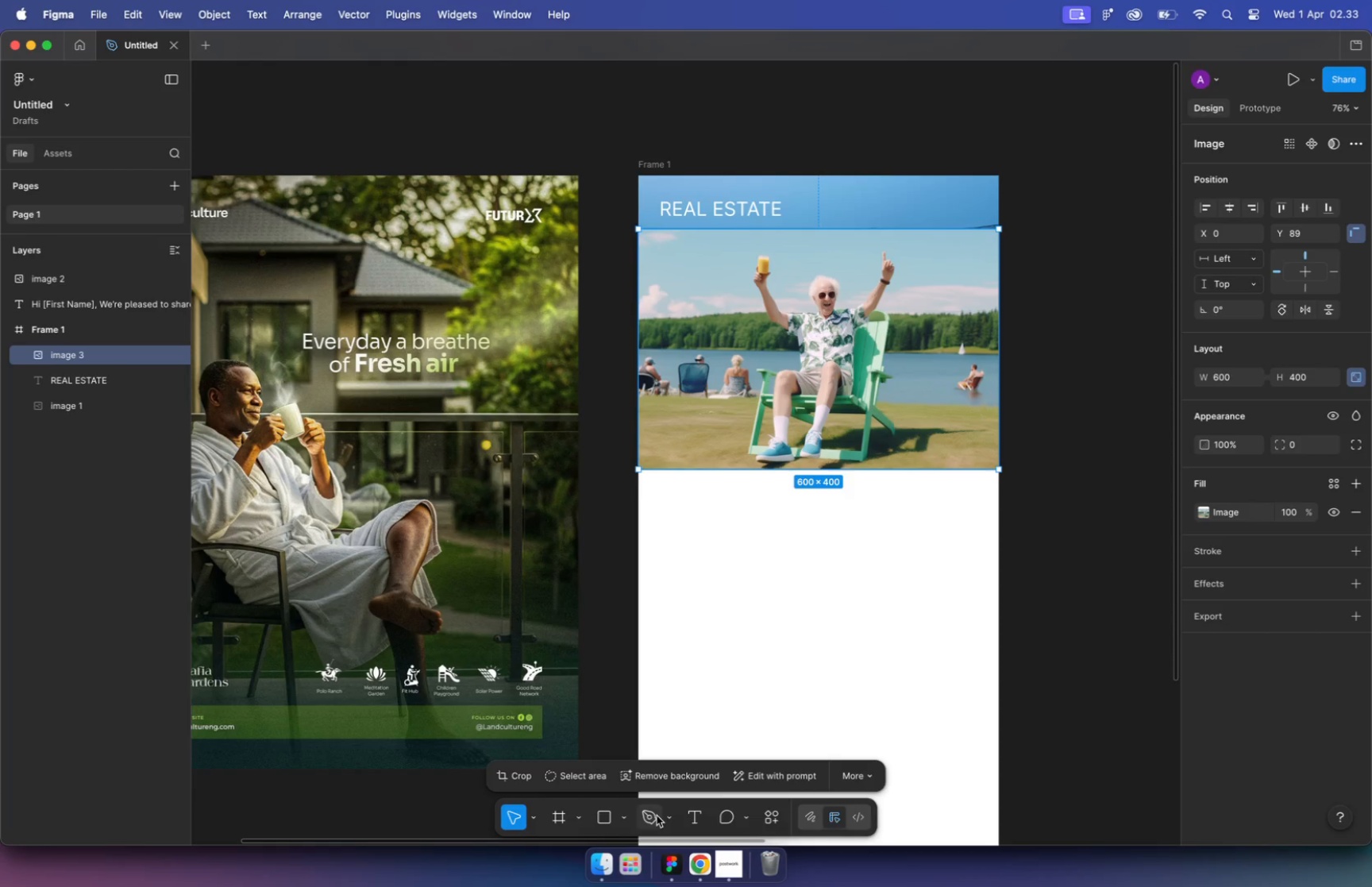 
left_click([652, 811])
 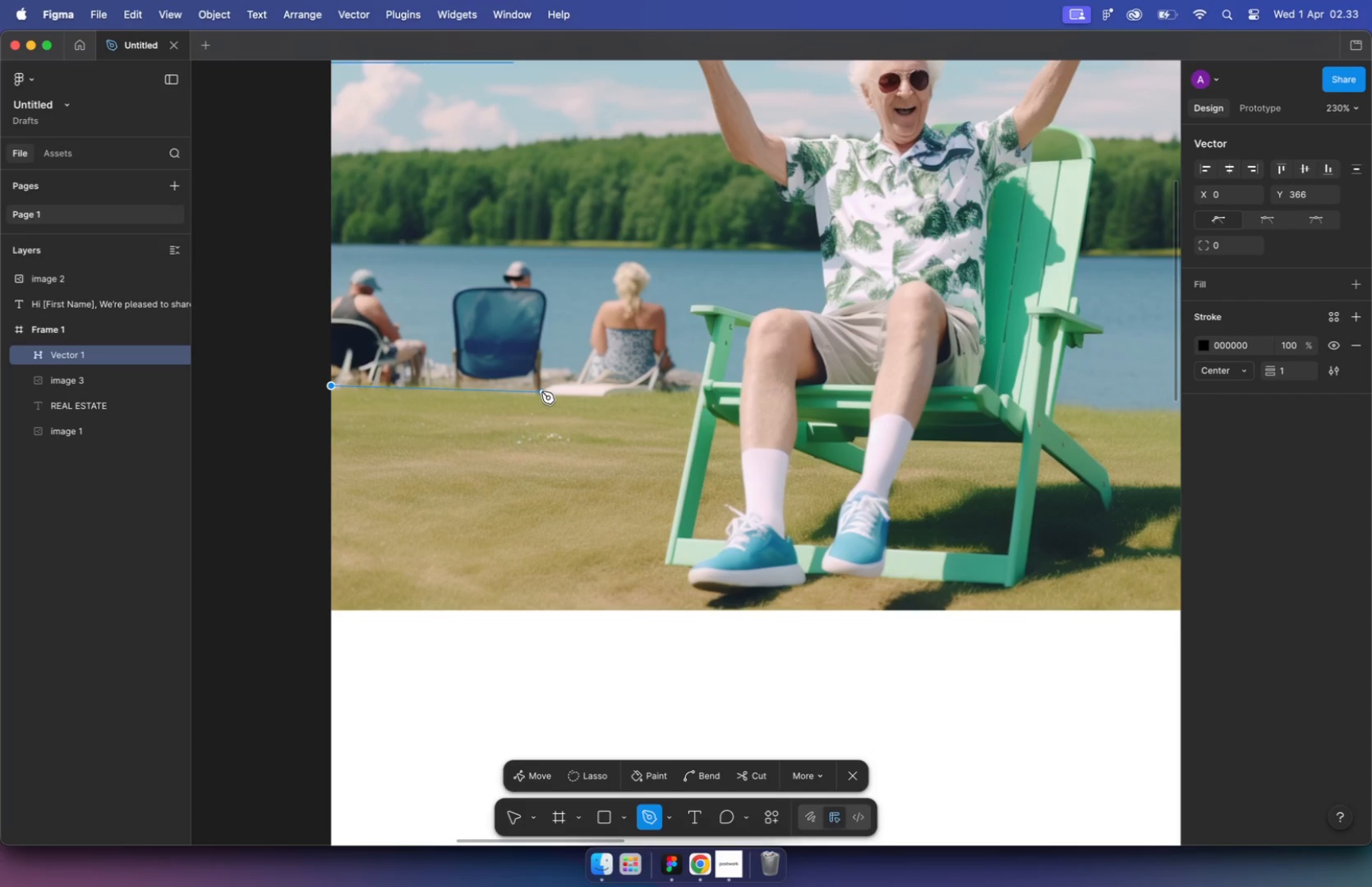 
hold_key(key=CommandLeft, duration=0.93)
scroll: coordinate [788, 400], scroll_direction: up, amount: 13.0
 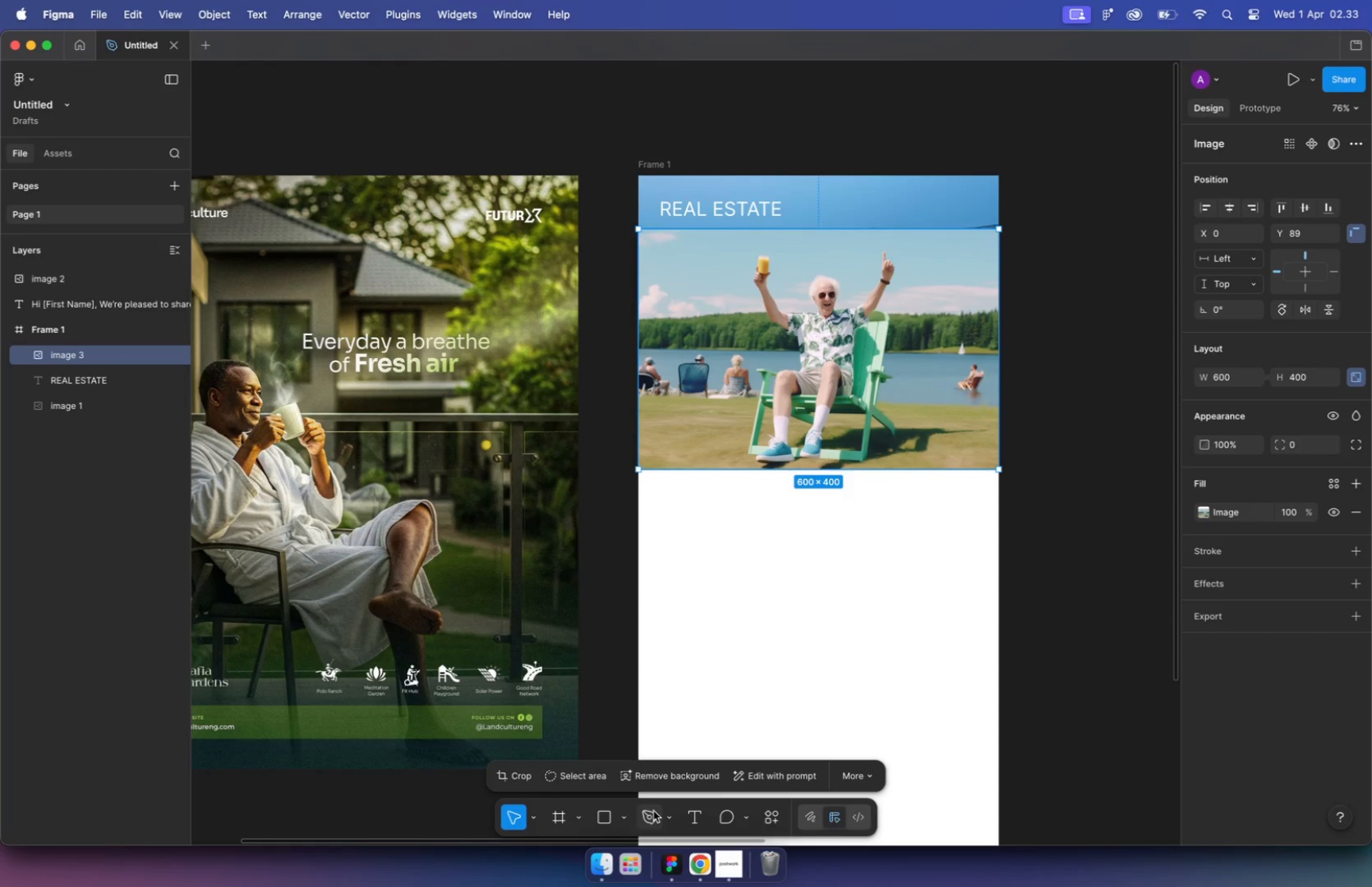 
wait(14.16)
 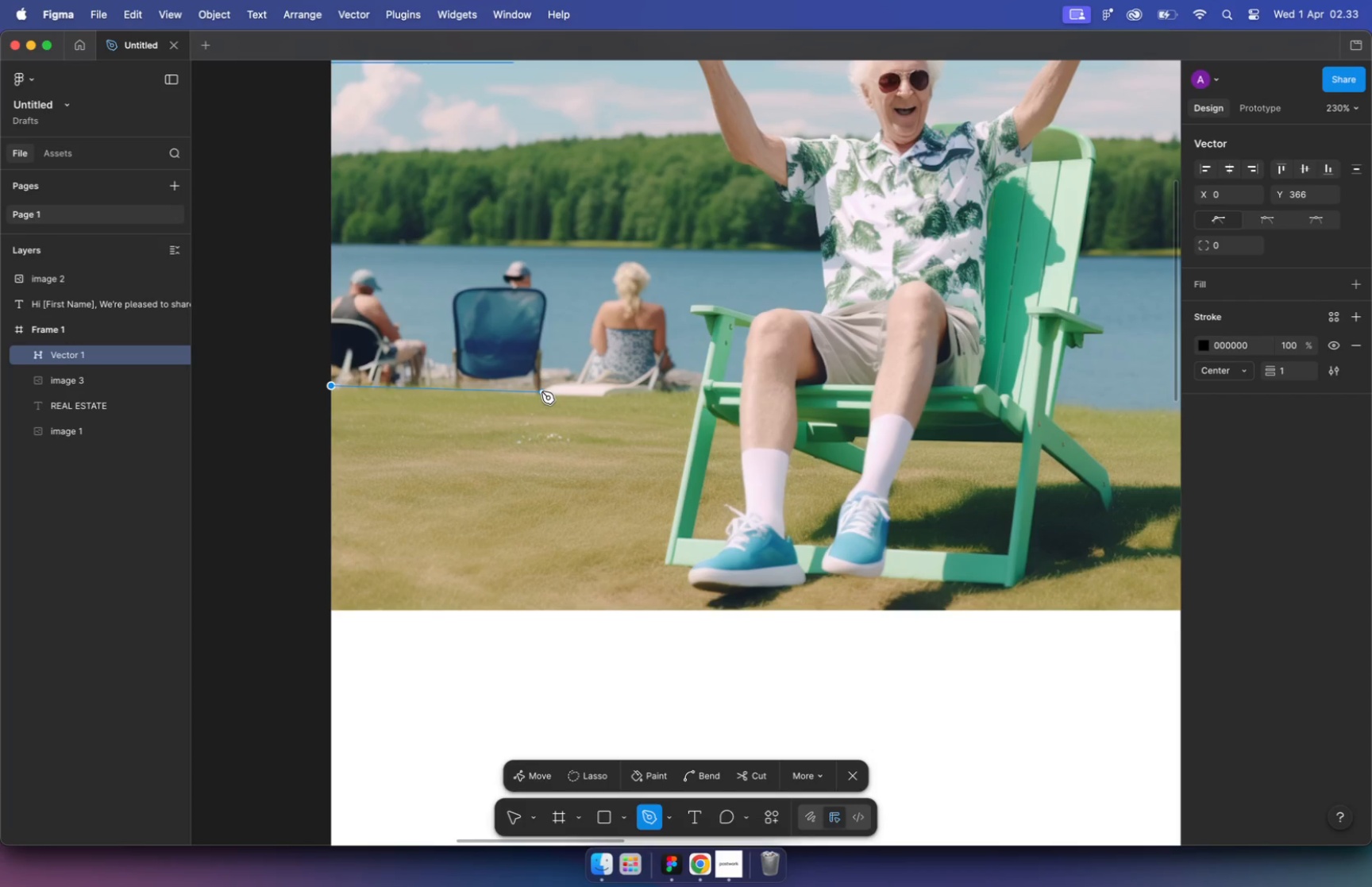 
hold_key(key=CommandLeft, duration=0.64)
 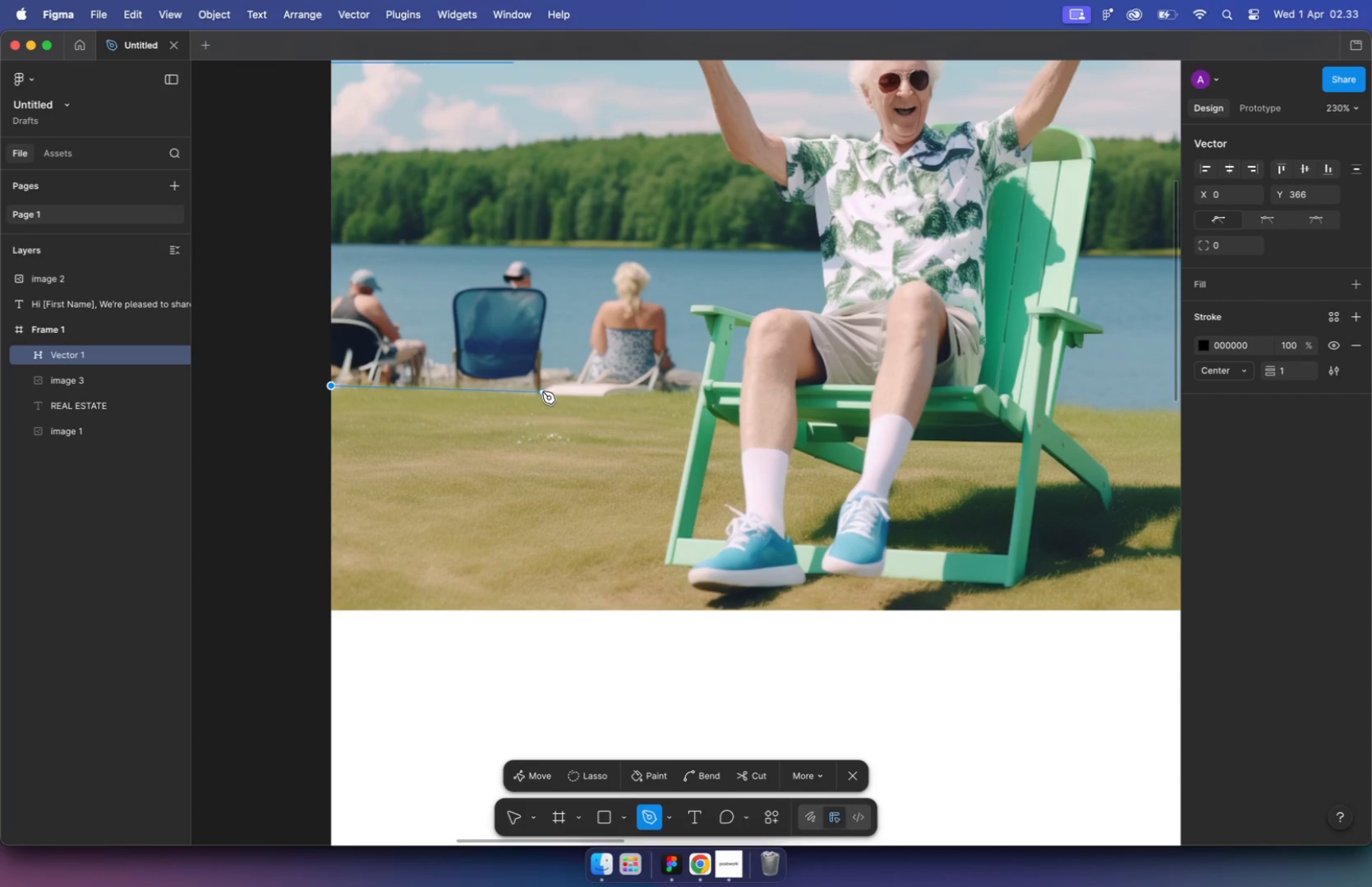 
left_click([541, 391])
 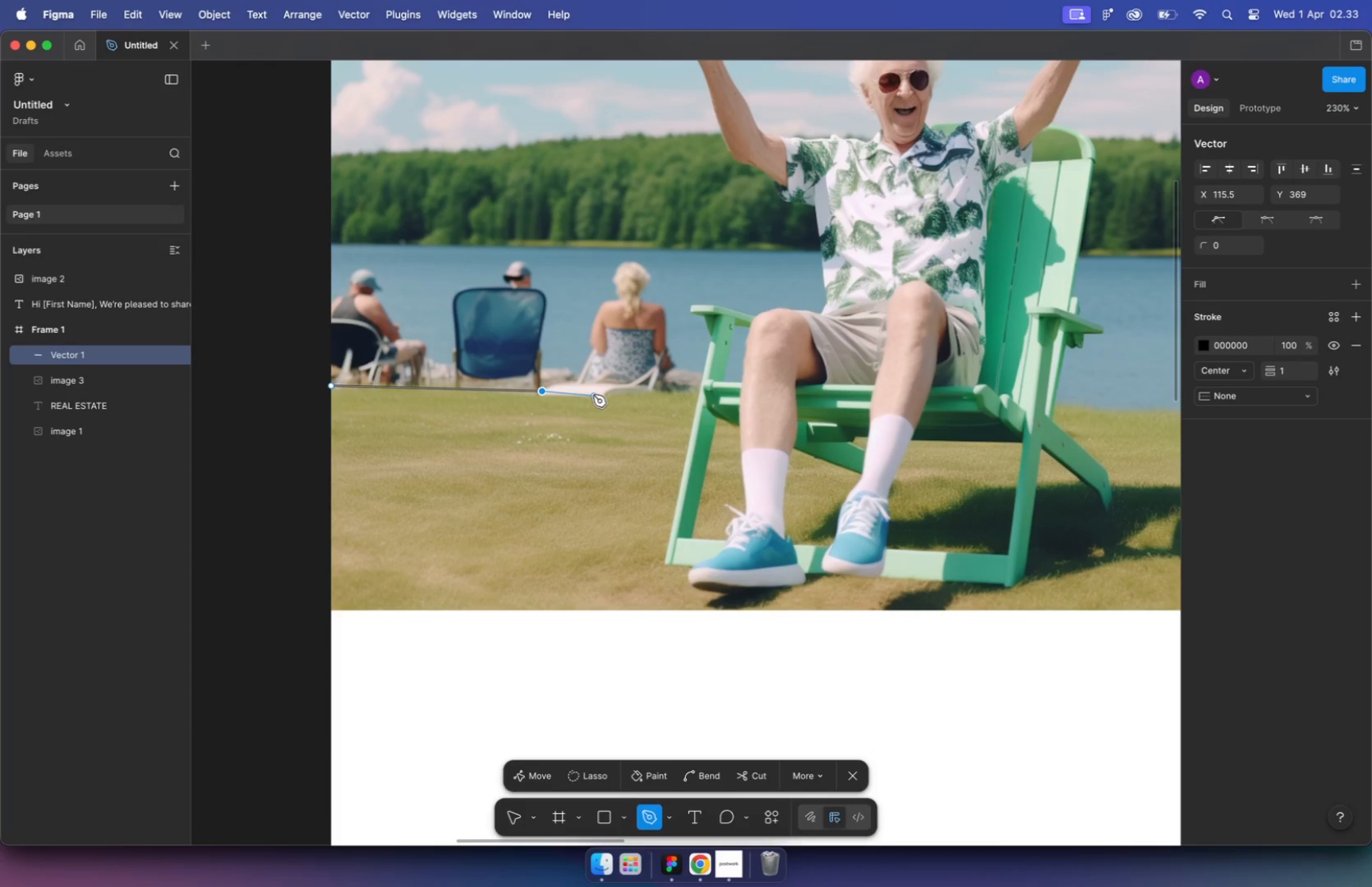 
left_click_drag(start_coordinate=[651, 388], to_coordinate=[671, 394])
 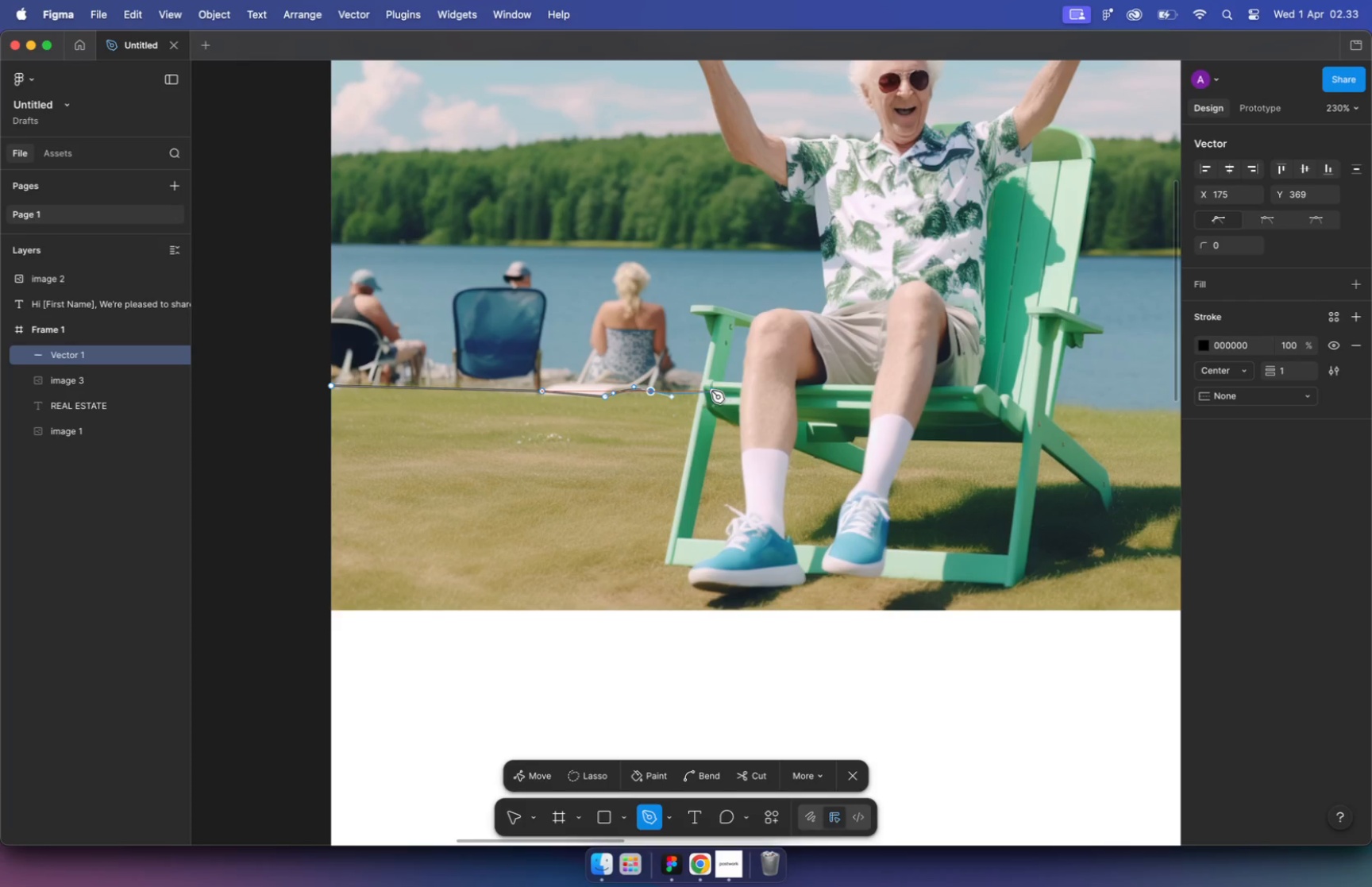 
left_click([698, 391])
 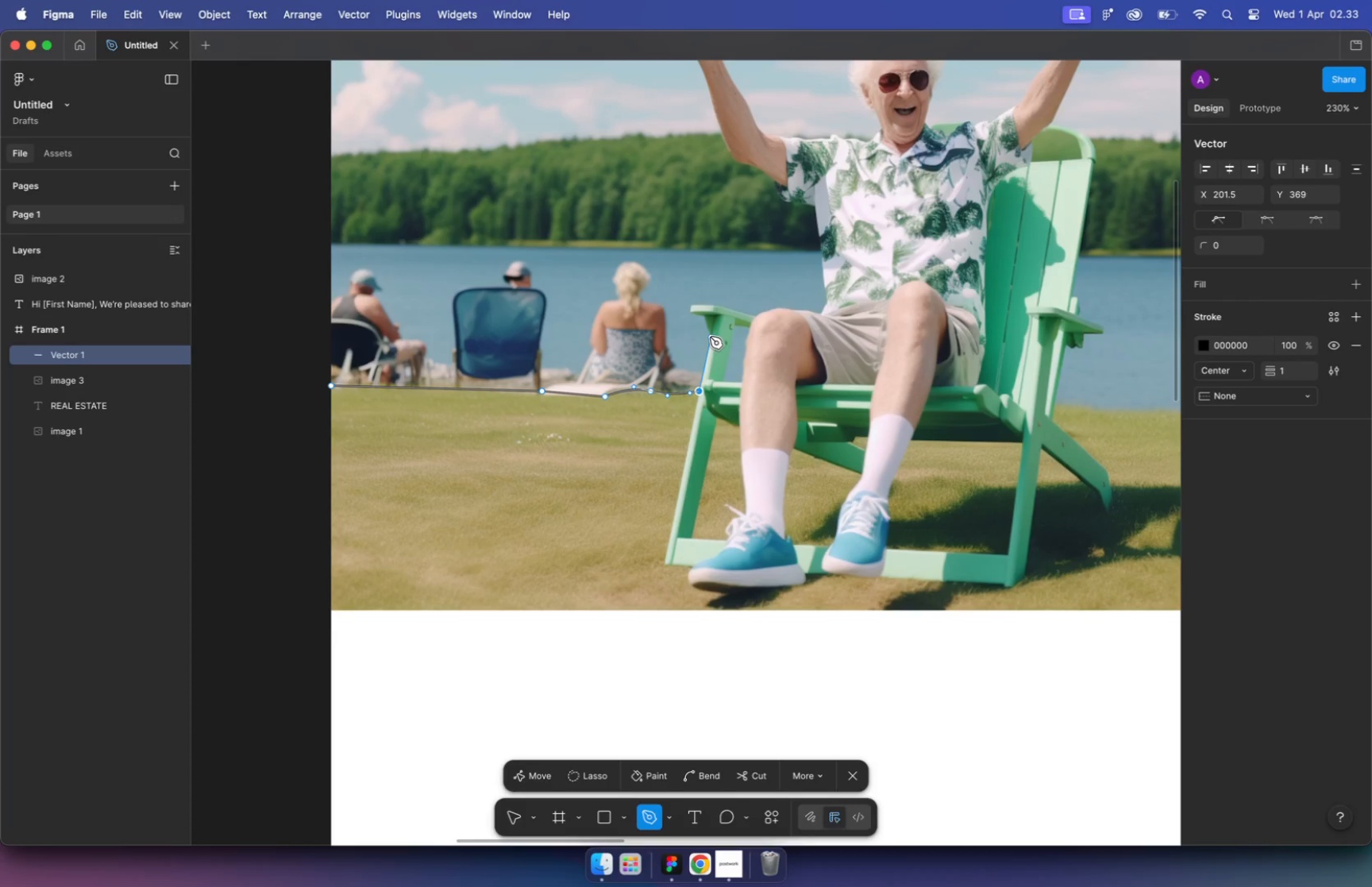 
left_click([703, 316])
 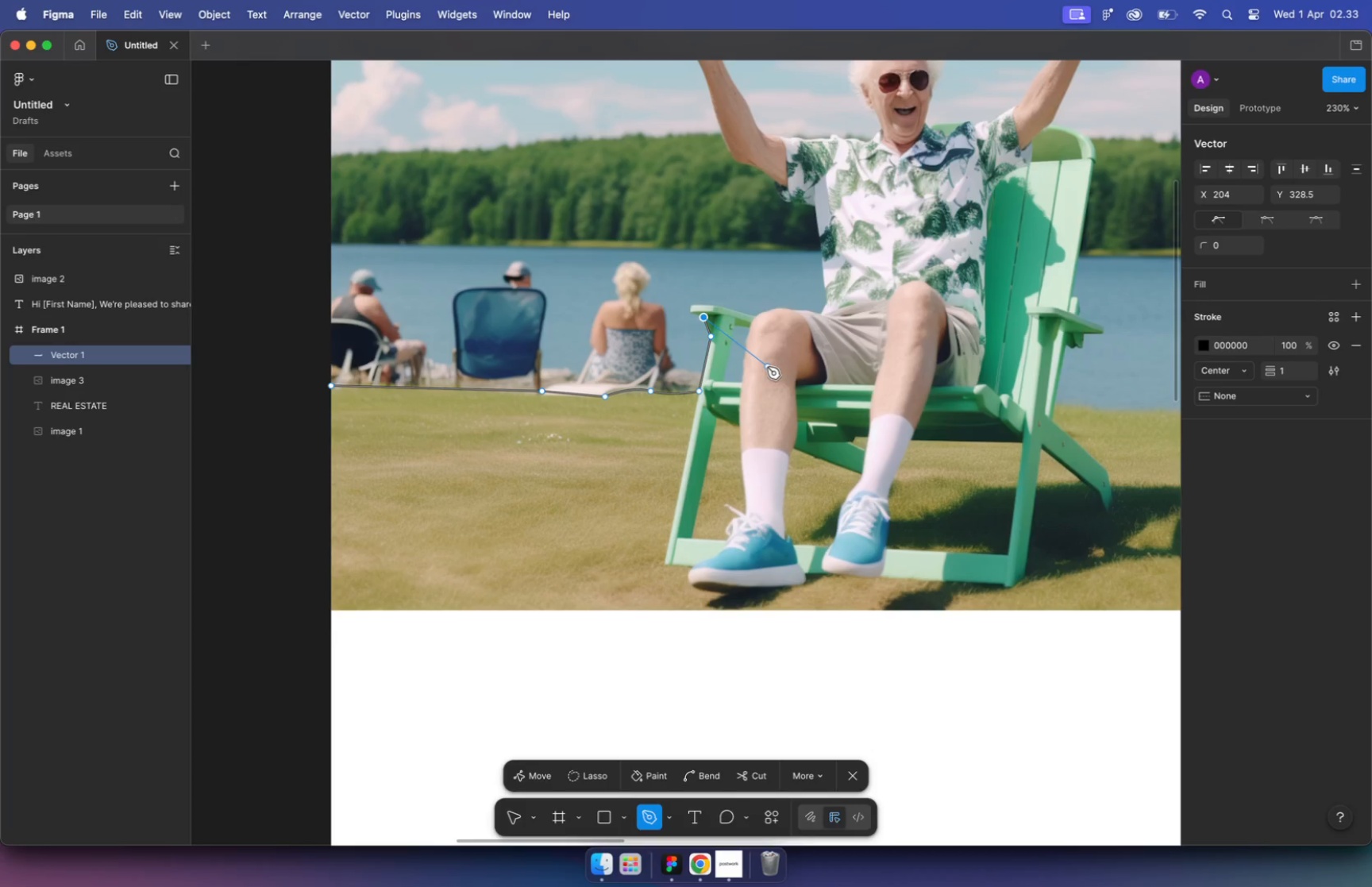 
hold_key(key=CommandLeft, duration=3.12)
scroll: coordinate [671, 280], scroll_direction: down, amount: 5.0
 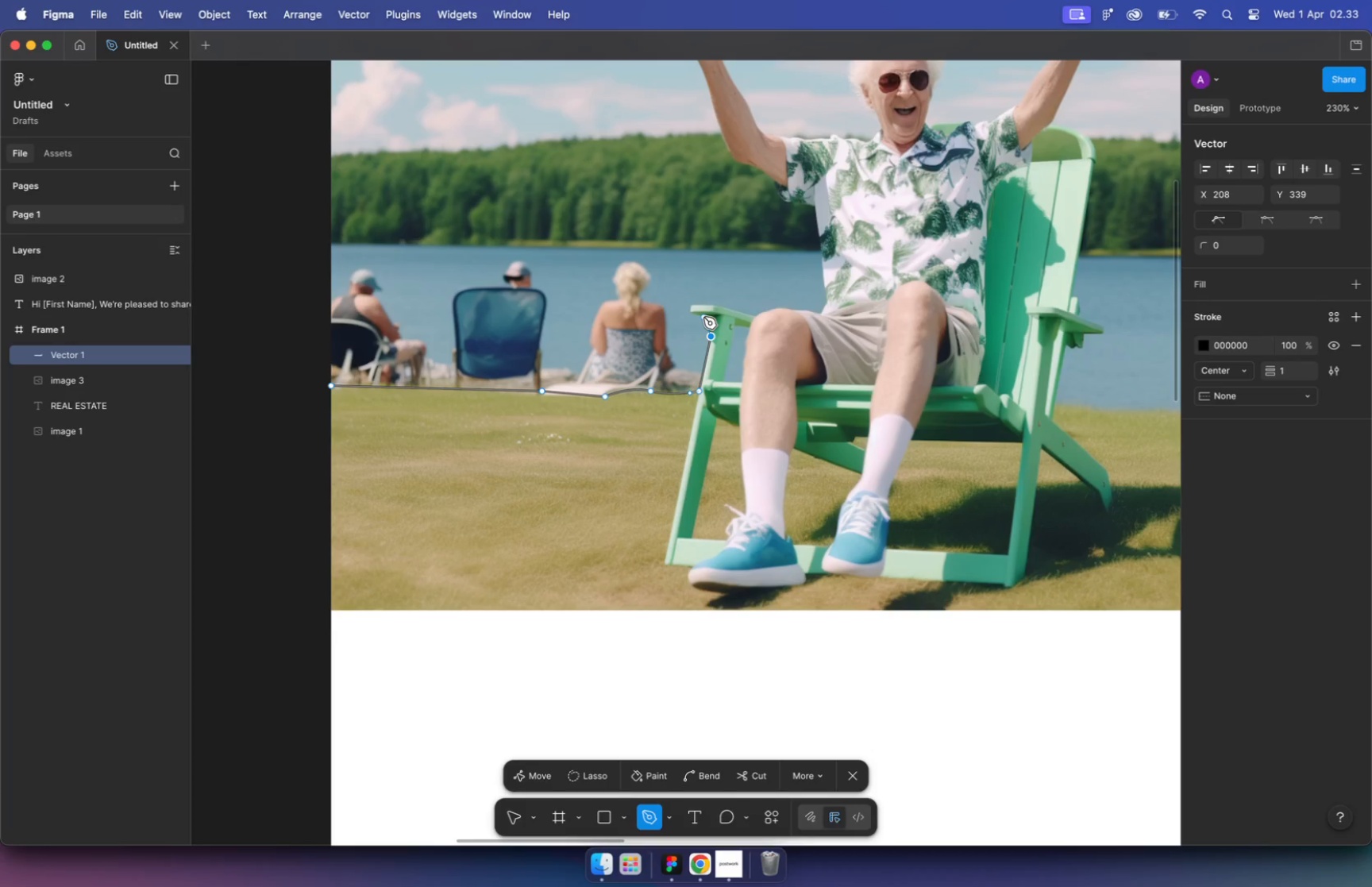 
scroll: coordinate [676, 480], scroll_direction: up, amount: 24.0
 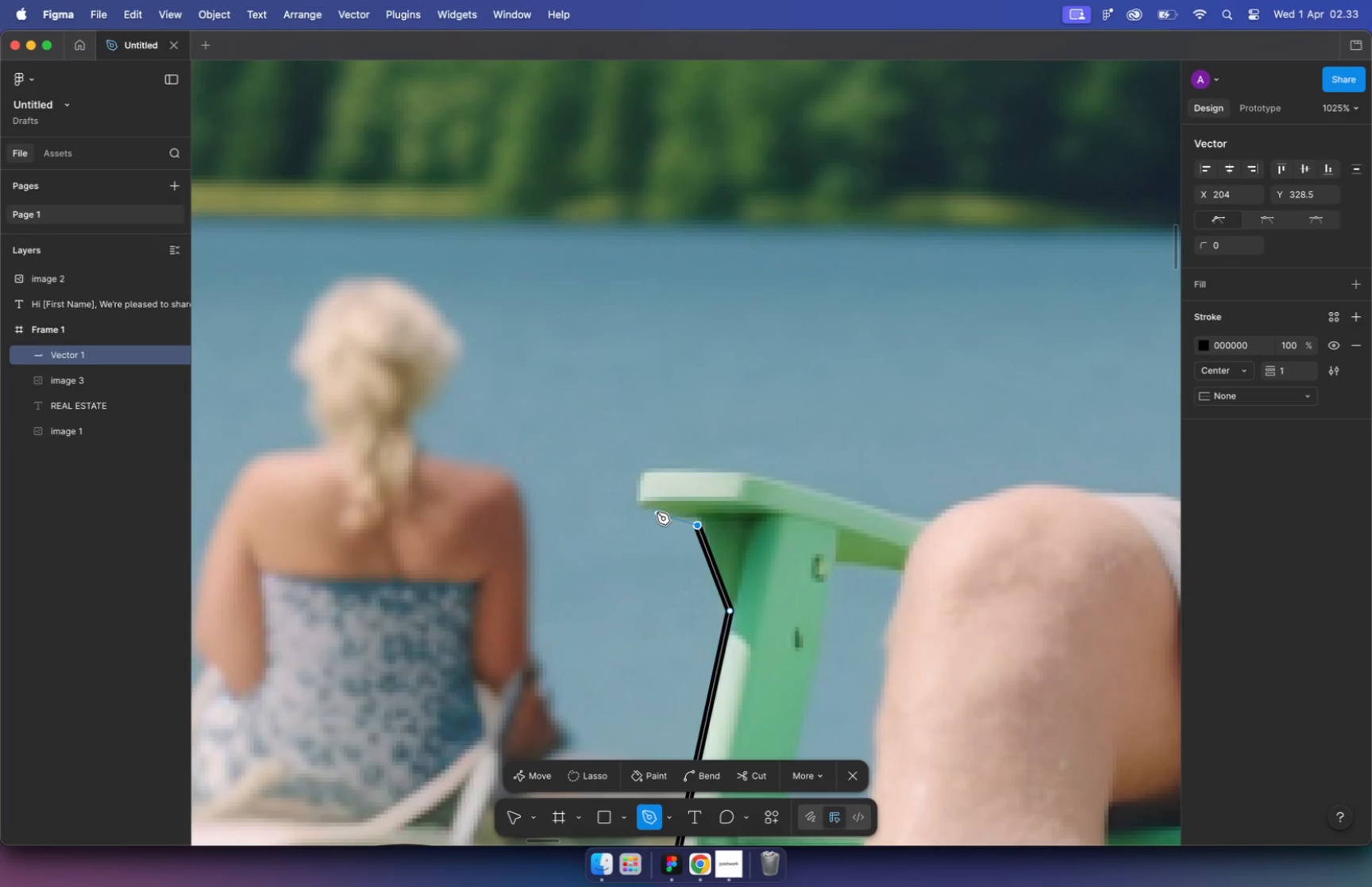 
left_click([637, 501])
 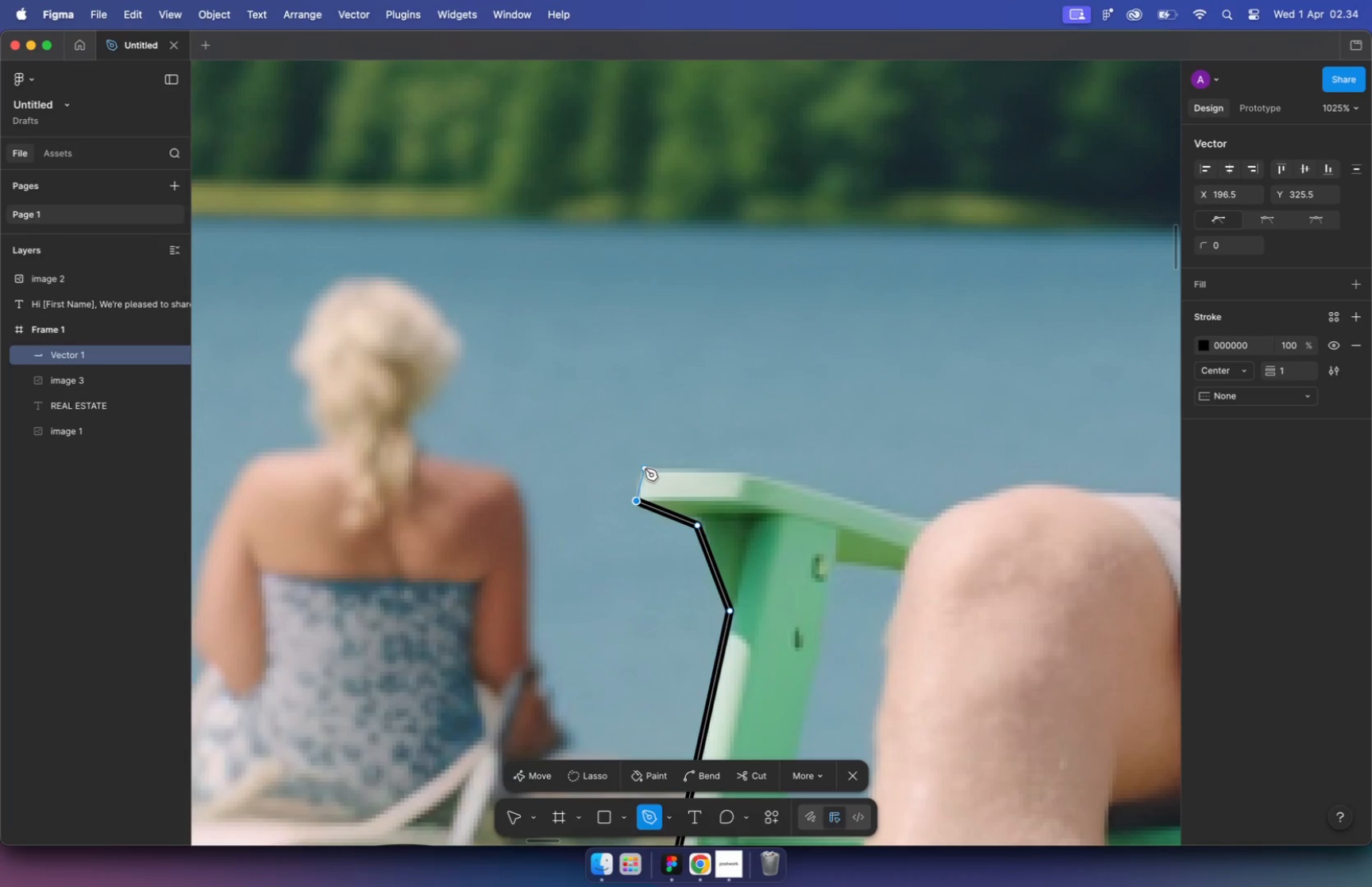 
double_click([645, 469])
 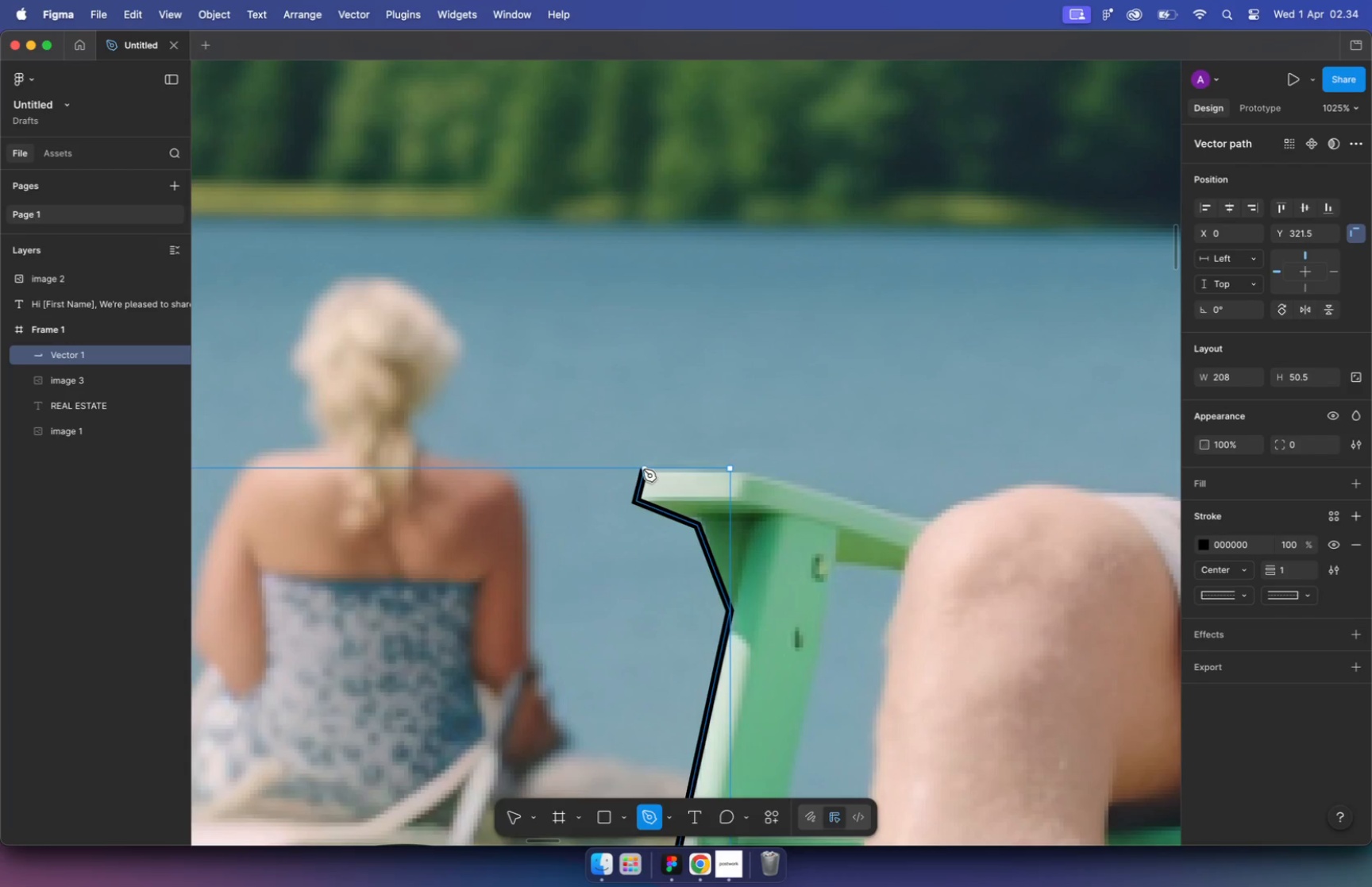 
key(Escape)
 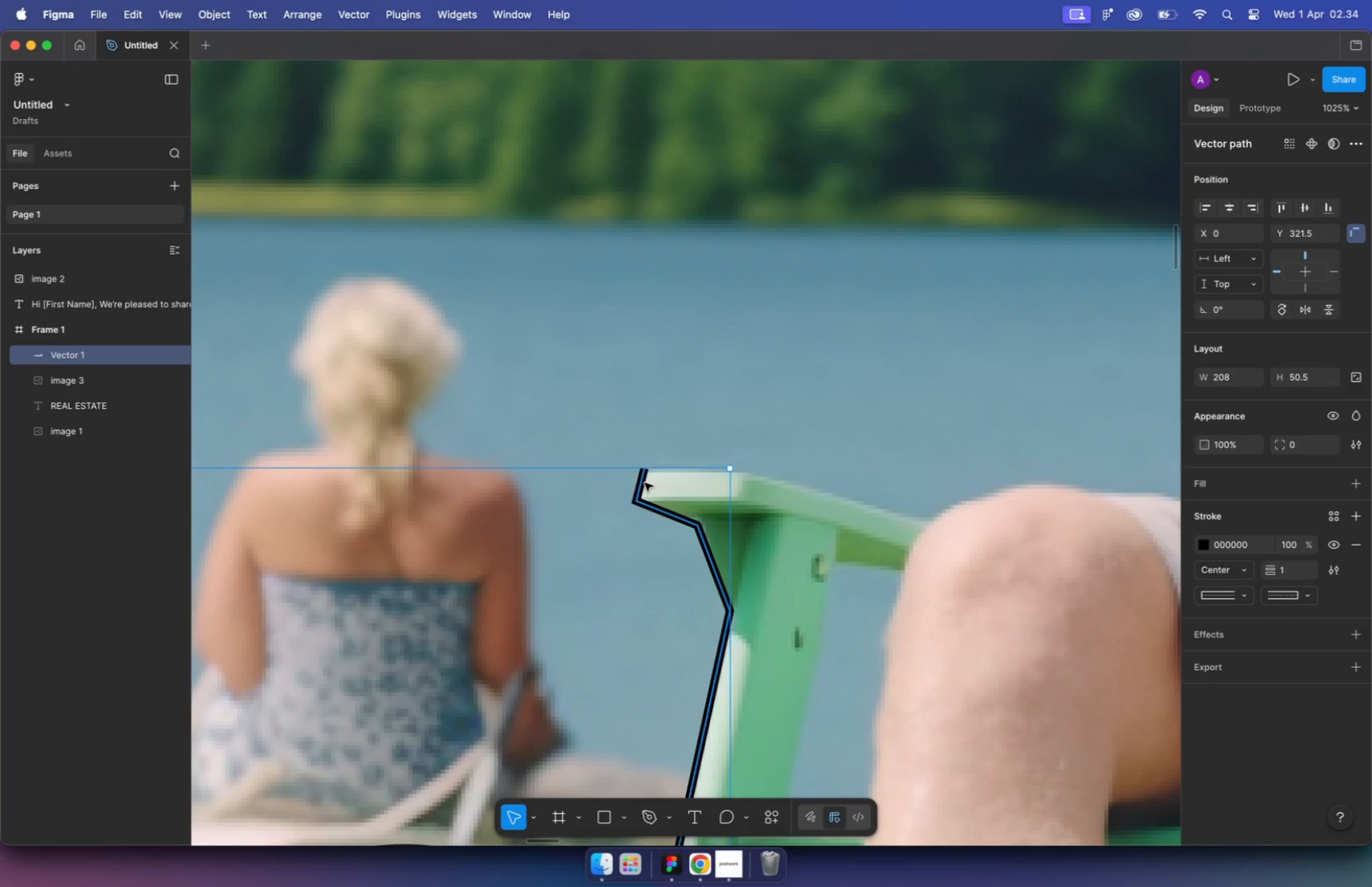 
key(Enter)
 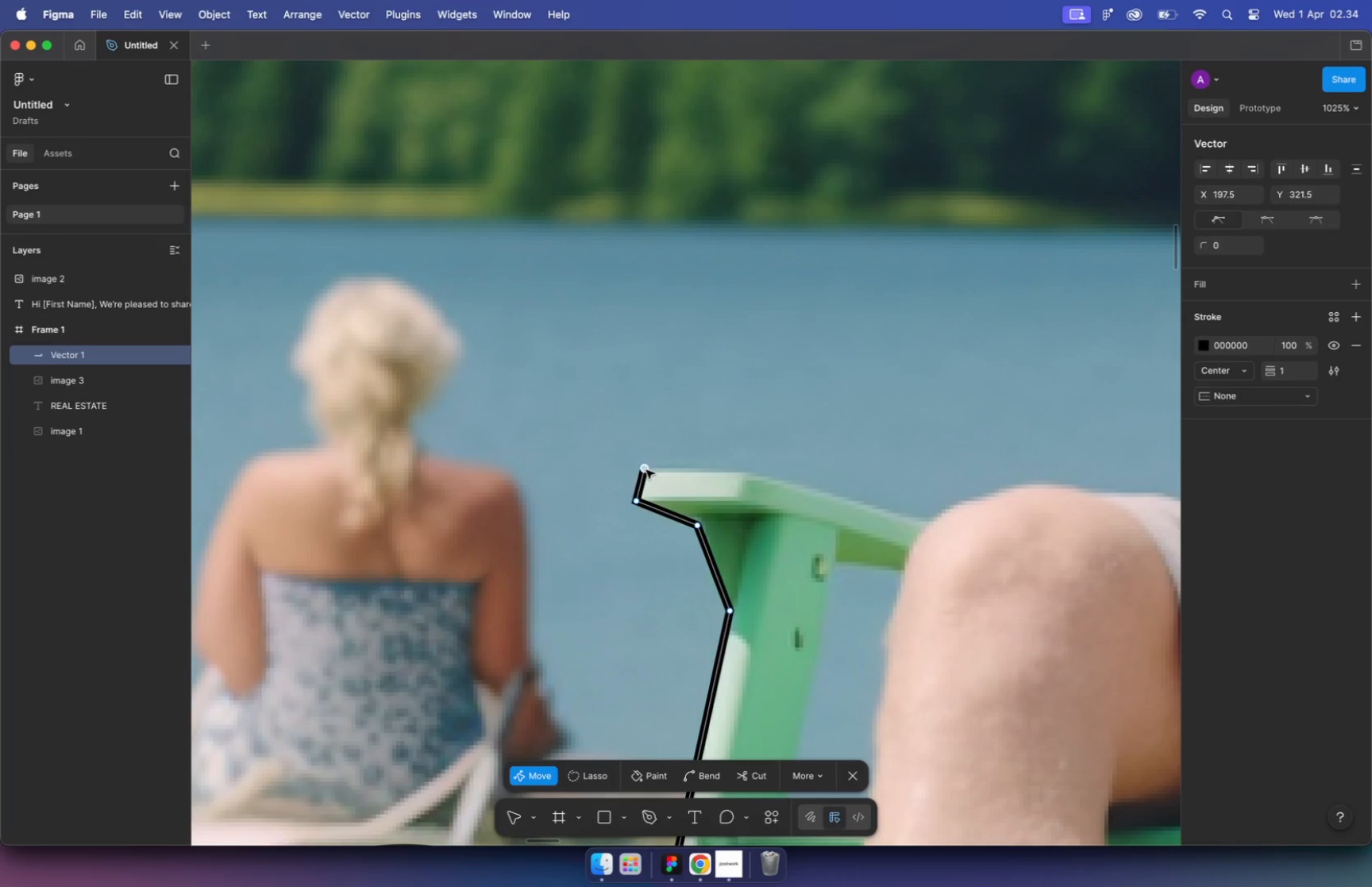 
left_click_drag(start_coordinate=[648, 469], to_coordinate=[741, 473])
 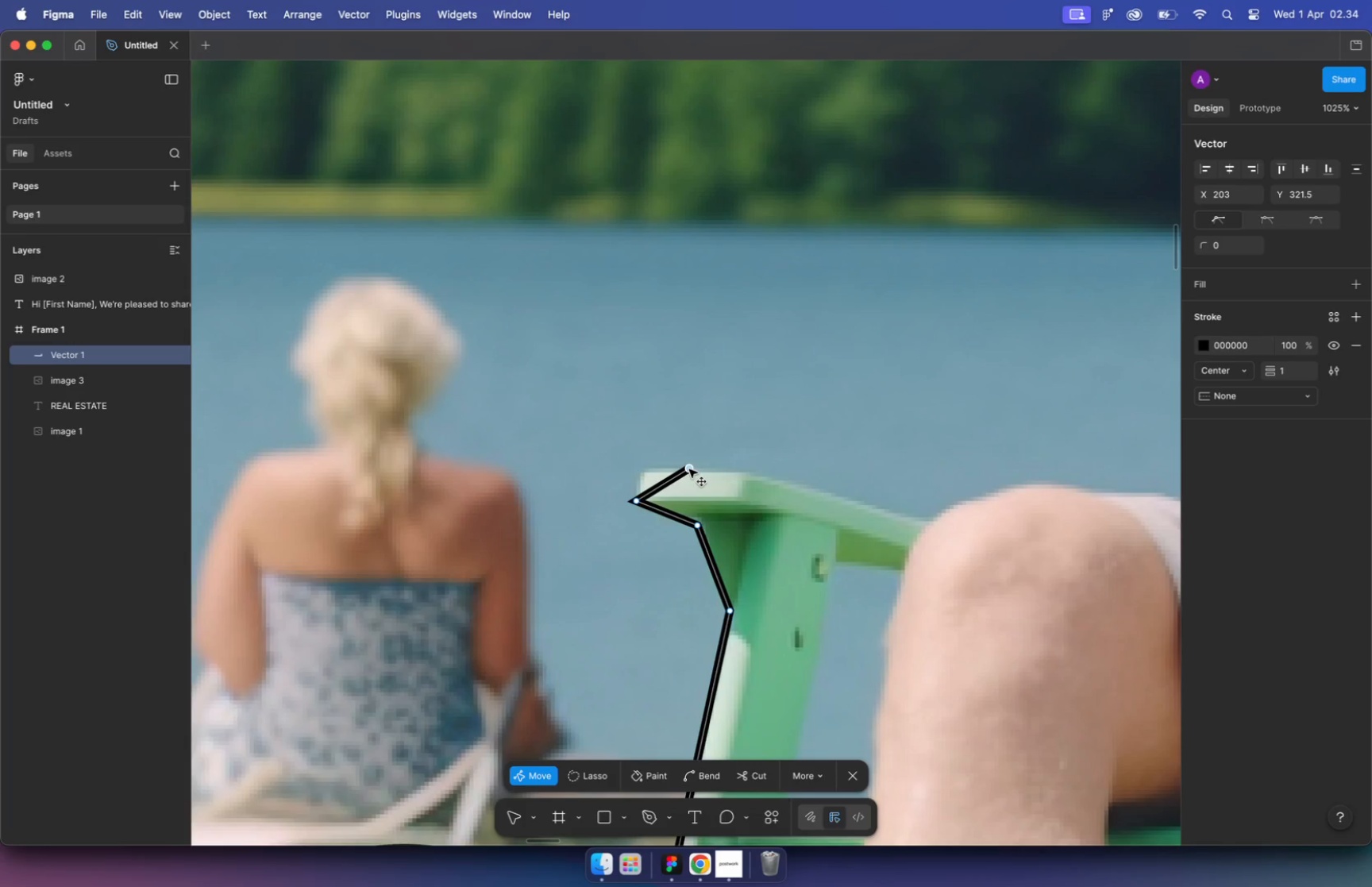 
left_click_drag(start_coordinate=[689, 487], to_coordinate=[645, 471])
 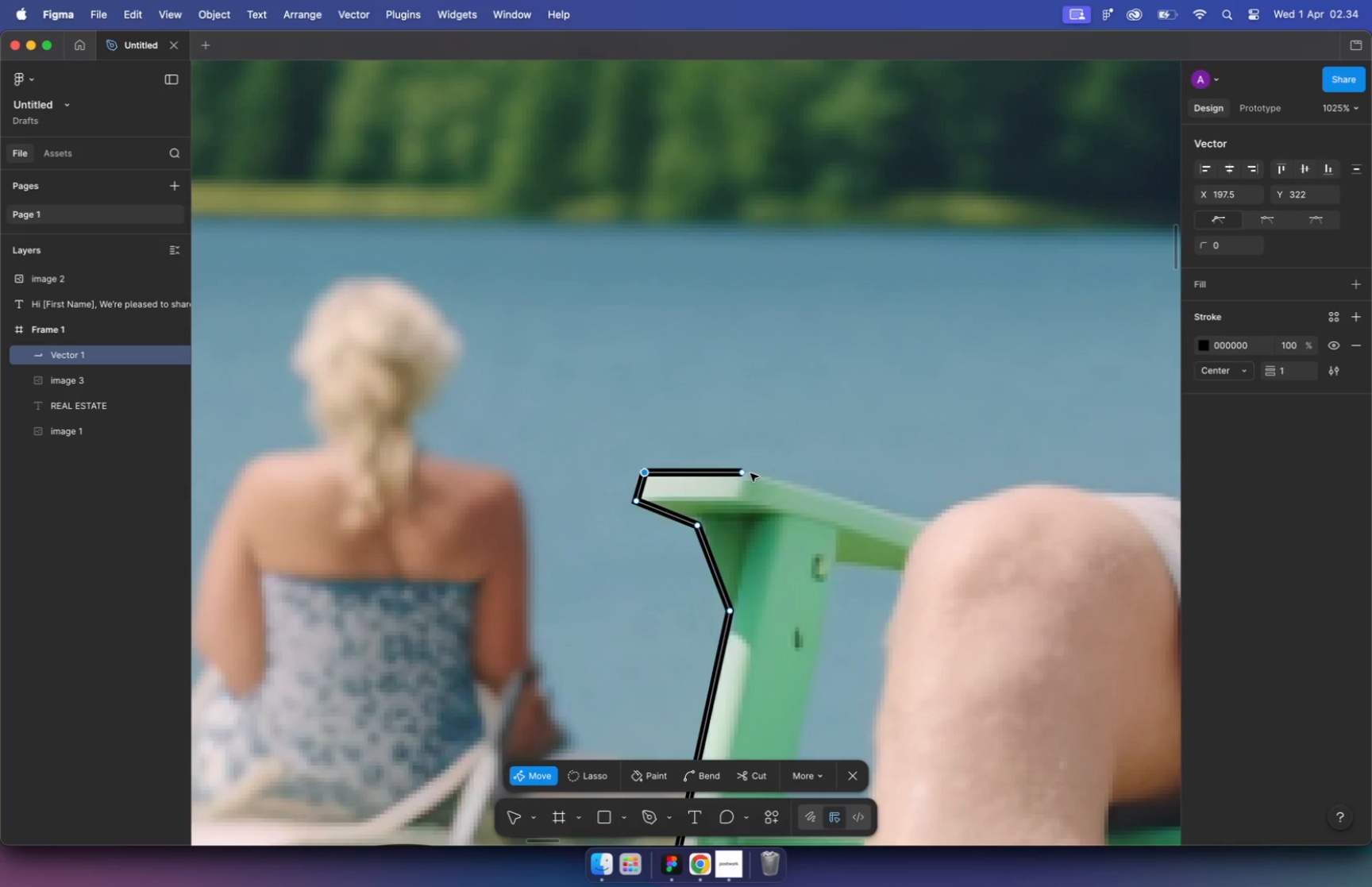 
left_click([743, 473])
 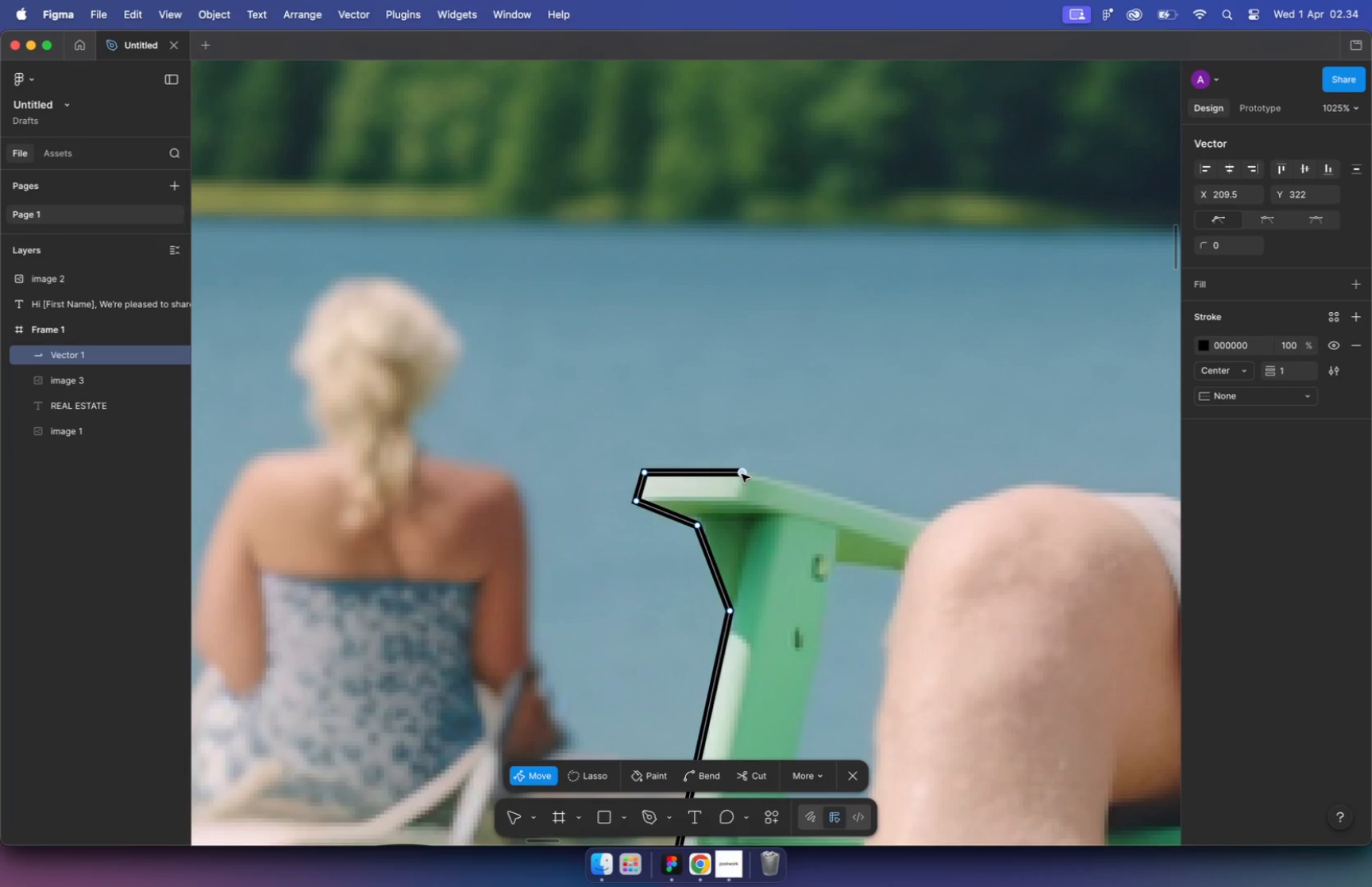 
key(P)
 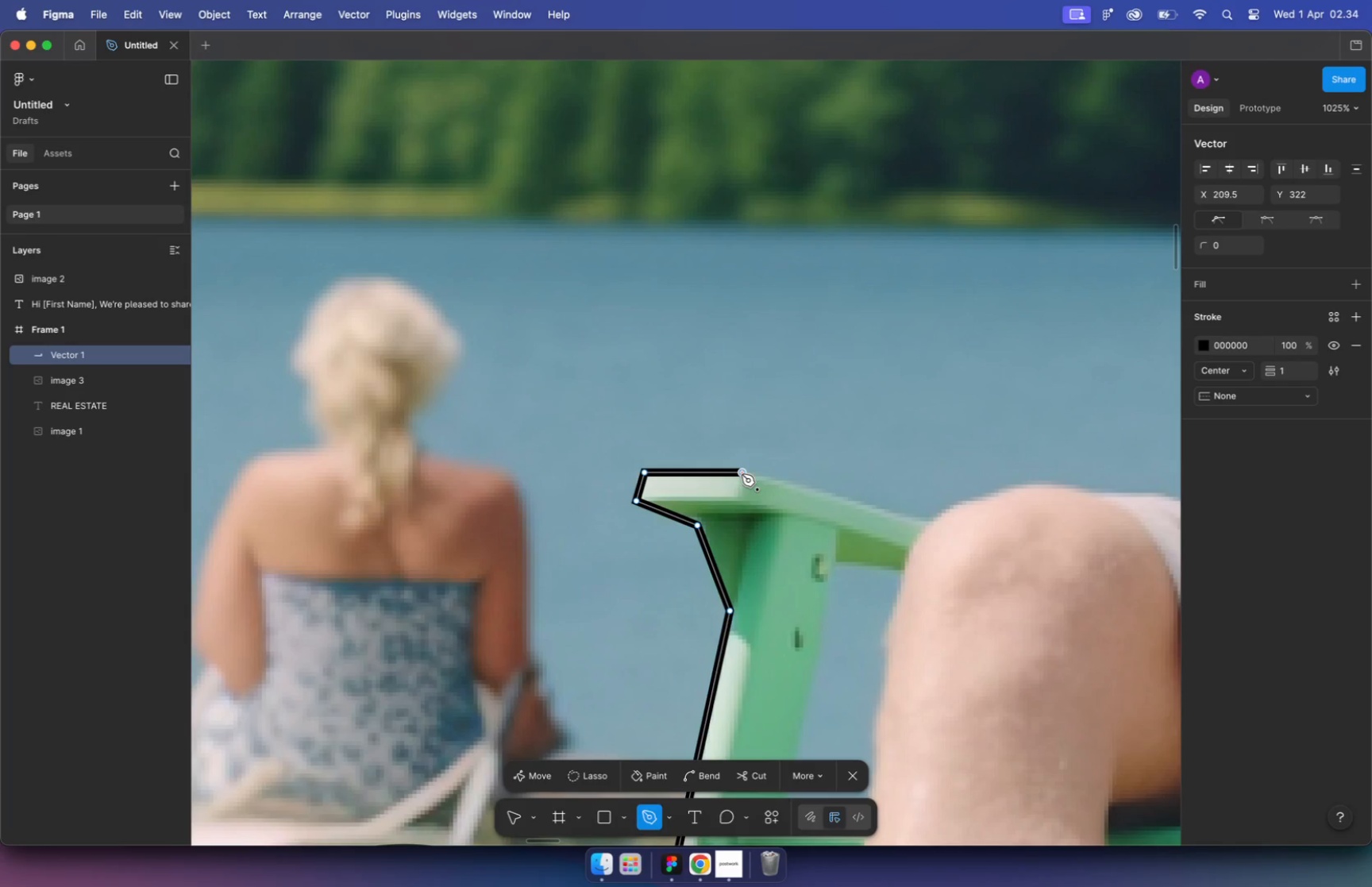 
left_click([742, 474])
 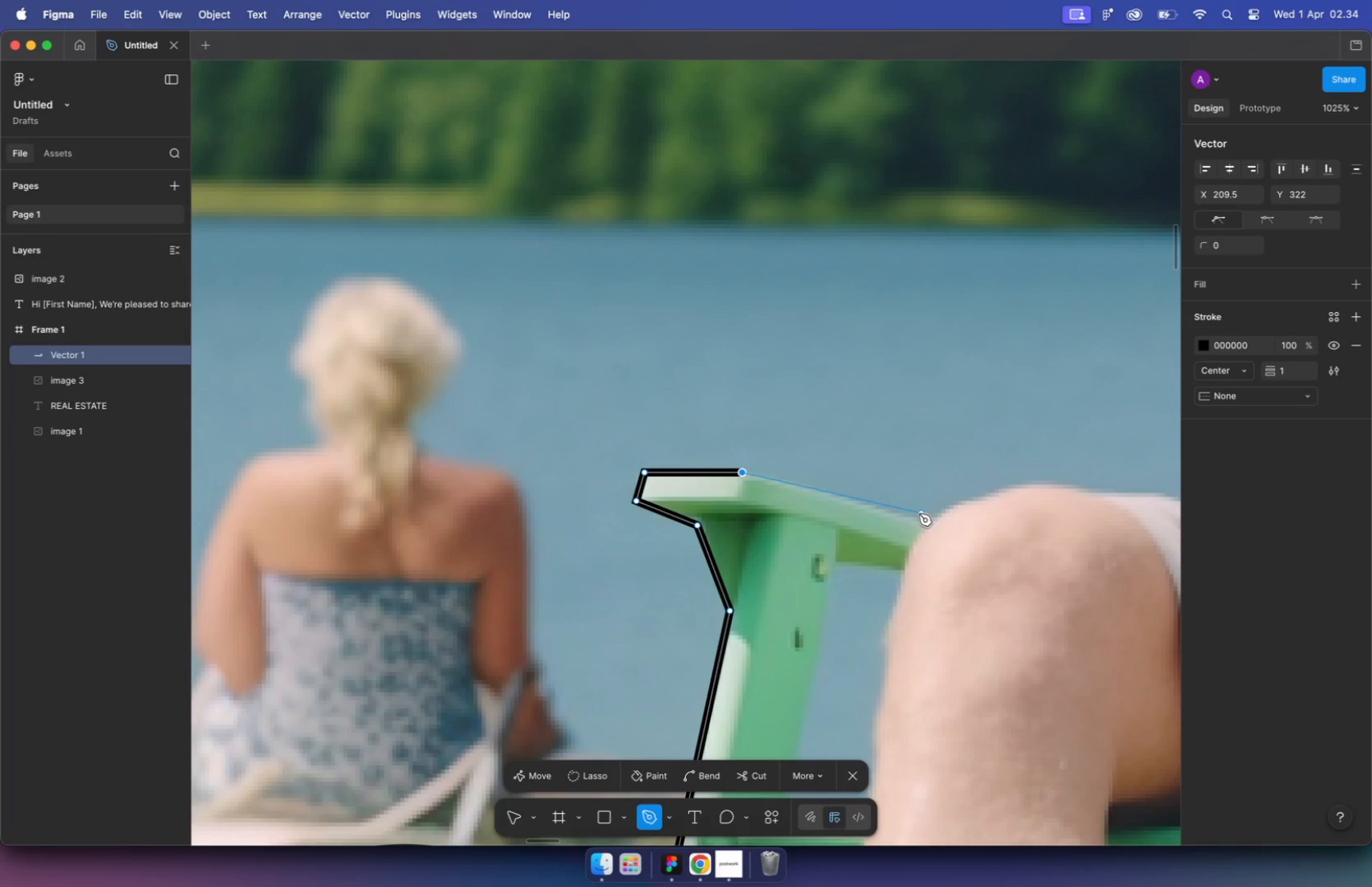 
left_click([927, 521])
 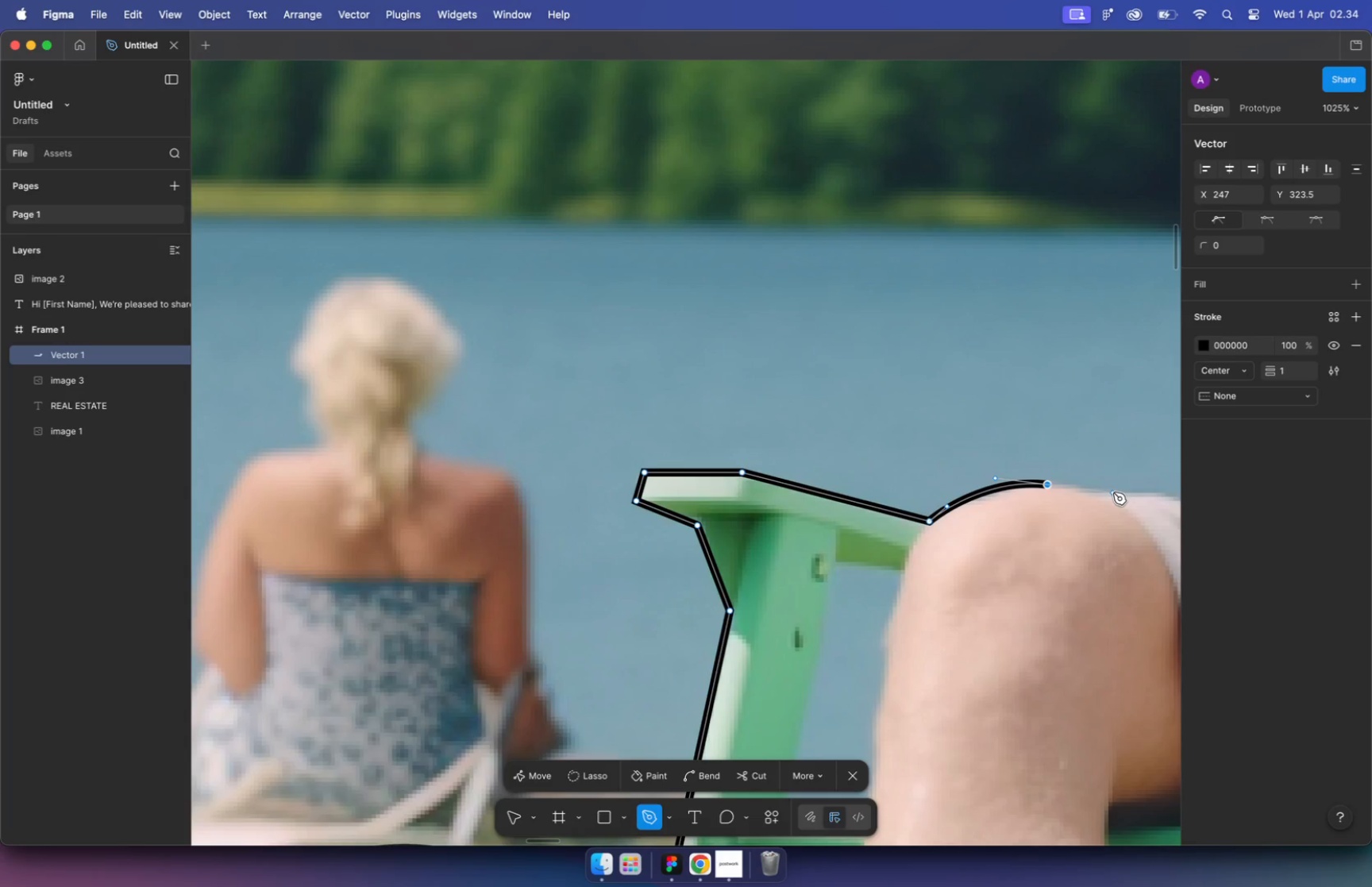 
left_click_drag(start_coordinate=[1049, 483], to_coordinate=[1109, 492])
 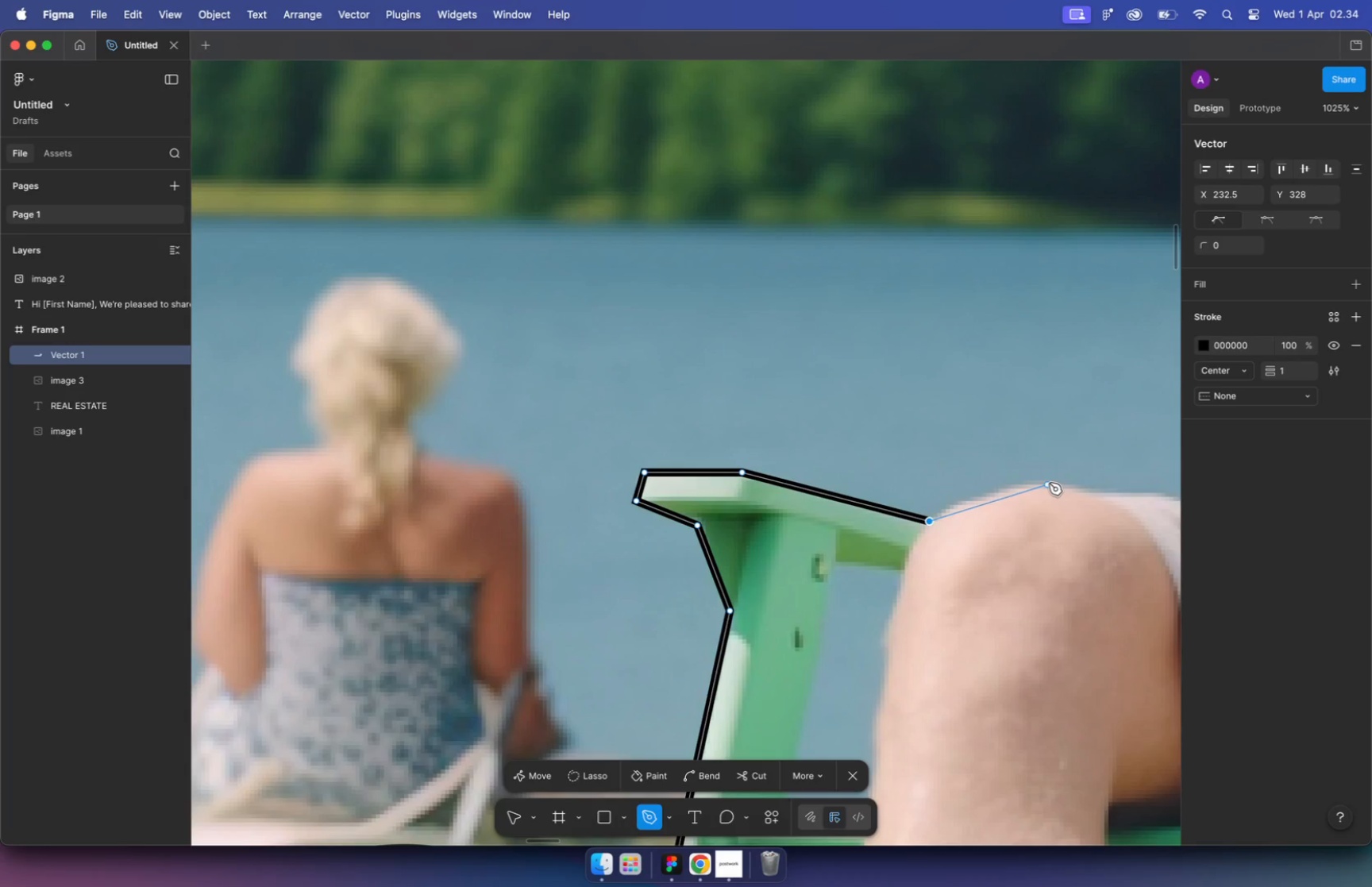 
left_click([1102, 496])
 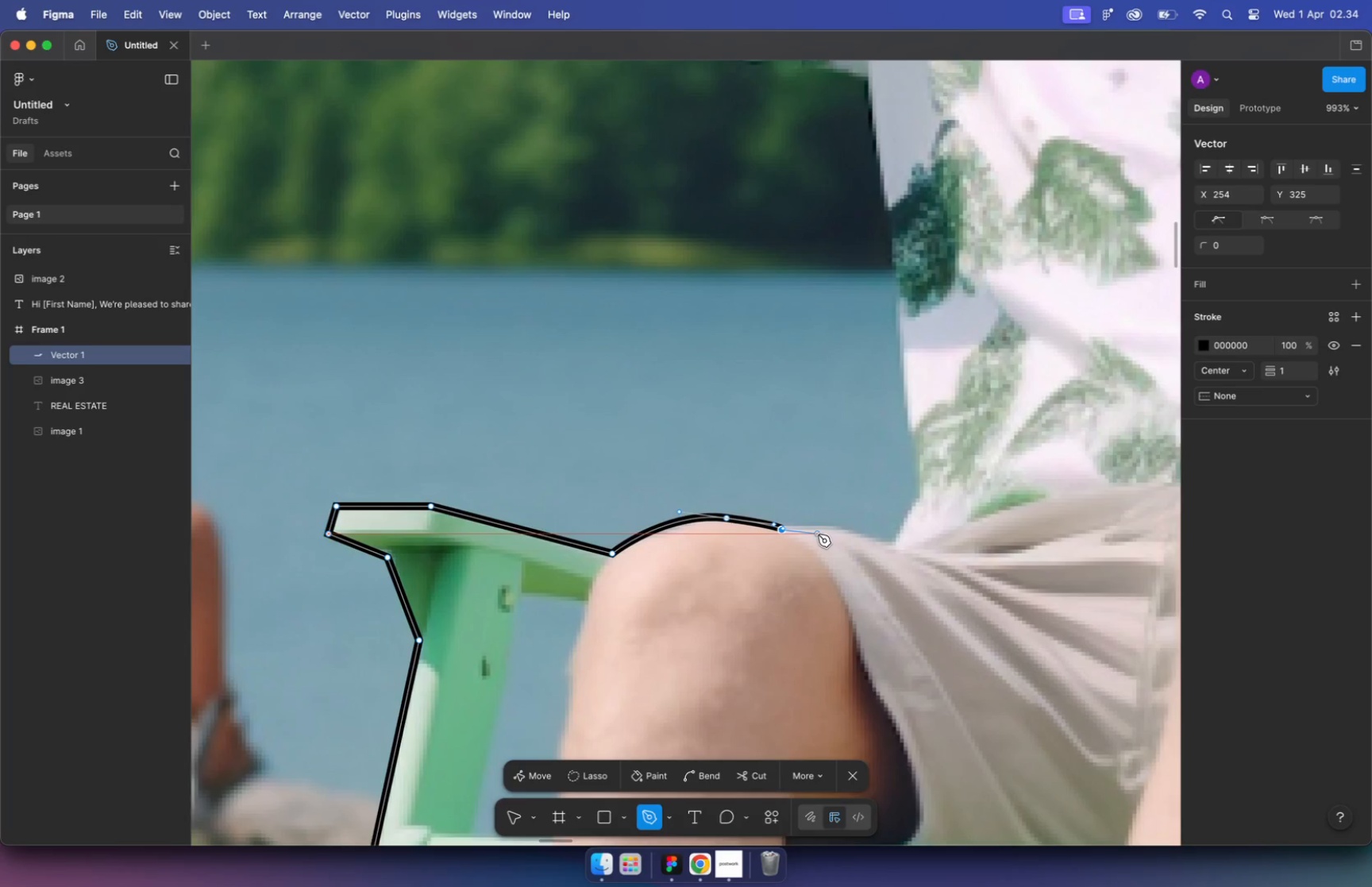 
hold_key(key=CommandLeft, duration=1.84)
scroll: coordinate [895, 523], scroll_direction: down, amount: 1.0
 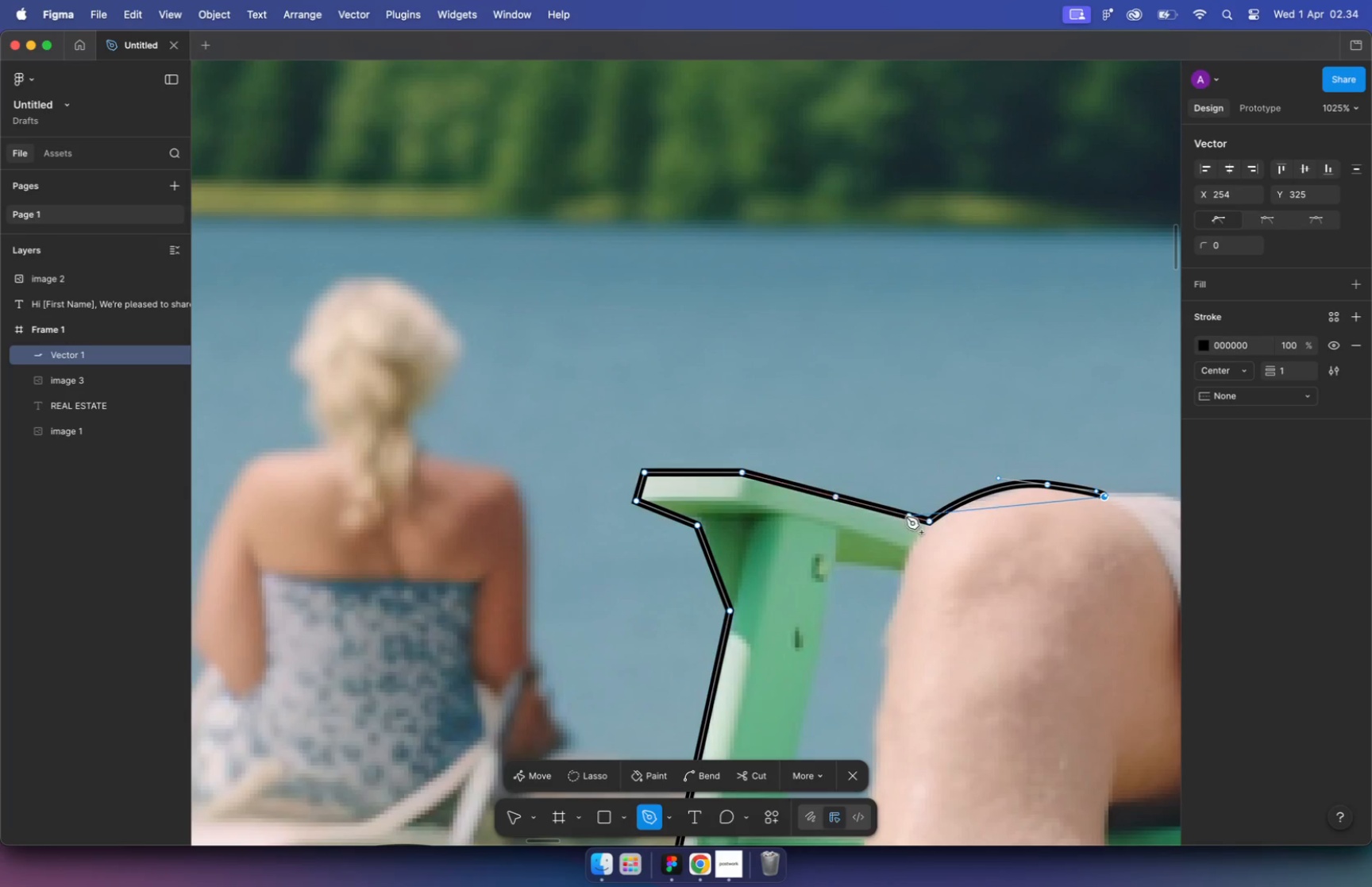 
left_click([823, 524])
 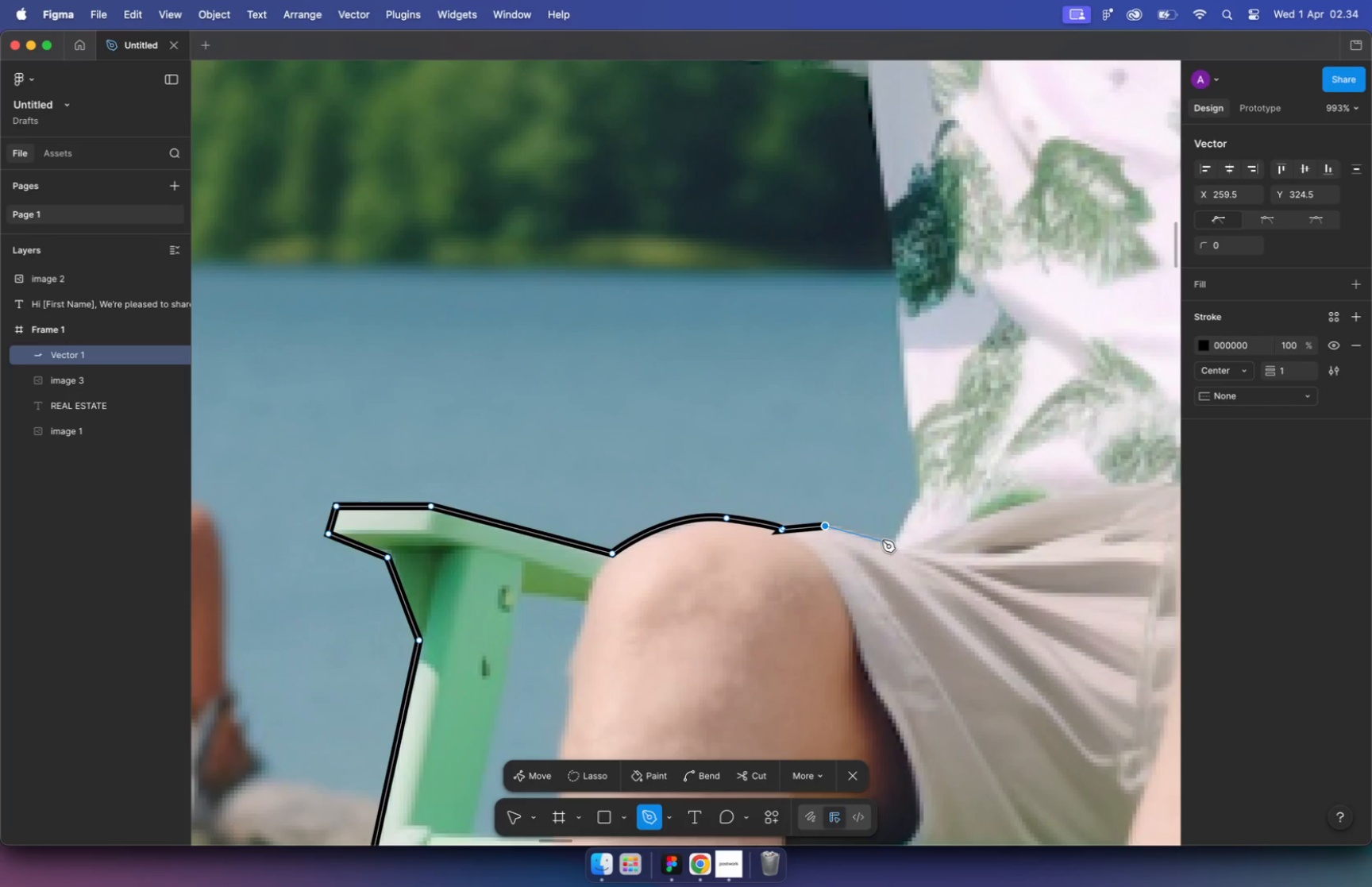 
left_click([888, 542])
 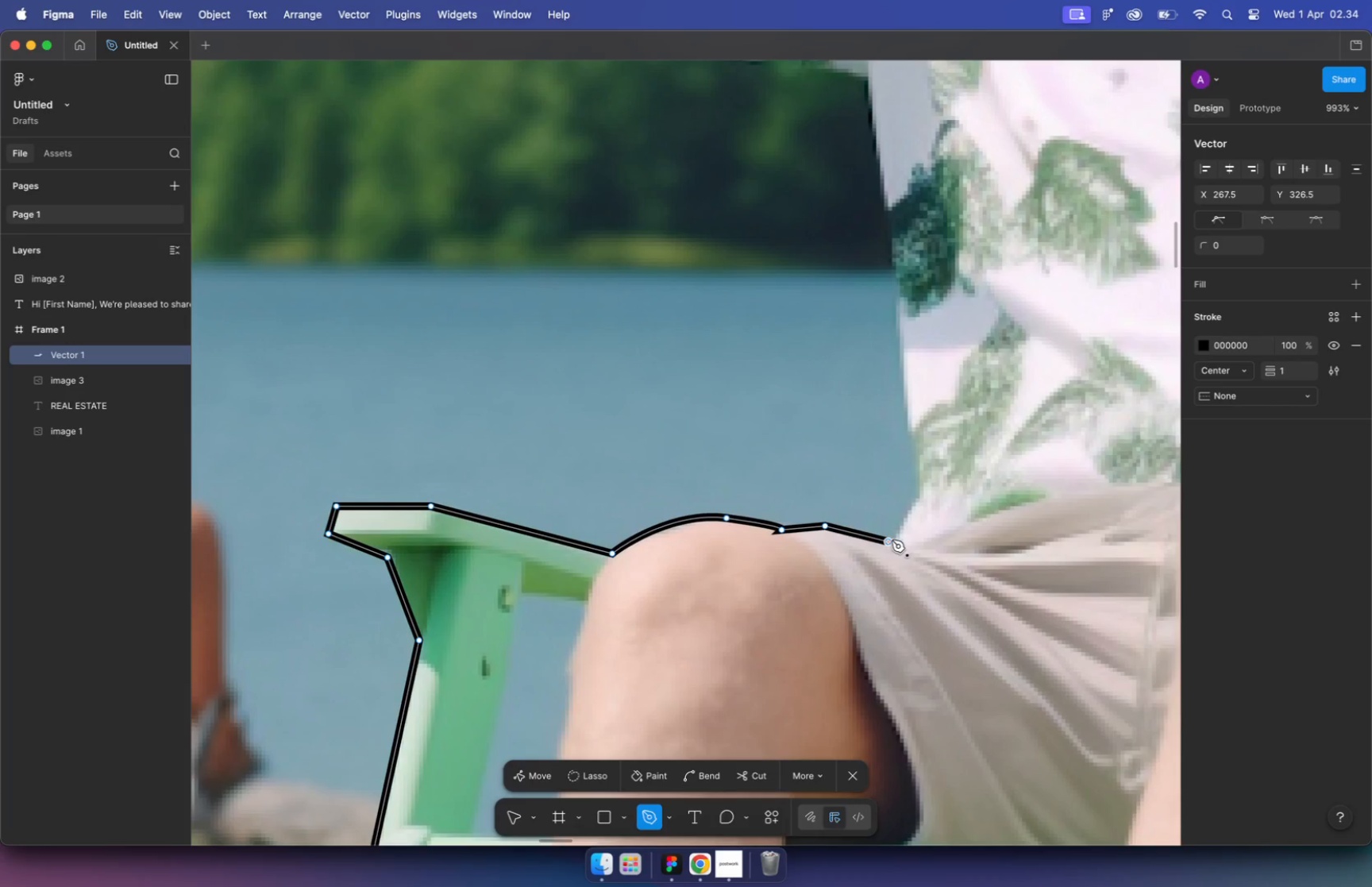 
left_click([920, 497])
 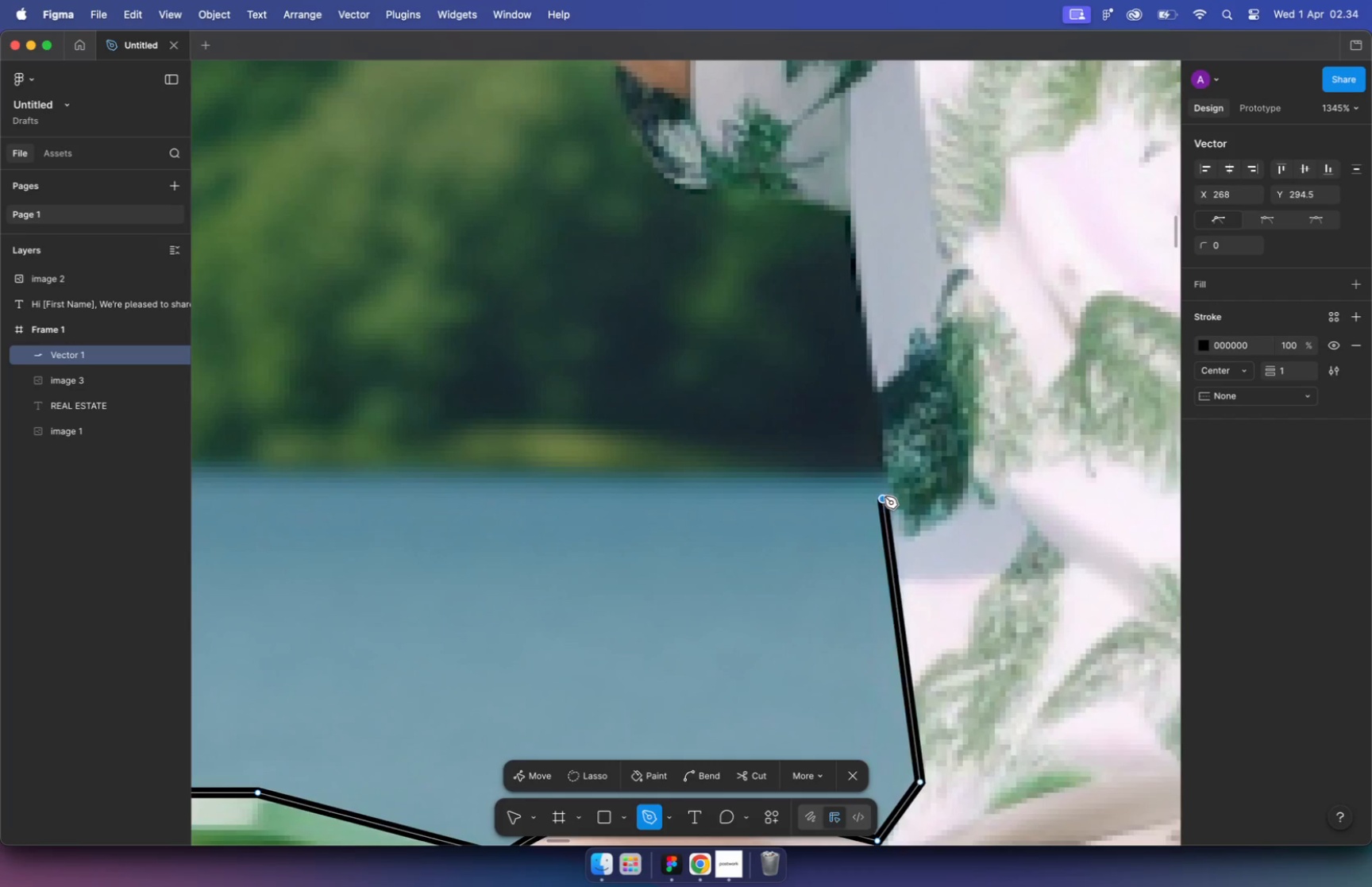 
hold_key(key=CommandLeft, duration=1.34)
scroll: coordinate [913, 503], scroll_direction: down, amount: 11.0
 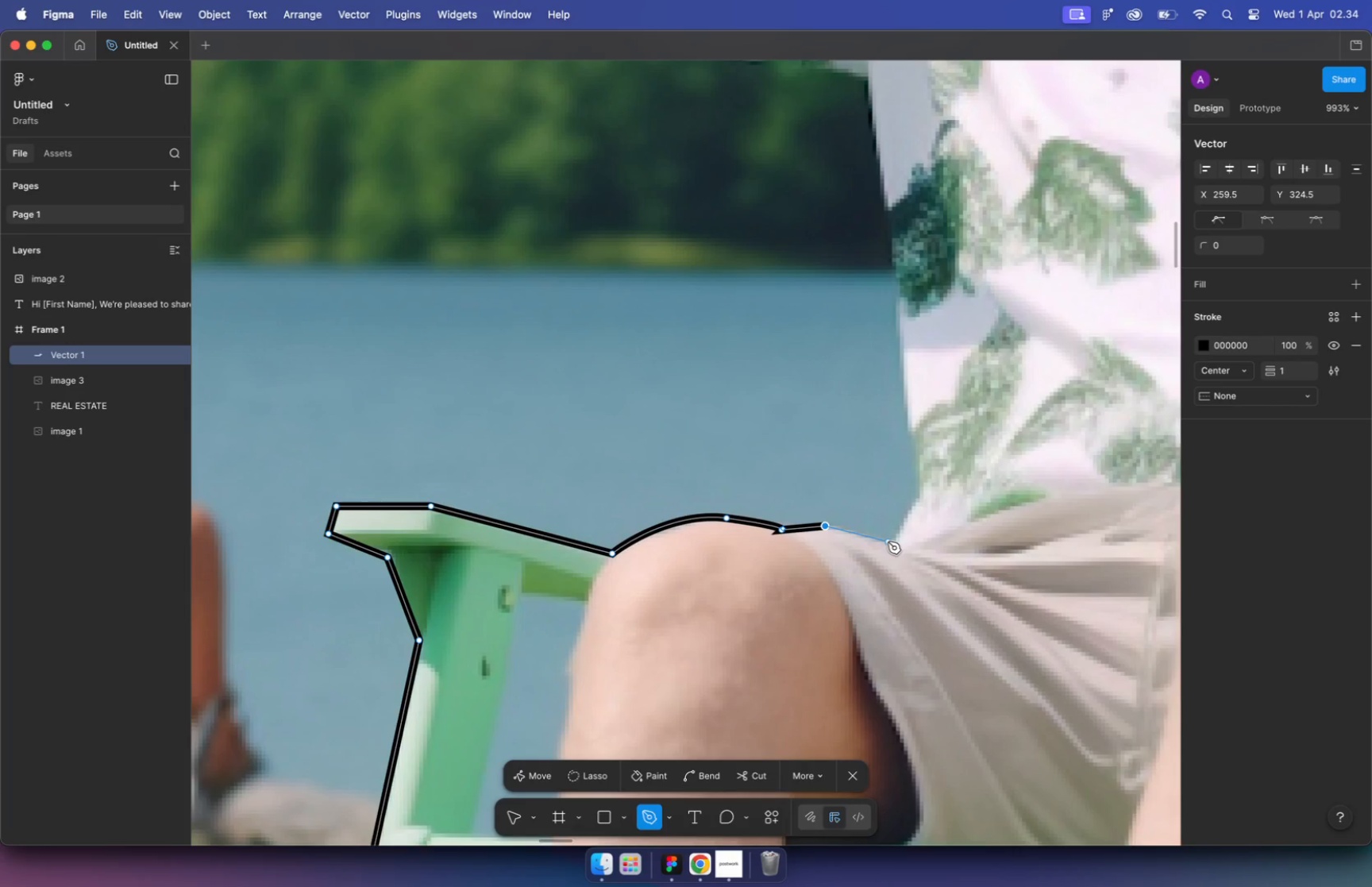 
scroll: coordinate [914, 349], scroll_direction: up, amount: 17.0
 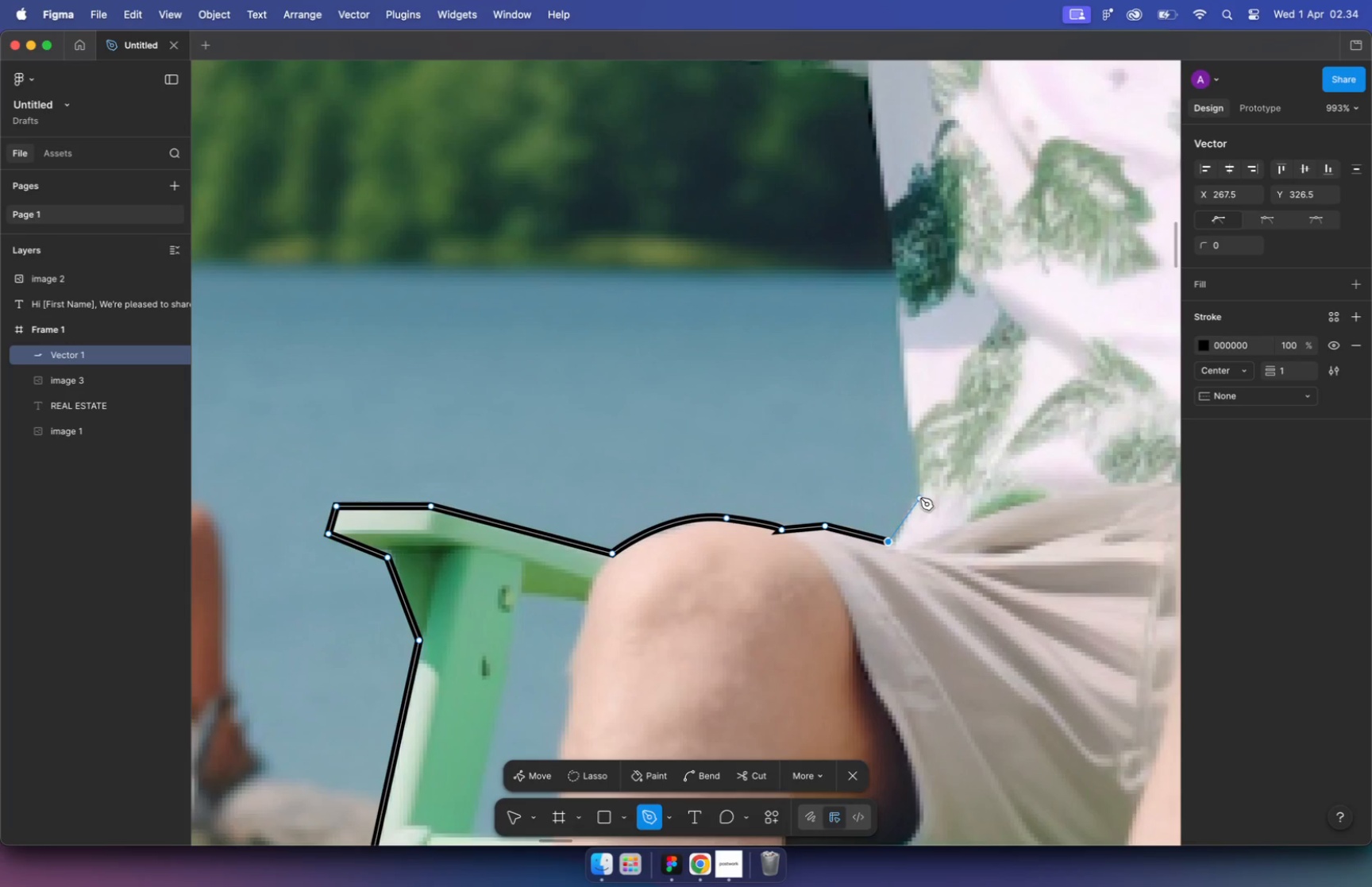 
left_click([868, 354])
 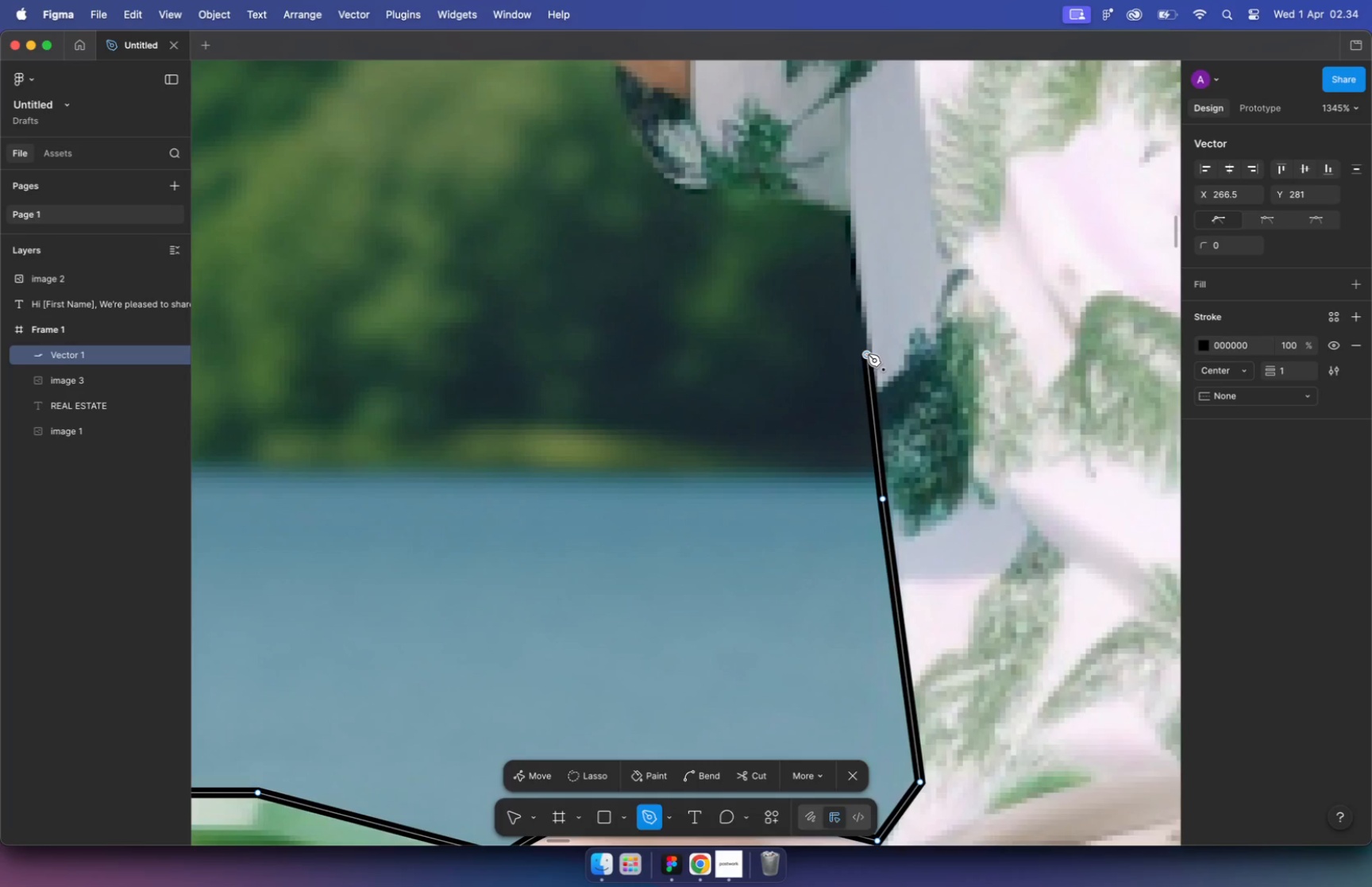 
left_click([846, 218])
 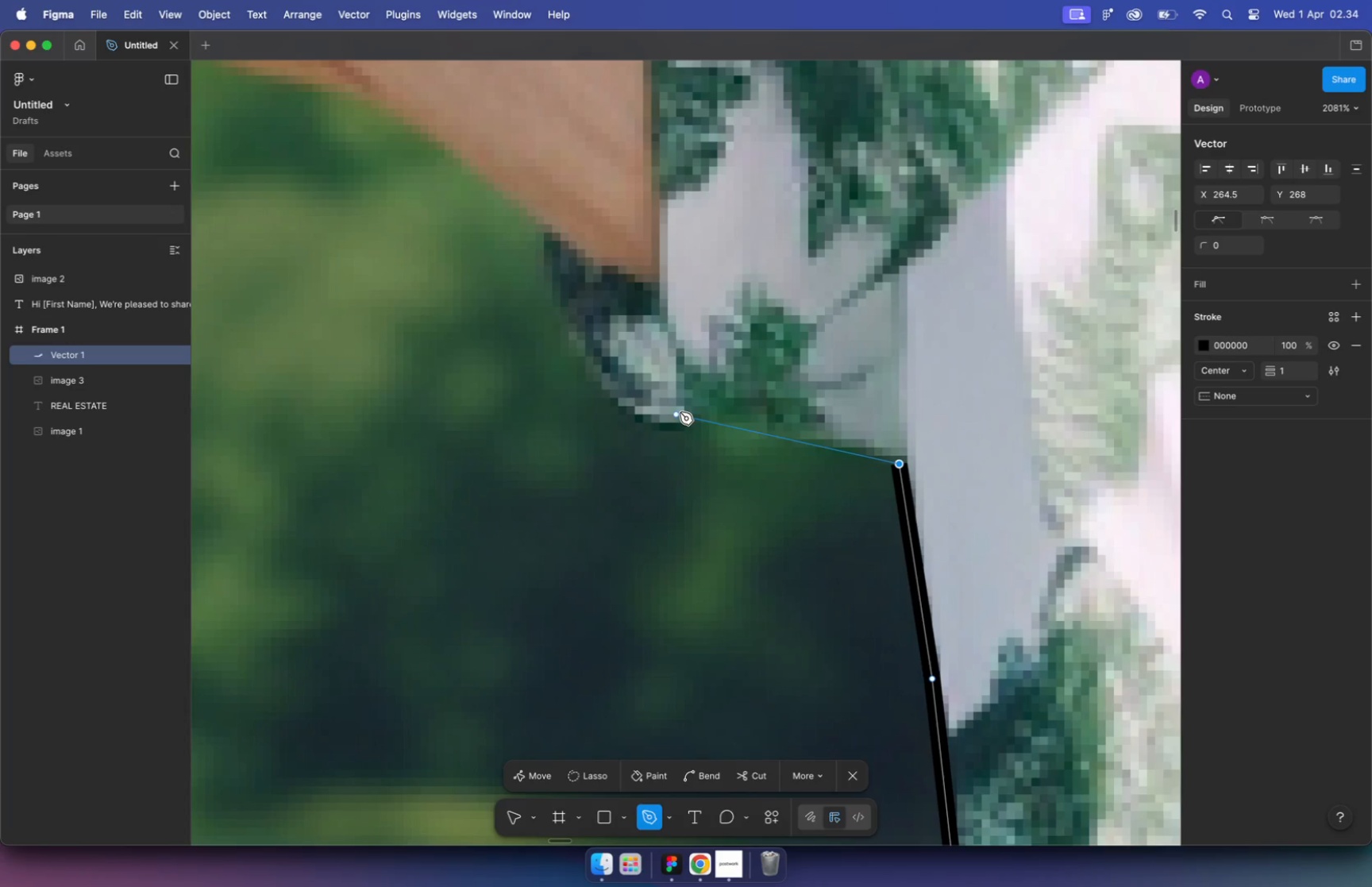 
hold_key(key=CommandLeft, duration=1.75)
scroll: coordinate [821, 416], scroll_direction: down, amount: 16.0
 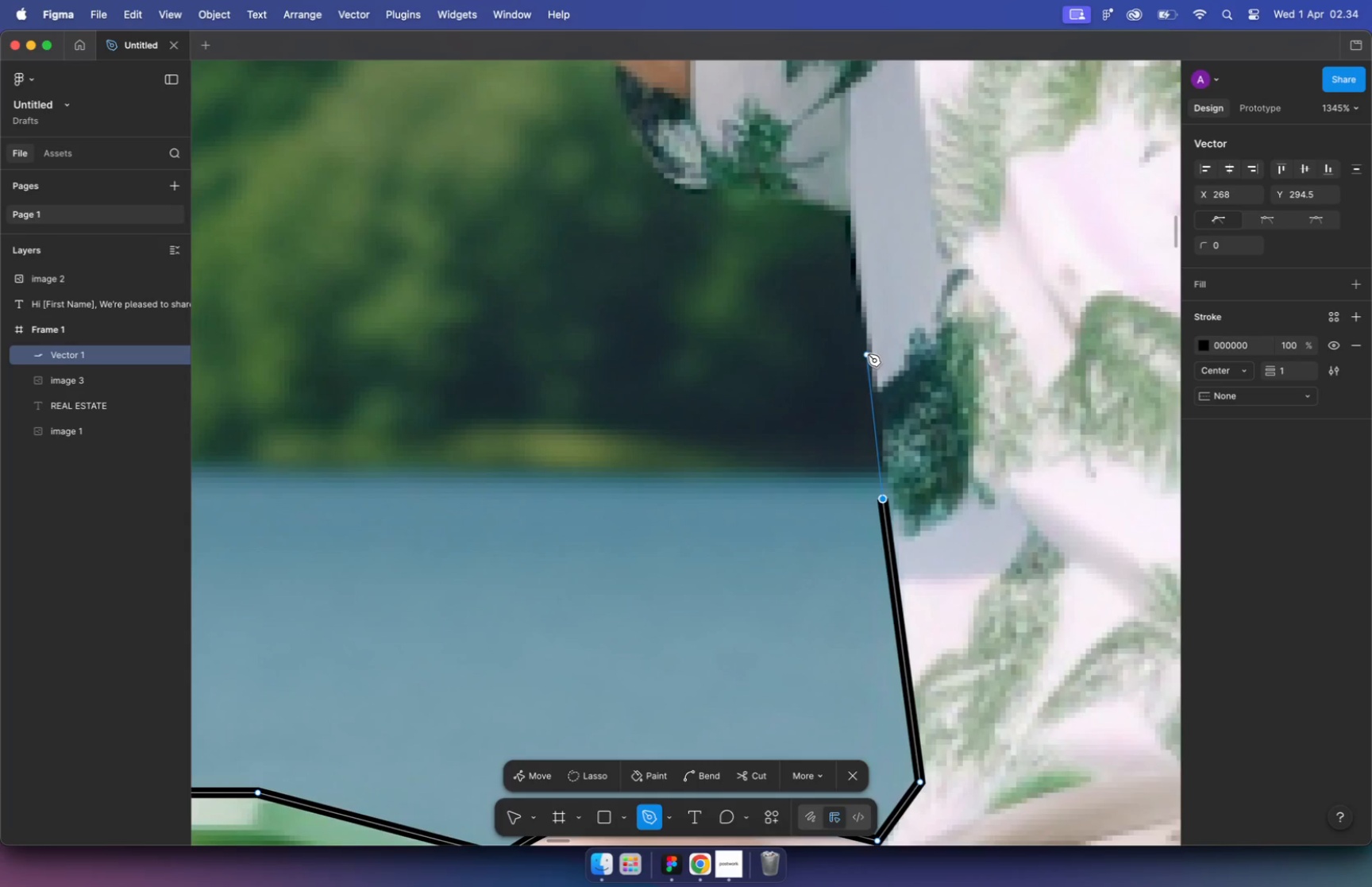 
scroll: coordinate [824, 388], scroll_direction: up, amount: 20.0
 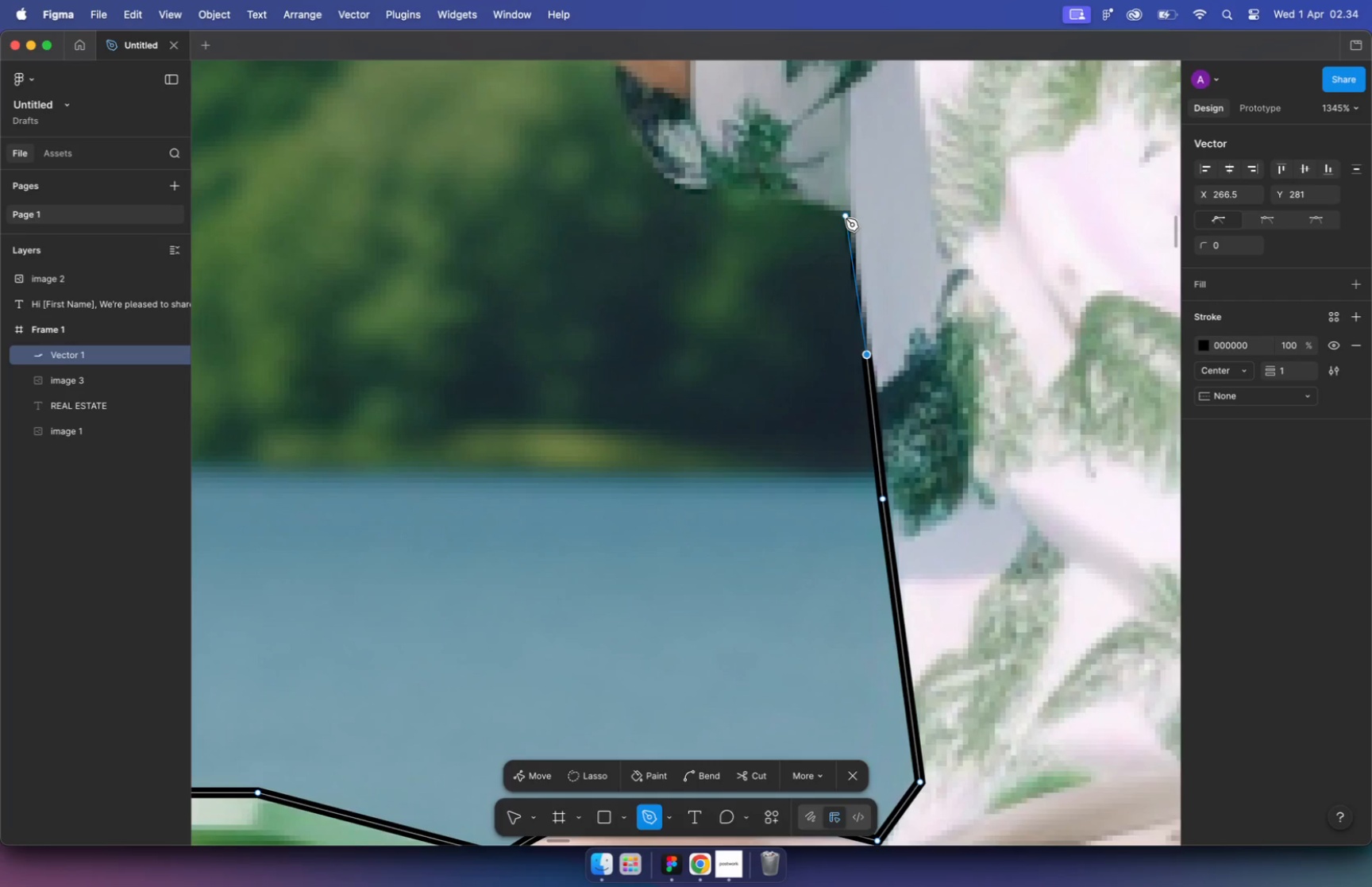 
left_click([702, 410])
 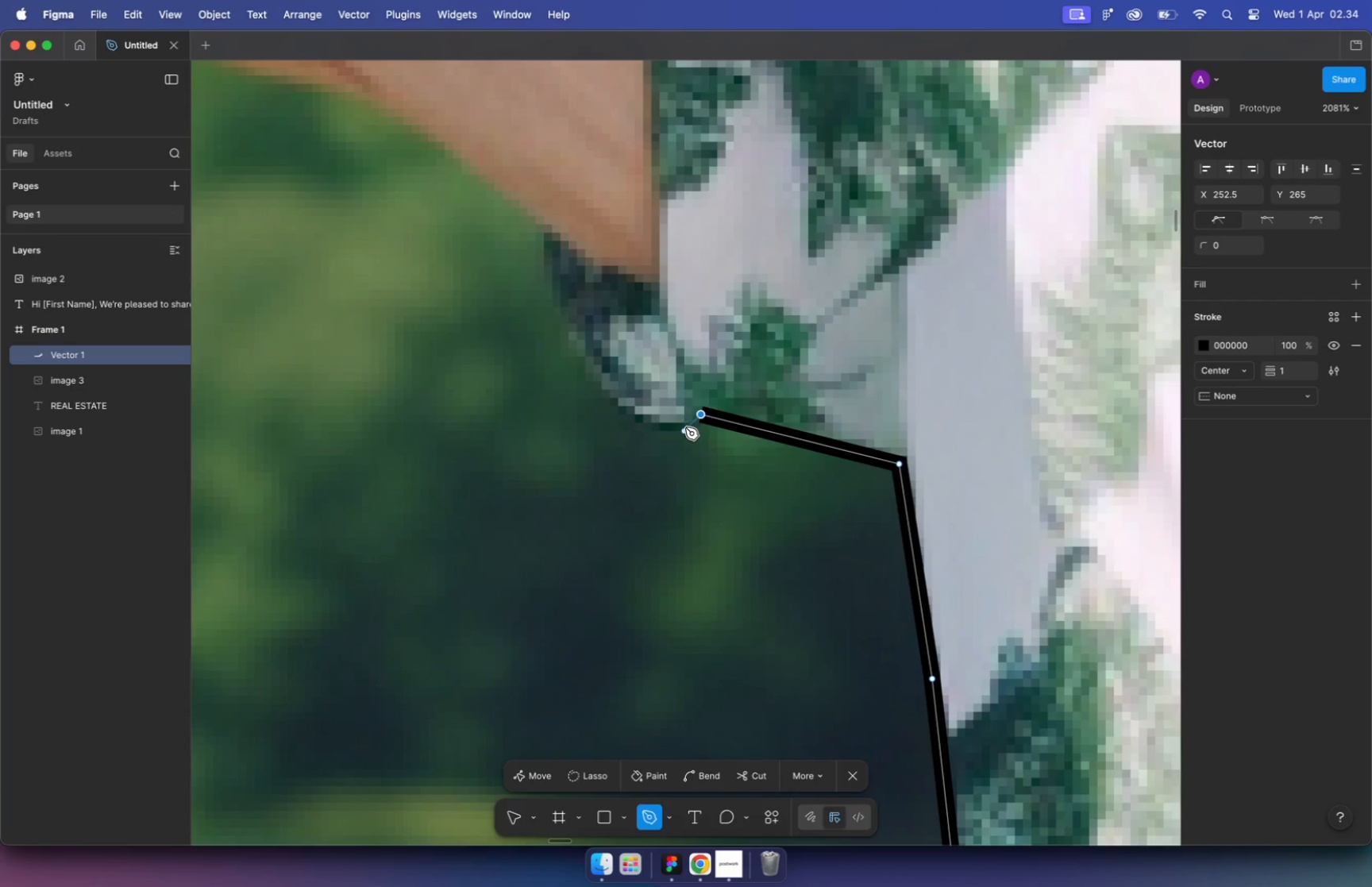 
left_click([685, 426])
 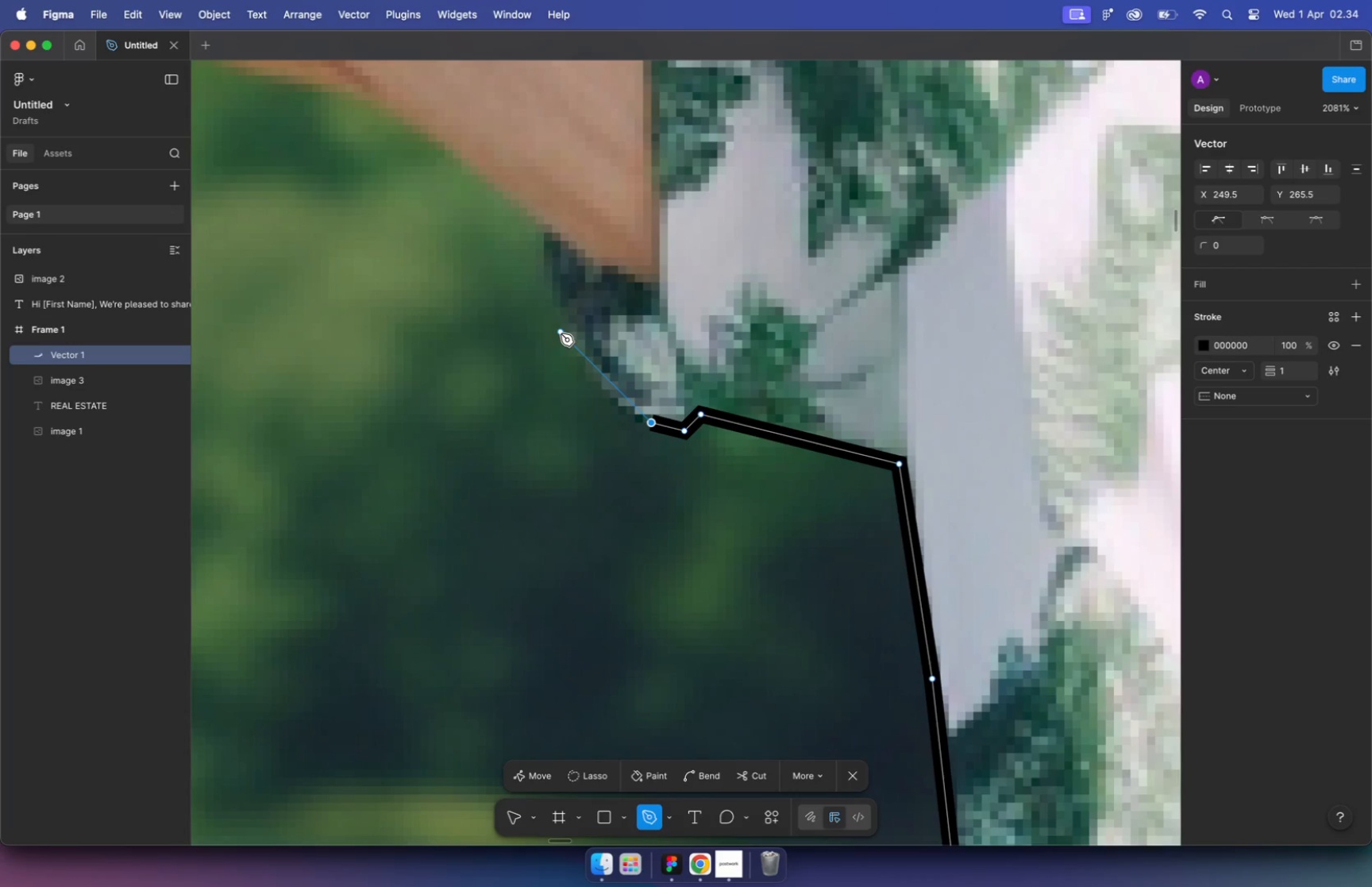 
left_click([537, 220])
 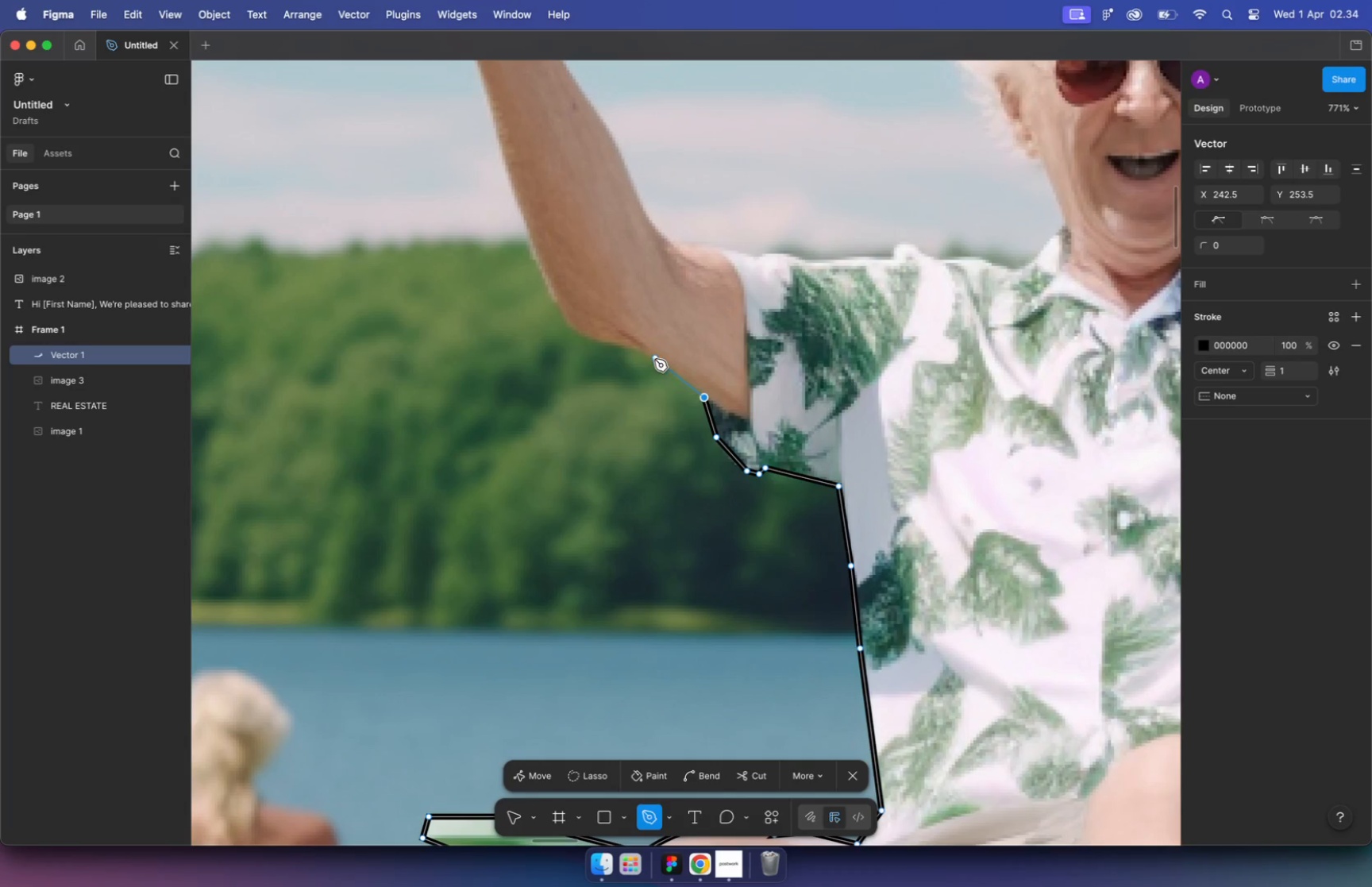 
hold_key(key=CommandLeft, duration=1.84)
scroll: coordinate [683, 388], scroll_direction: down, amount: 19.0
 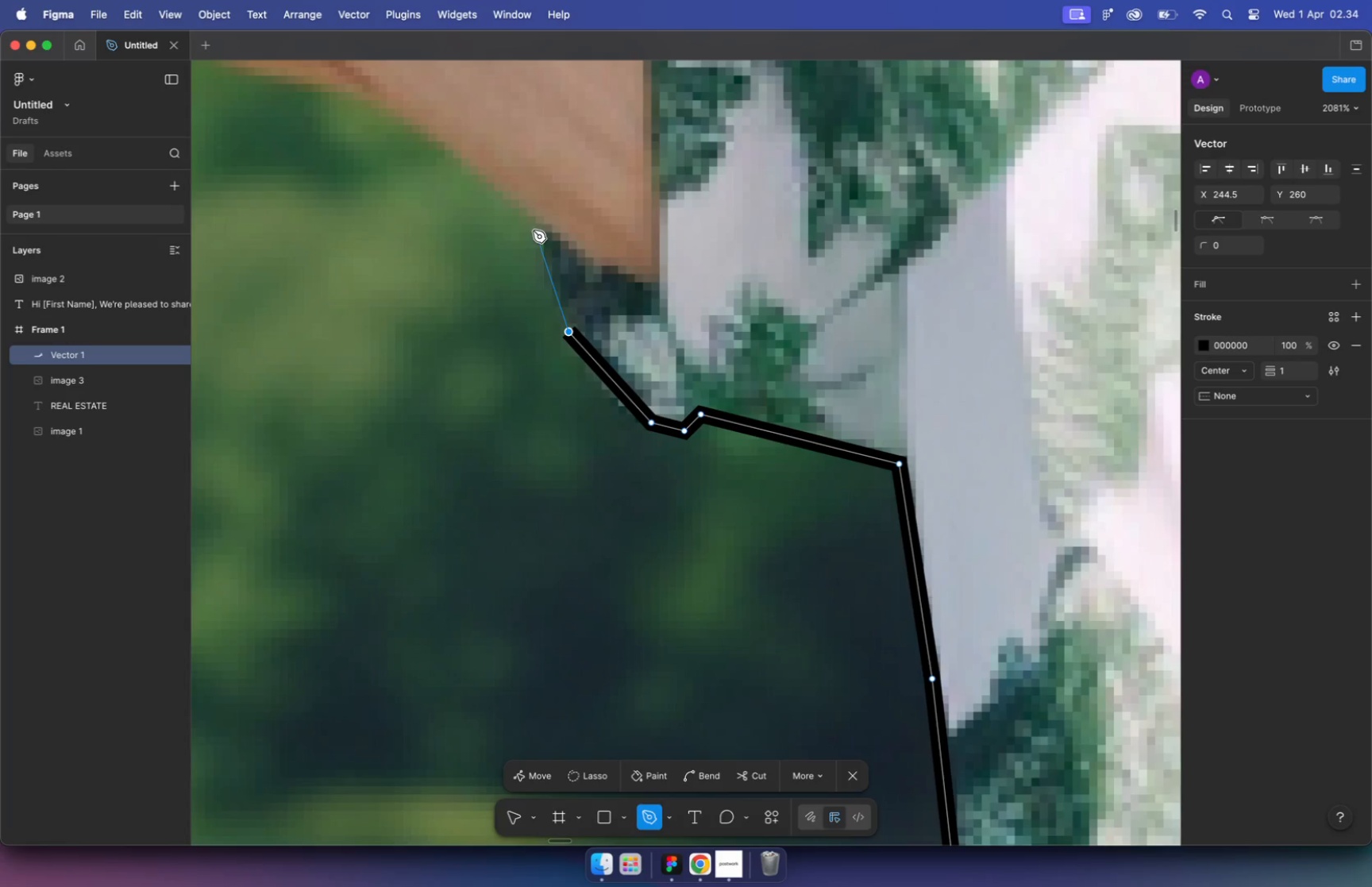 
scroll: coordinate [567, 272], scroll_direction: up, amount: 5.0
 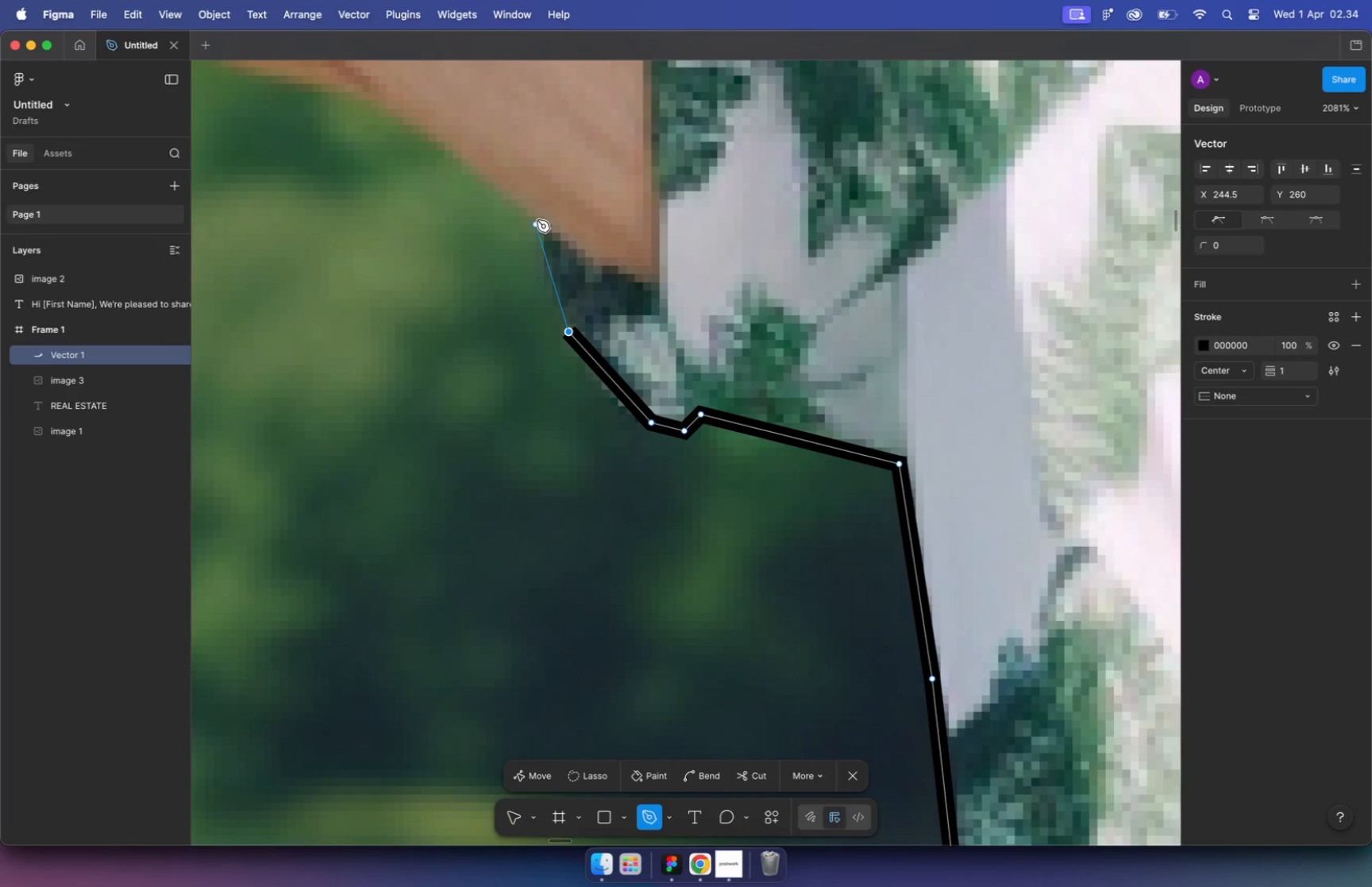 
left_click([651, 357])
 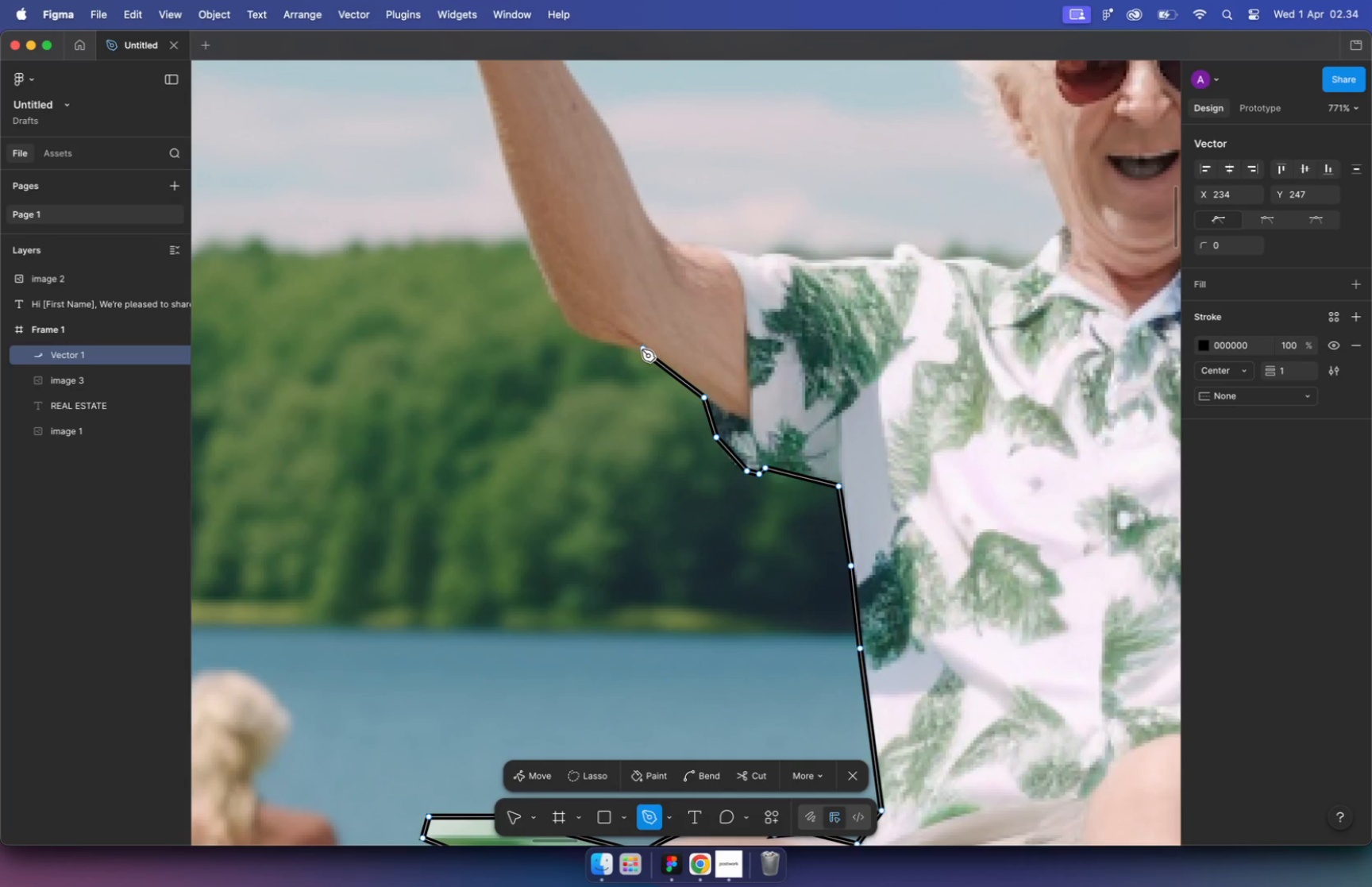 
left_click([642, 349])
 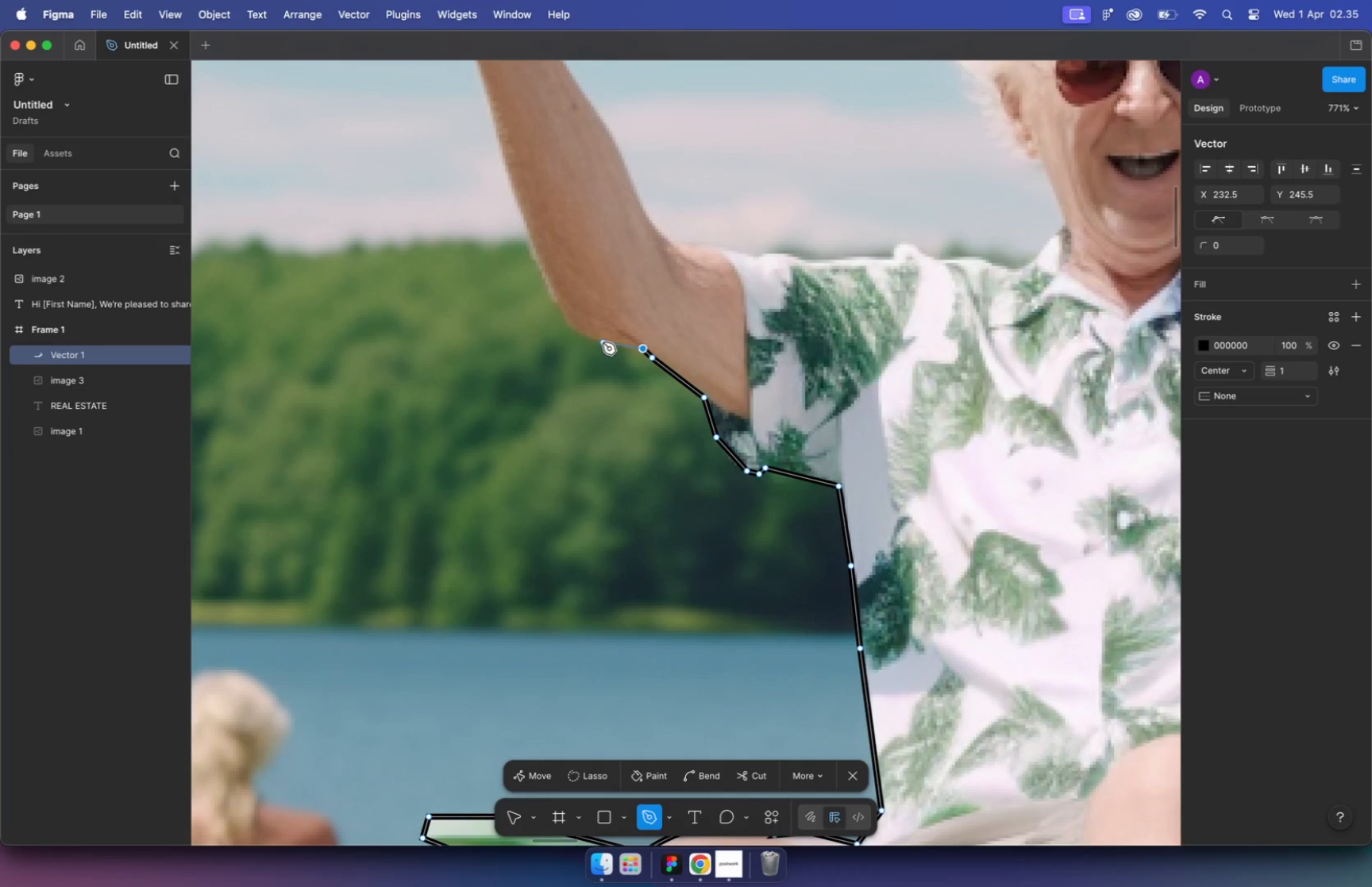 
left_click([603, 342])
 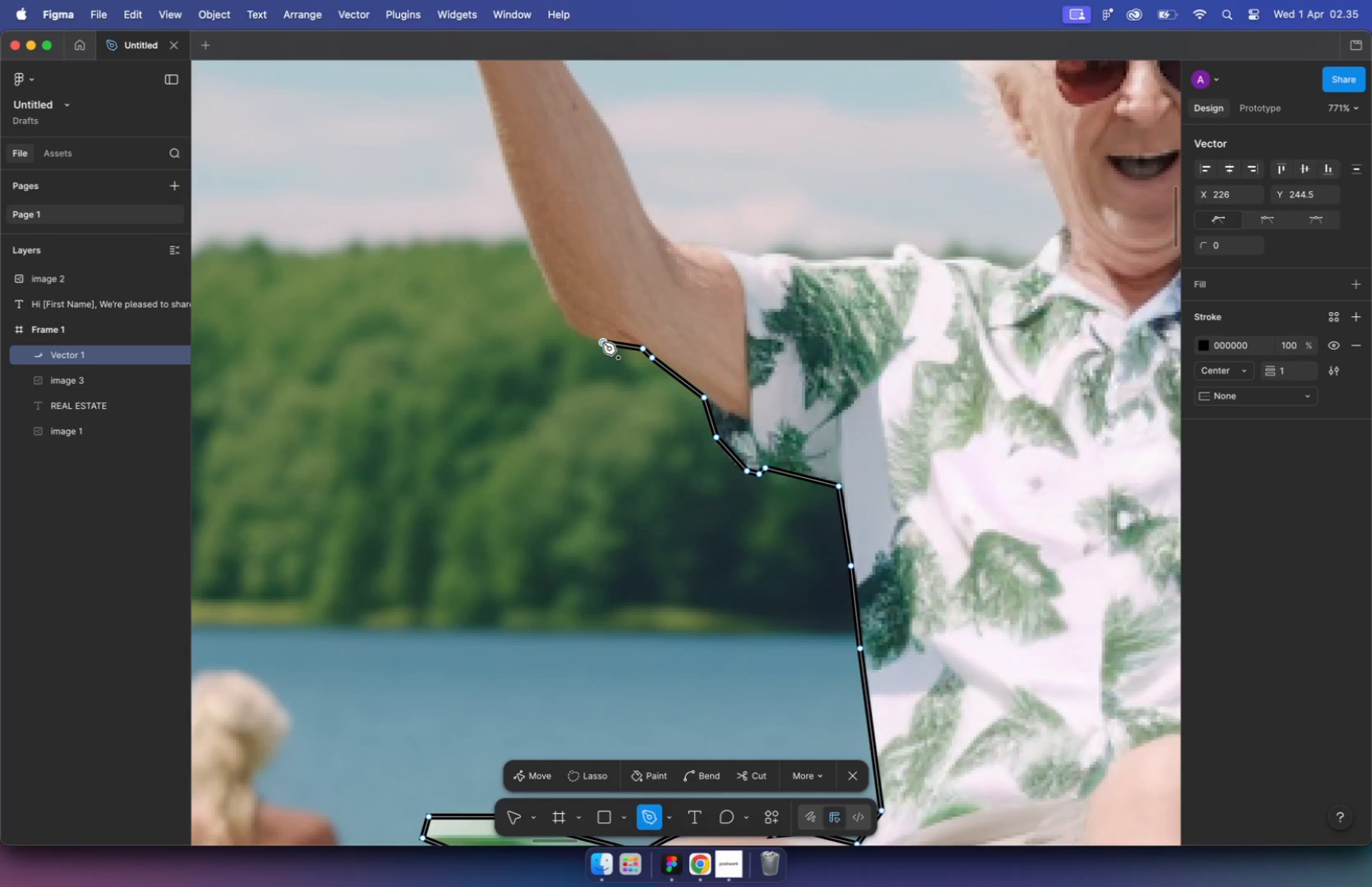 
left_click([580, 331])
 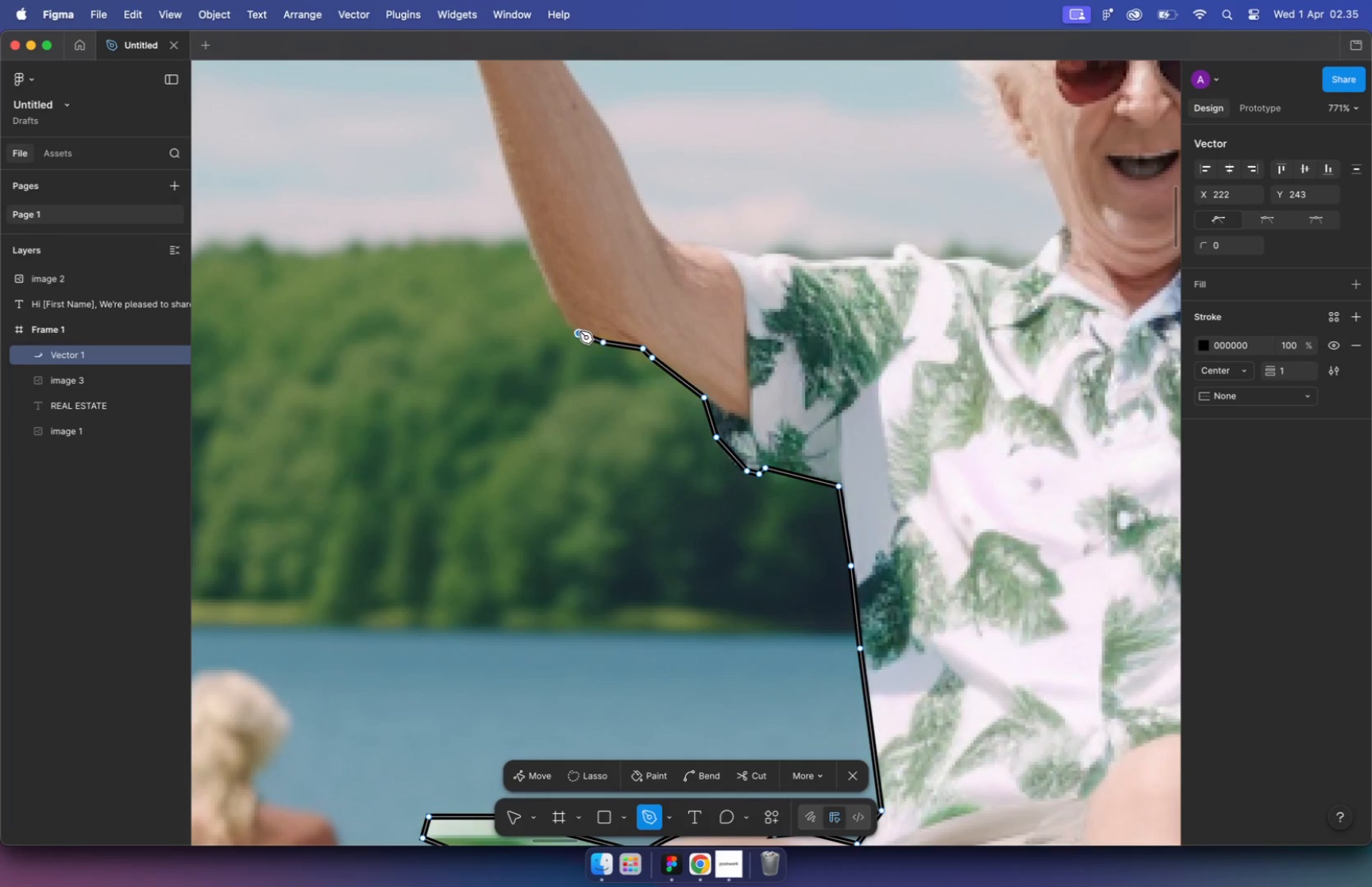 
left_click([561, 309])
 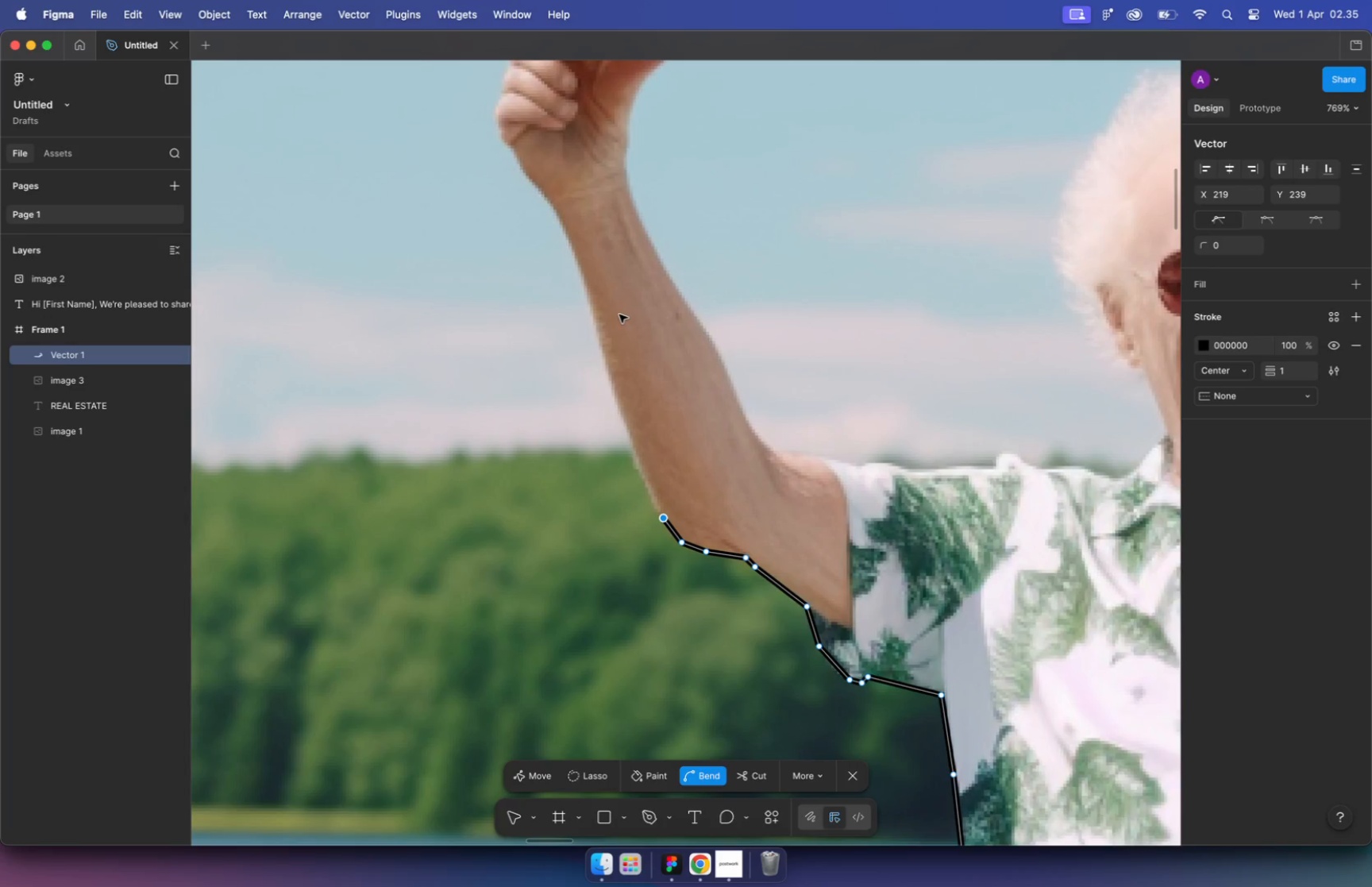 
hold_key(key=CommandLeft, duration=1.45)
scroll: coordinate [675, 453], scroll_direction: down, amount: 10.0
 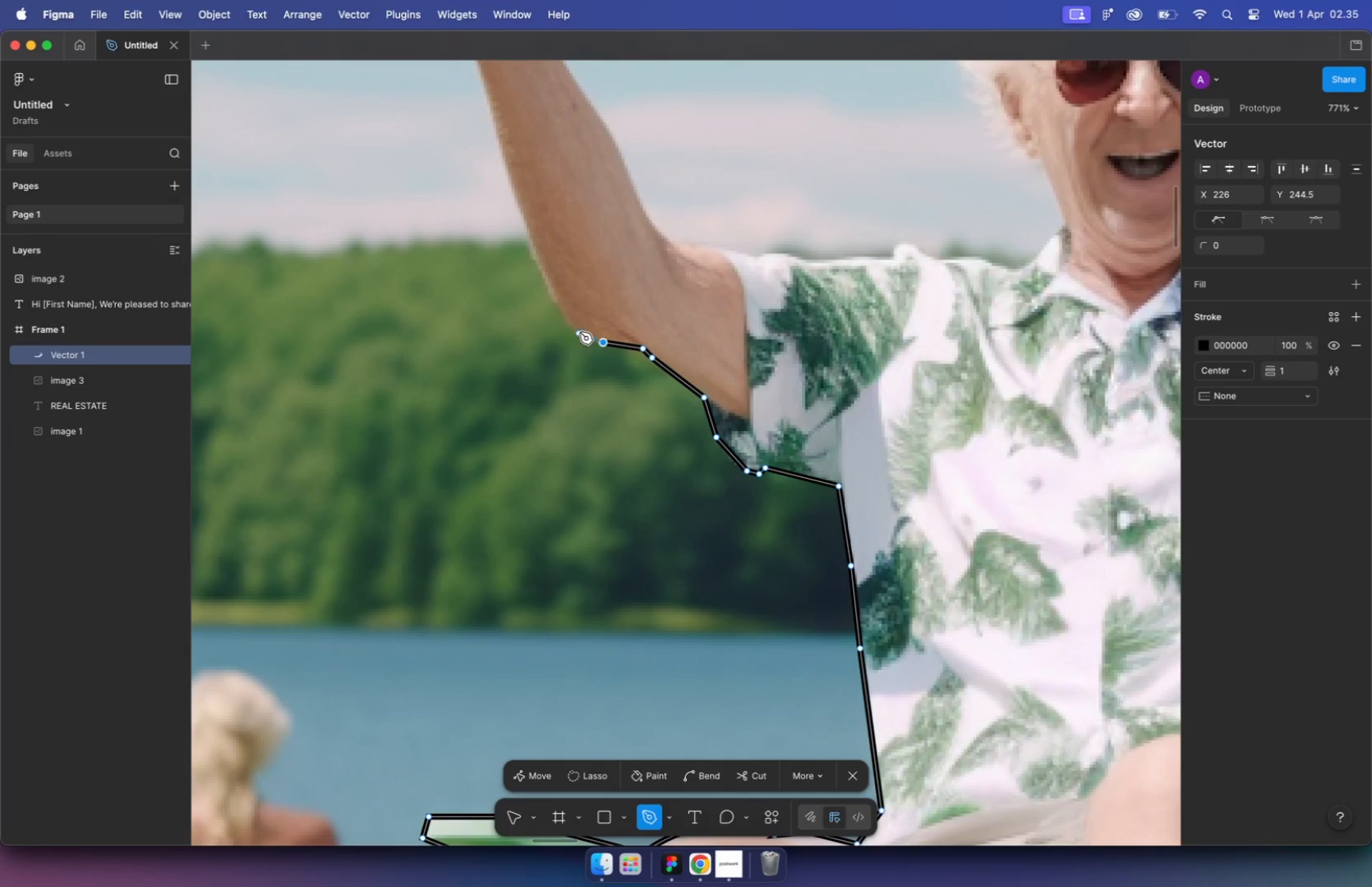 
scroll: coordinate [577, 253], scroll_direction: up, amount: 9.0
 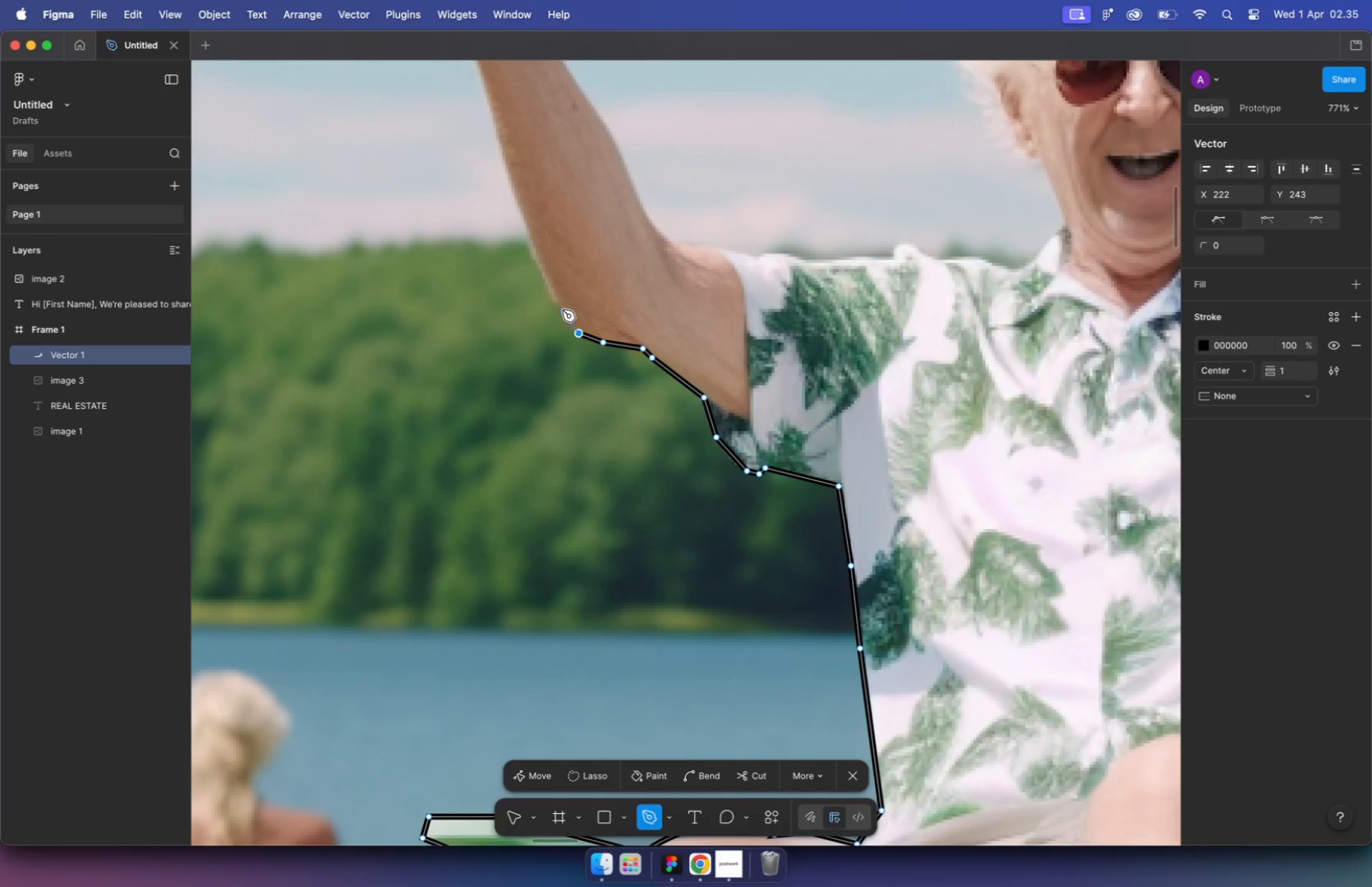 
left_click_drag(start_coordinate=[611, 386], to_coordinate=[606, 358])
 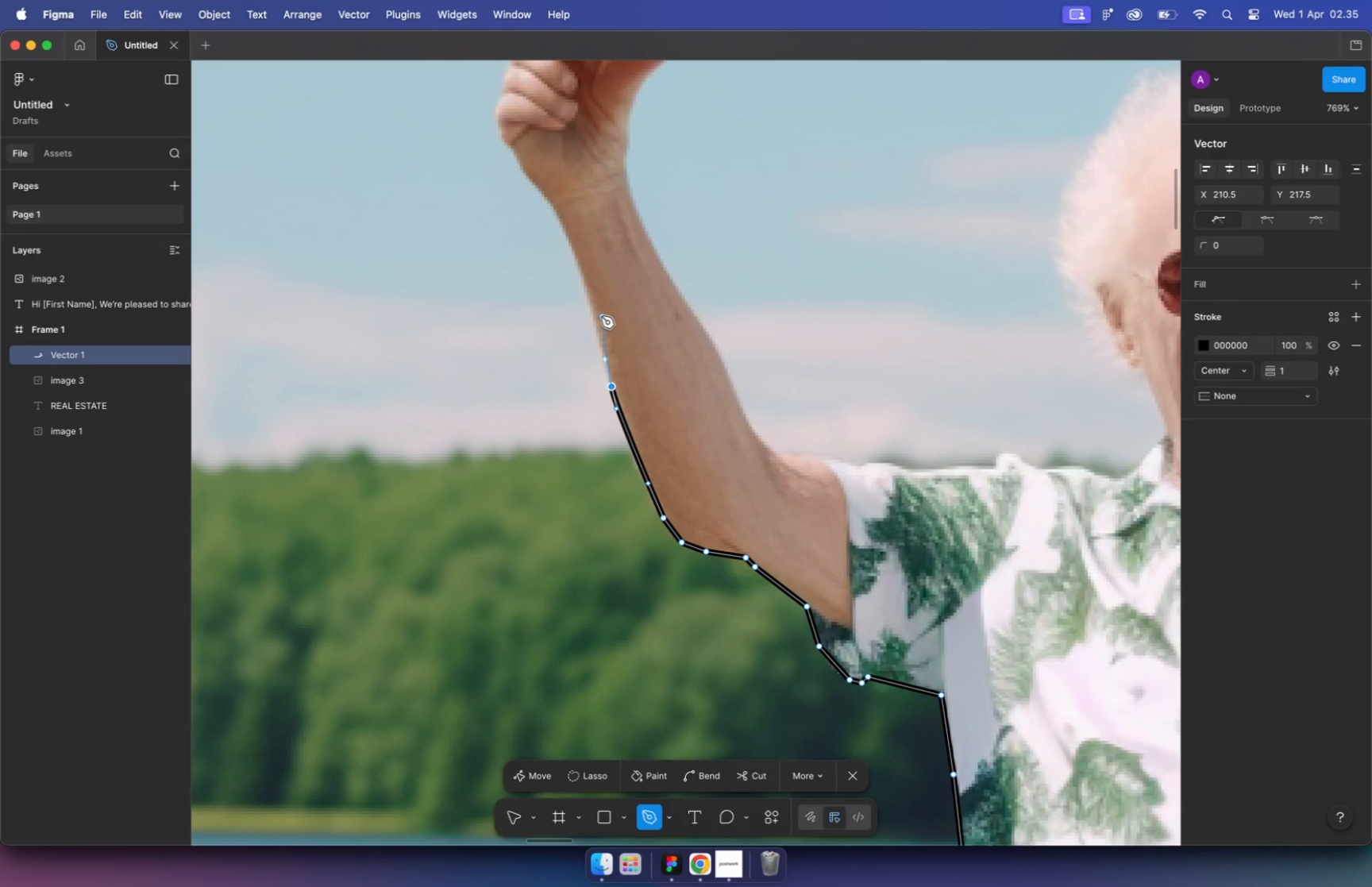 
left_click([596, 312])
 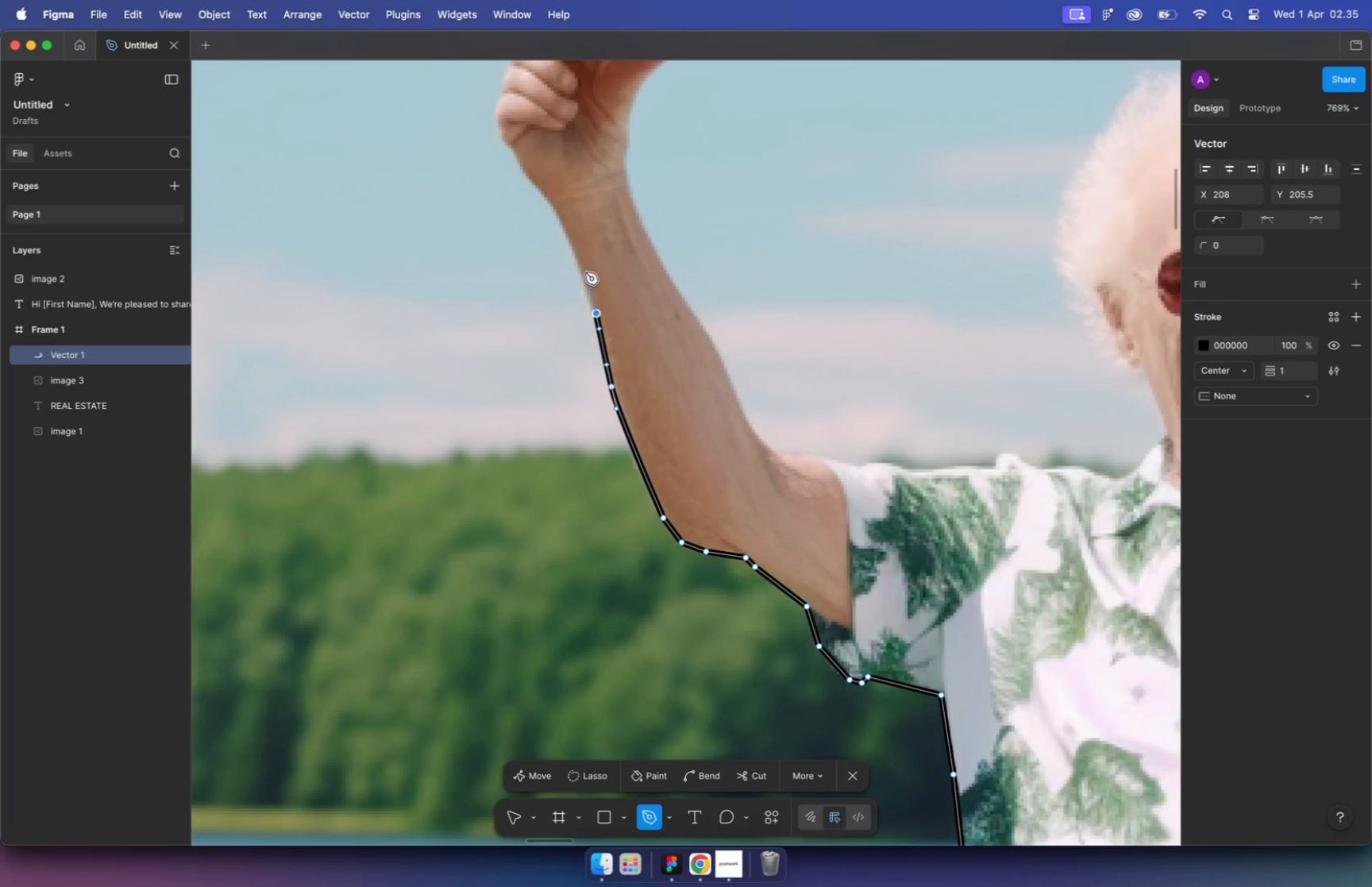 
left_click([577, 257])
 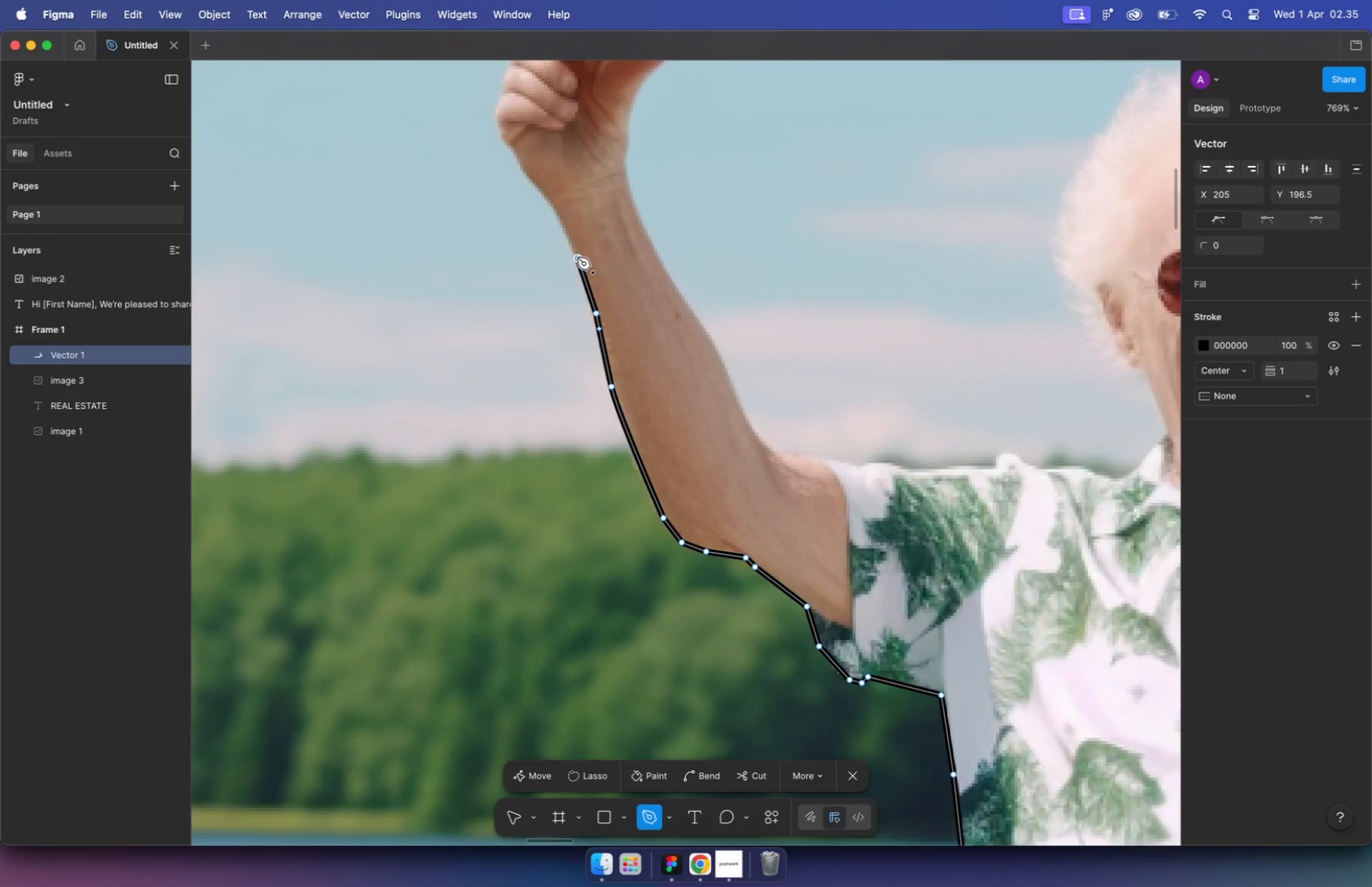 
left_click([553, 211])
 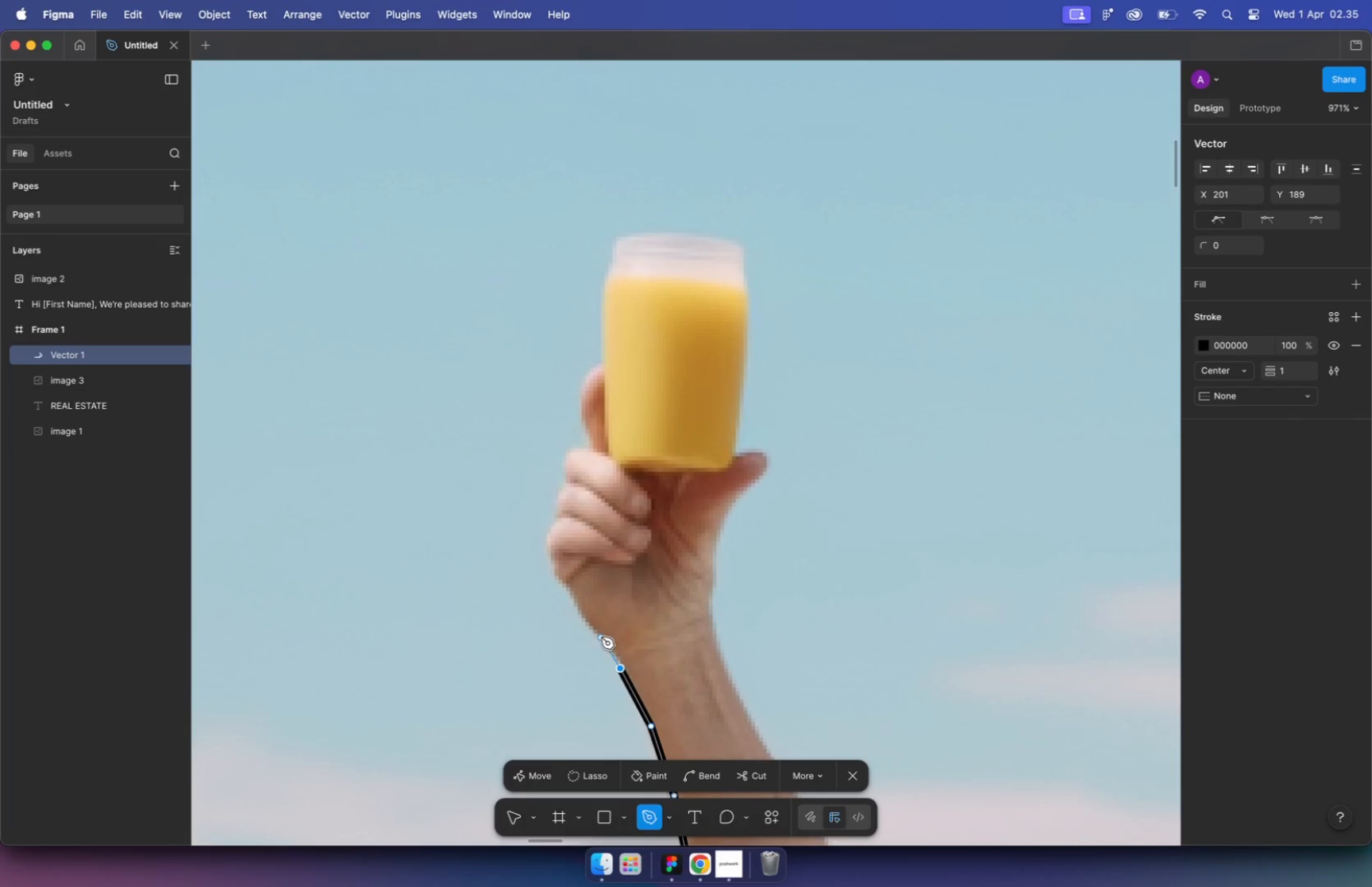 
hold_key(key=CommandLeft, duration=4.42)
scroll: coordinate [703, 499], scroll_direction: down, amount: 4.0
 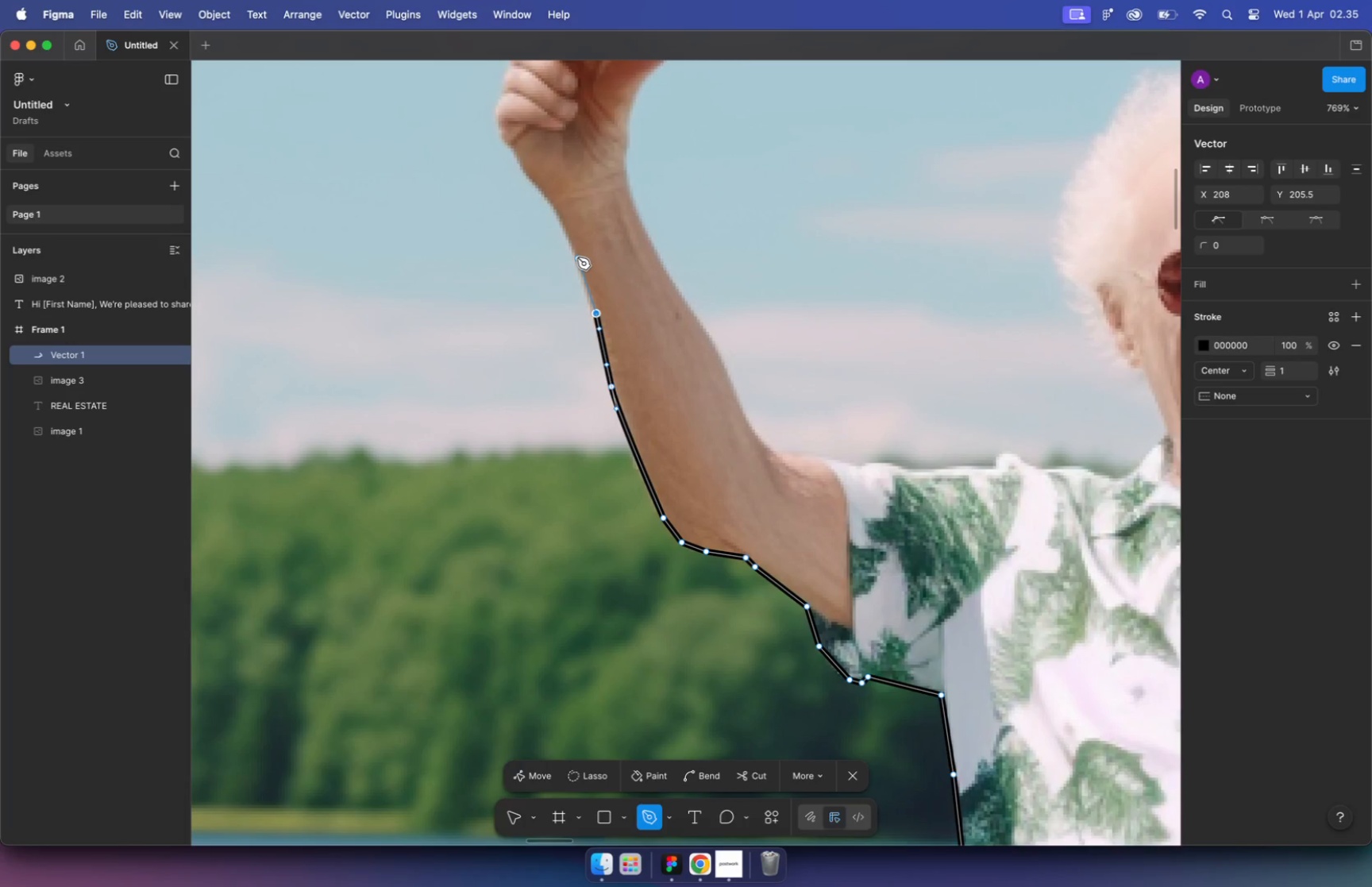 
scroll: coordinate [601, 520], scroll_direction: up, amount: 11.0
 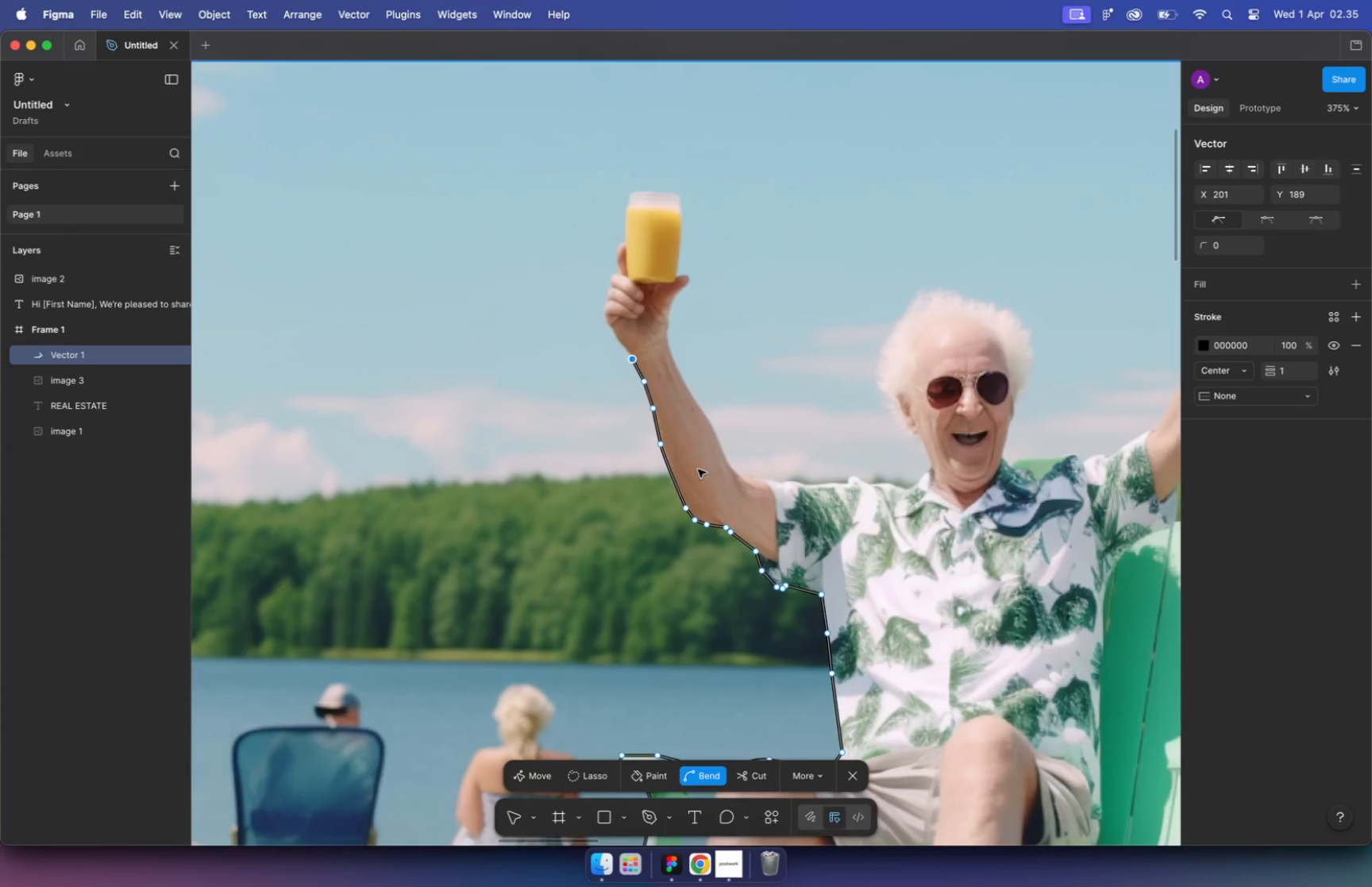 
left_click([607, 643])
 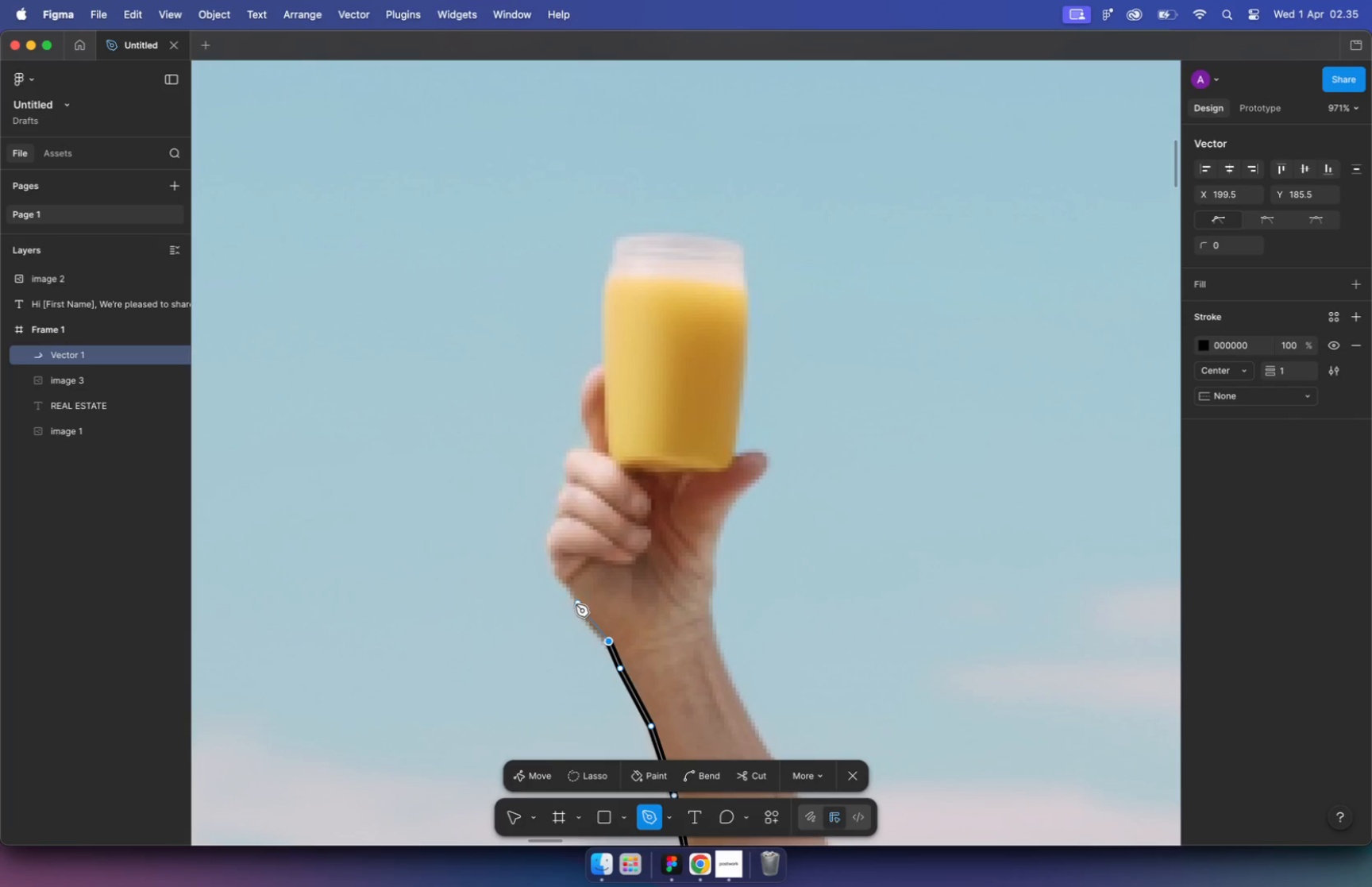 
left_click([575, 605])
 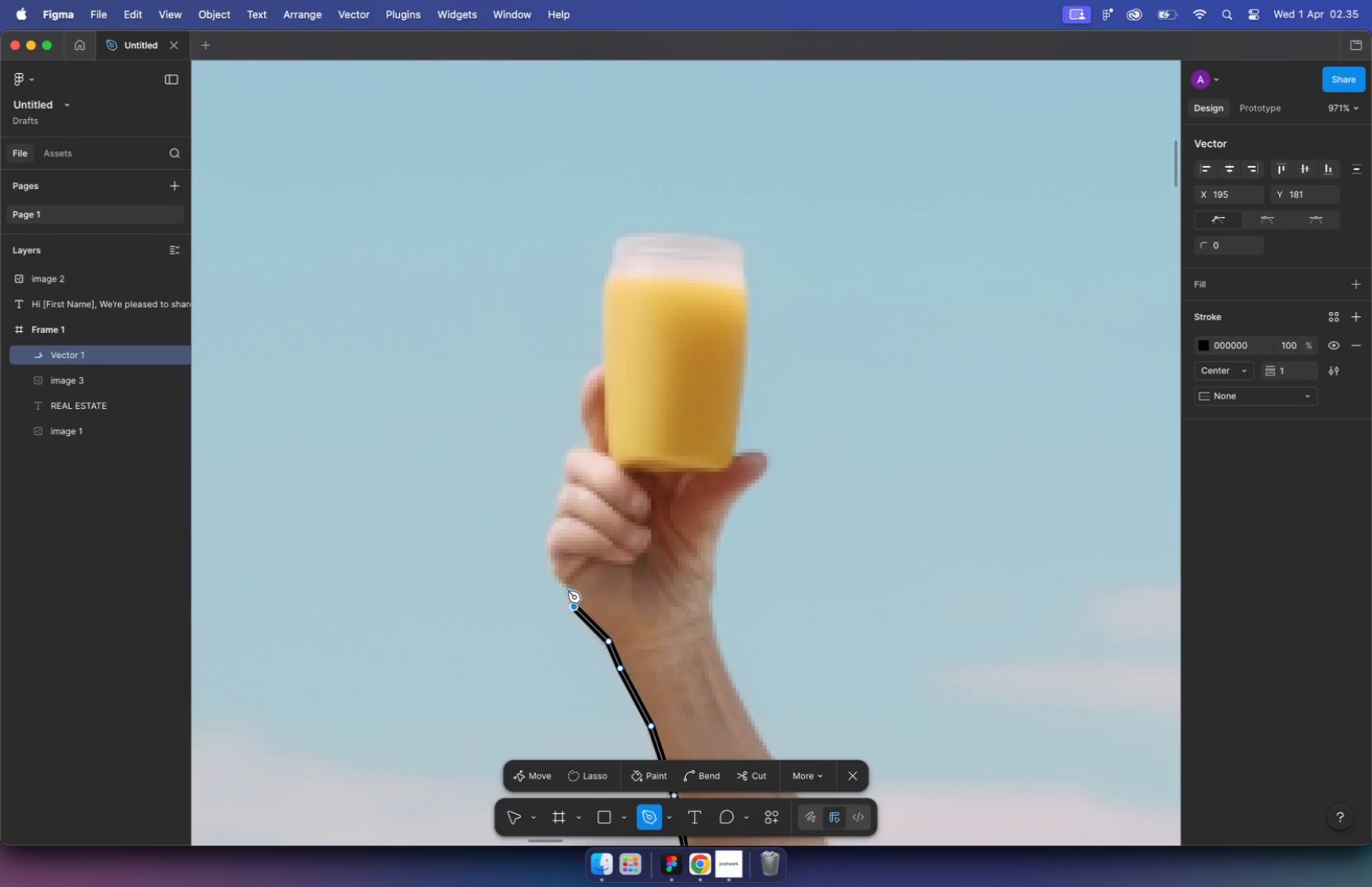 
left_click_drag(start_coordinate=[552, 554], to_coordinate=[550, 530])
 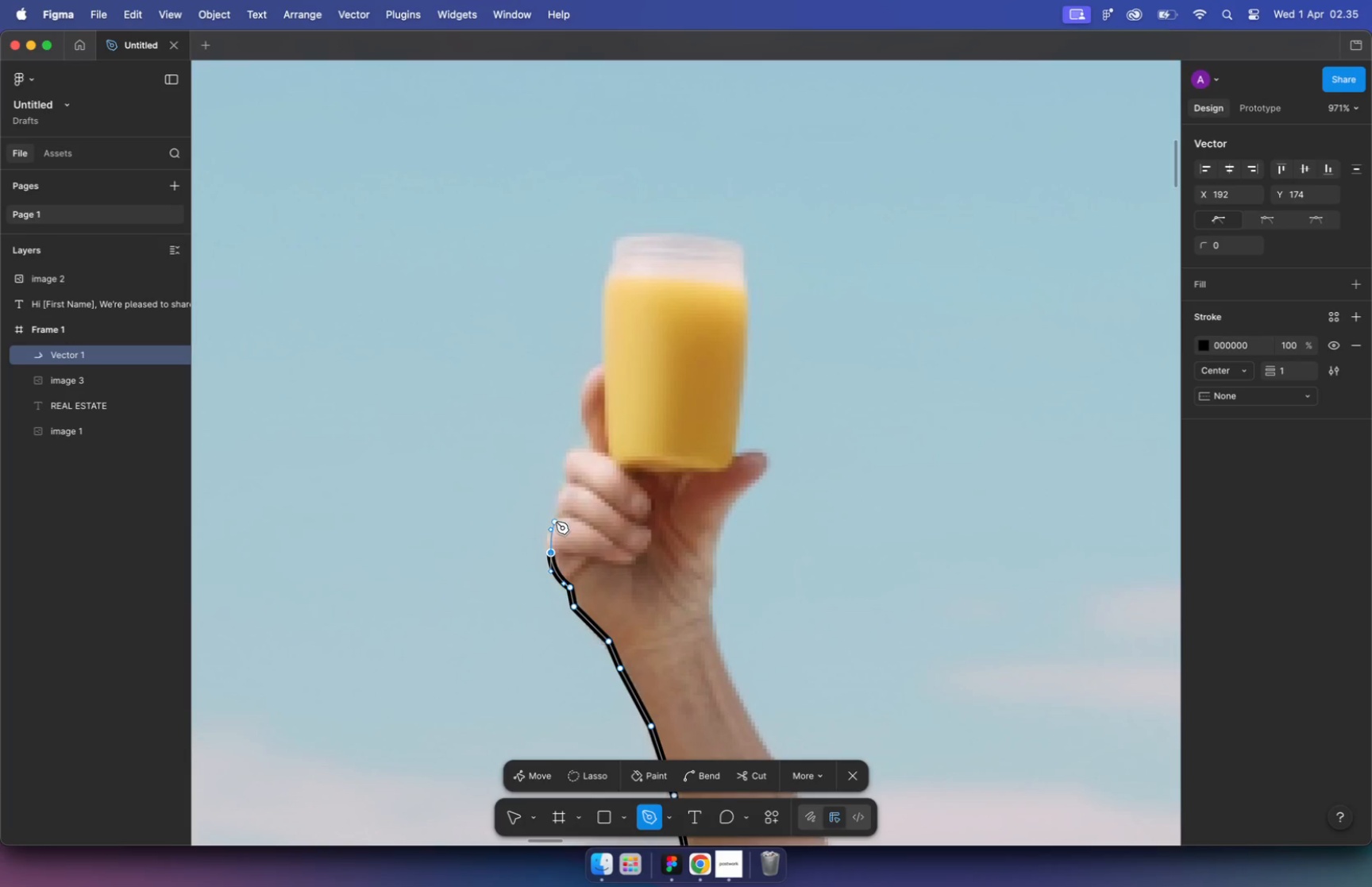 
left_click([556, 521])
 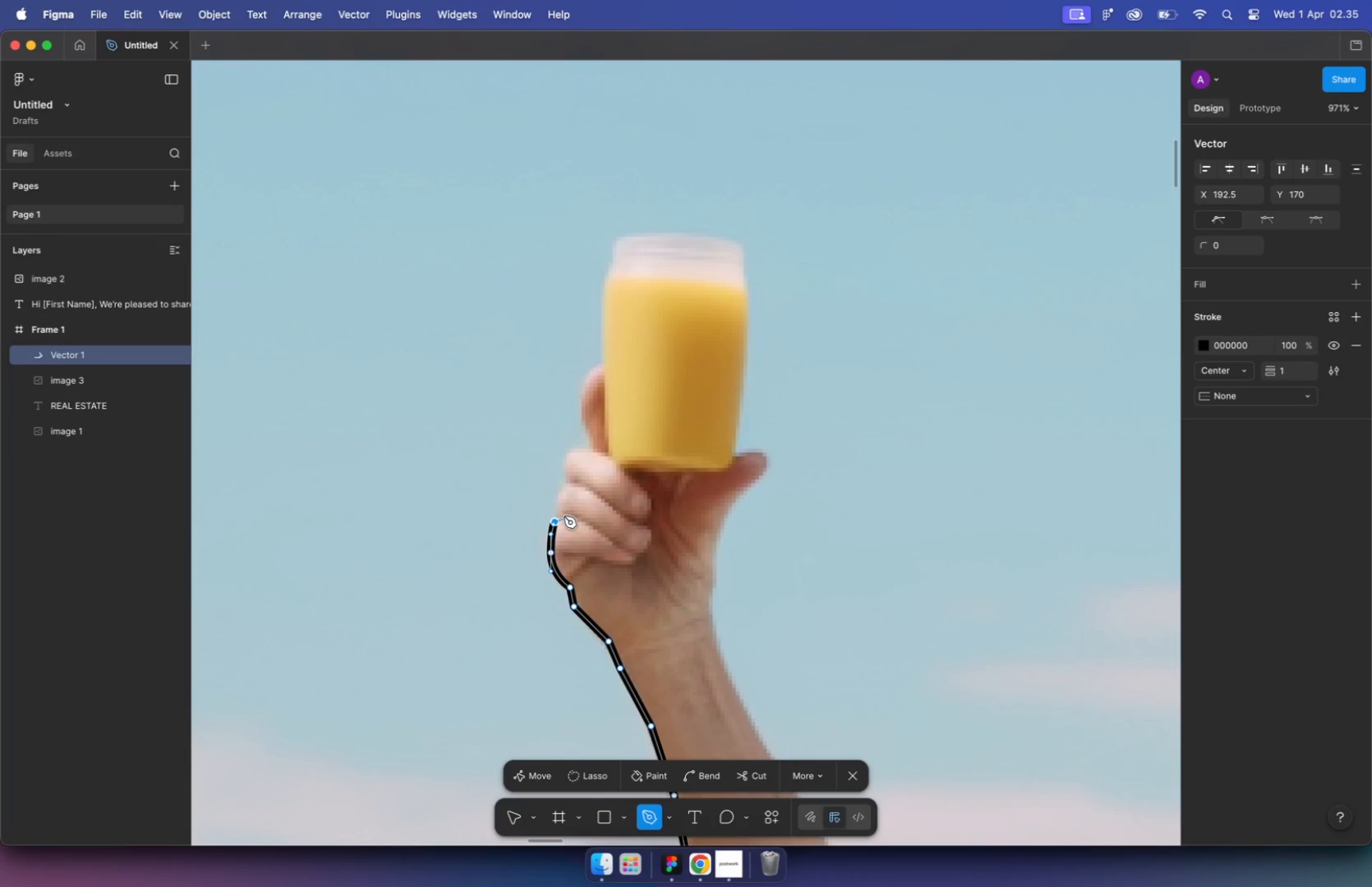 
left_click([559, 511])
 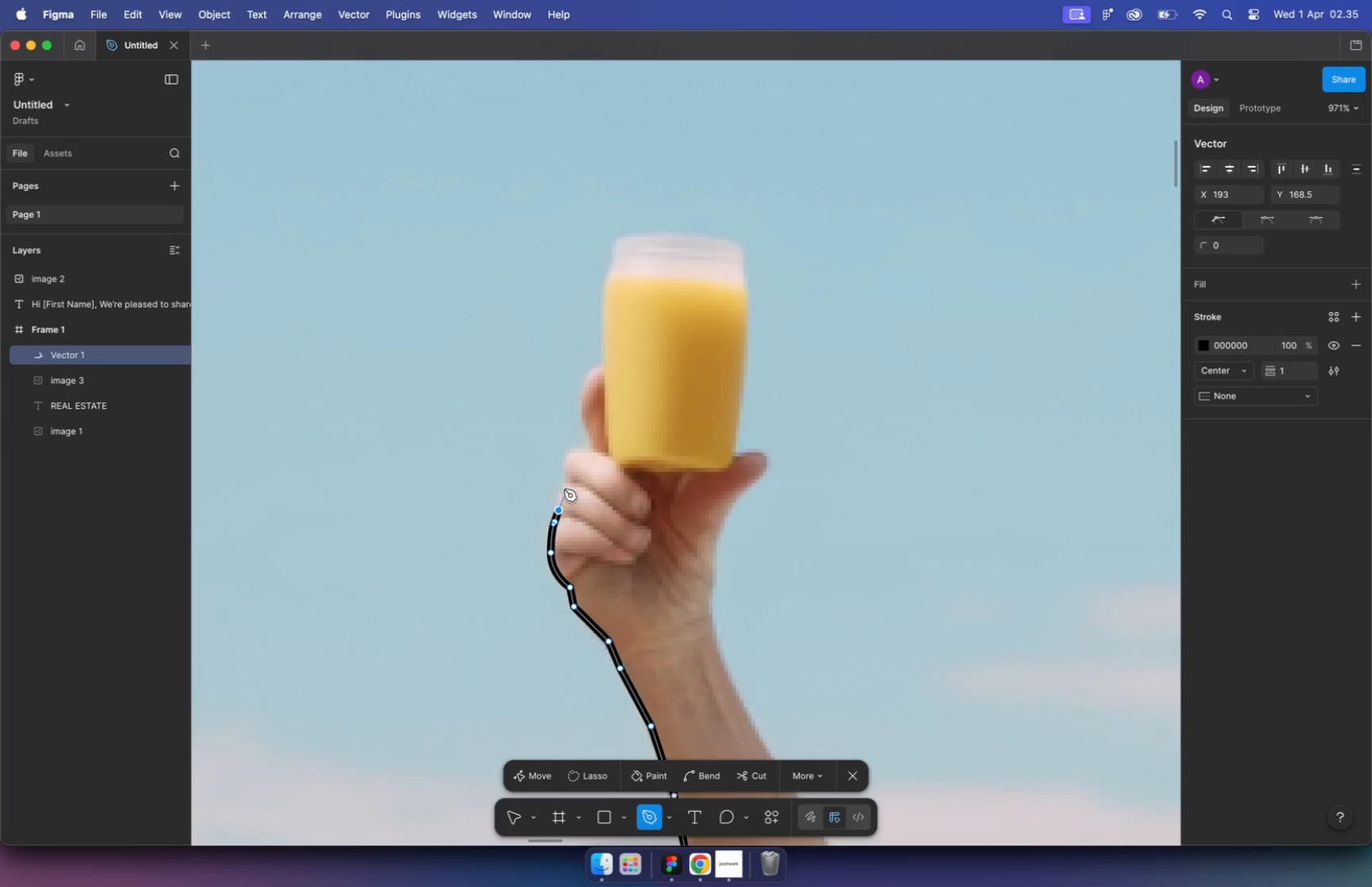 
left_click_drag(start_coordinate=[566, 486], to_coordinate=[572, 478])
 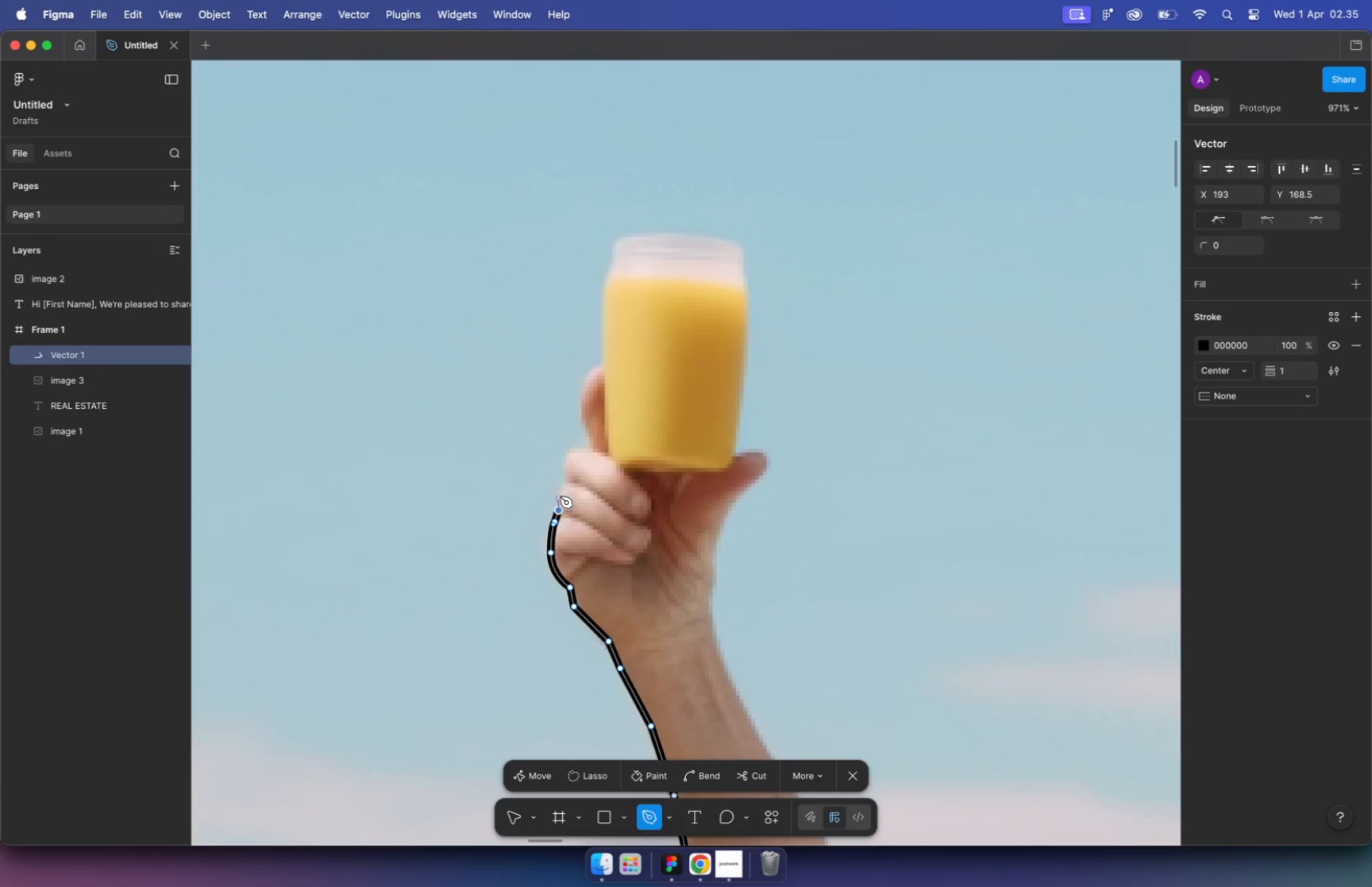 
left_click_drag(start_coordinate=[573, 451], to_coordinate=[587, 443])
 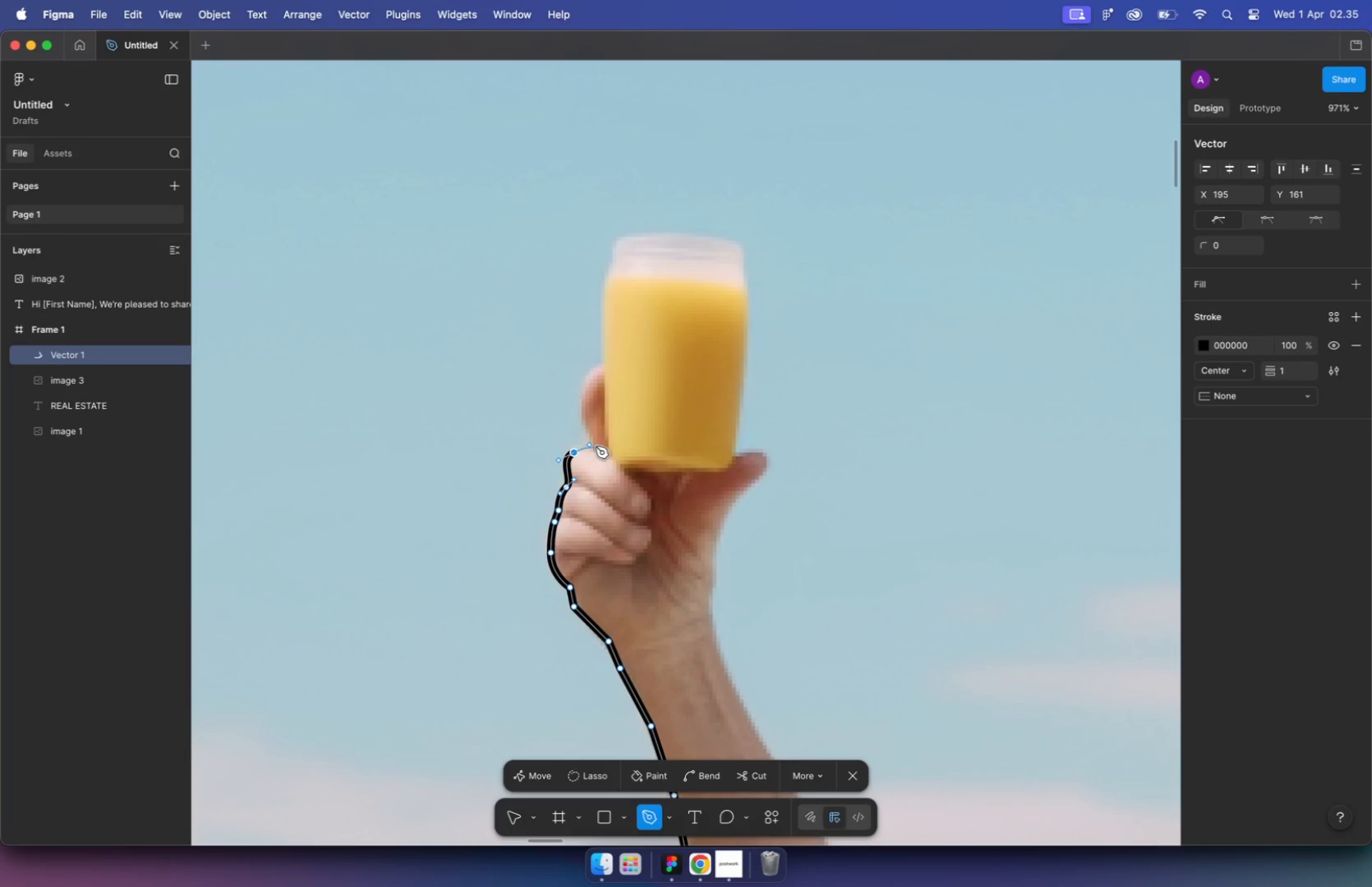 
left_click([596, 448])
 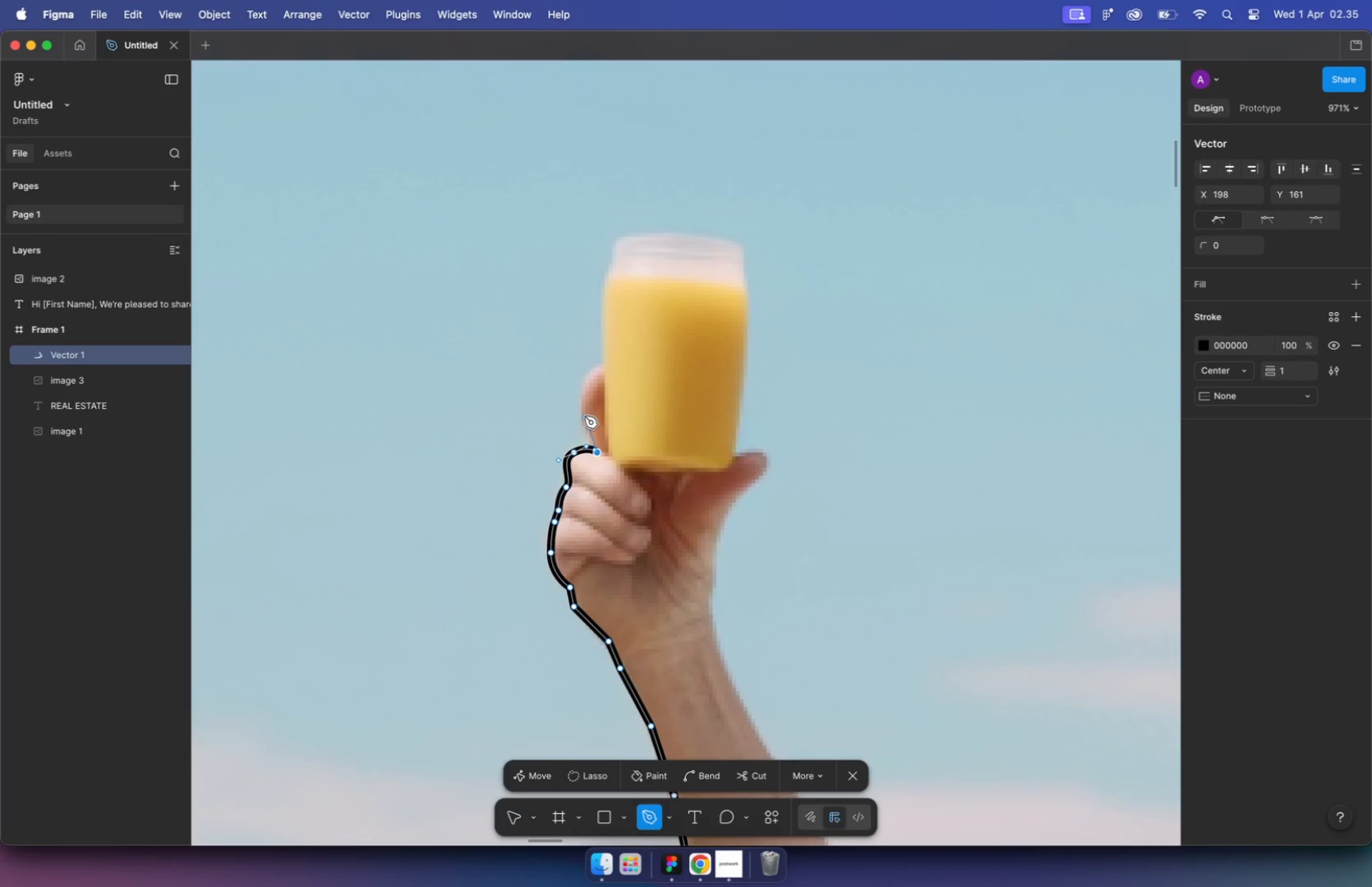 
left_click([581, 417])
 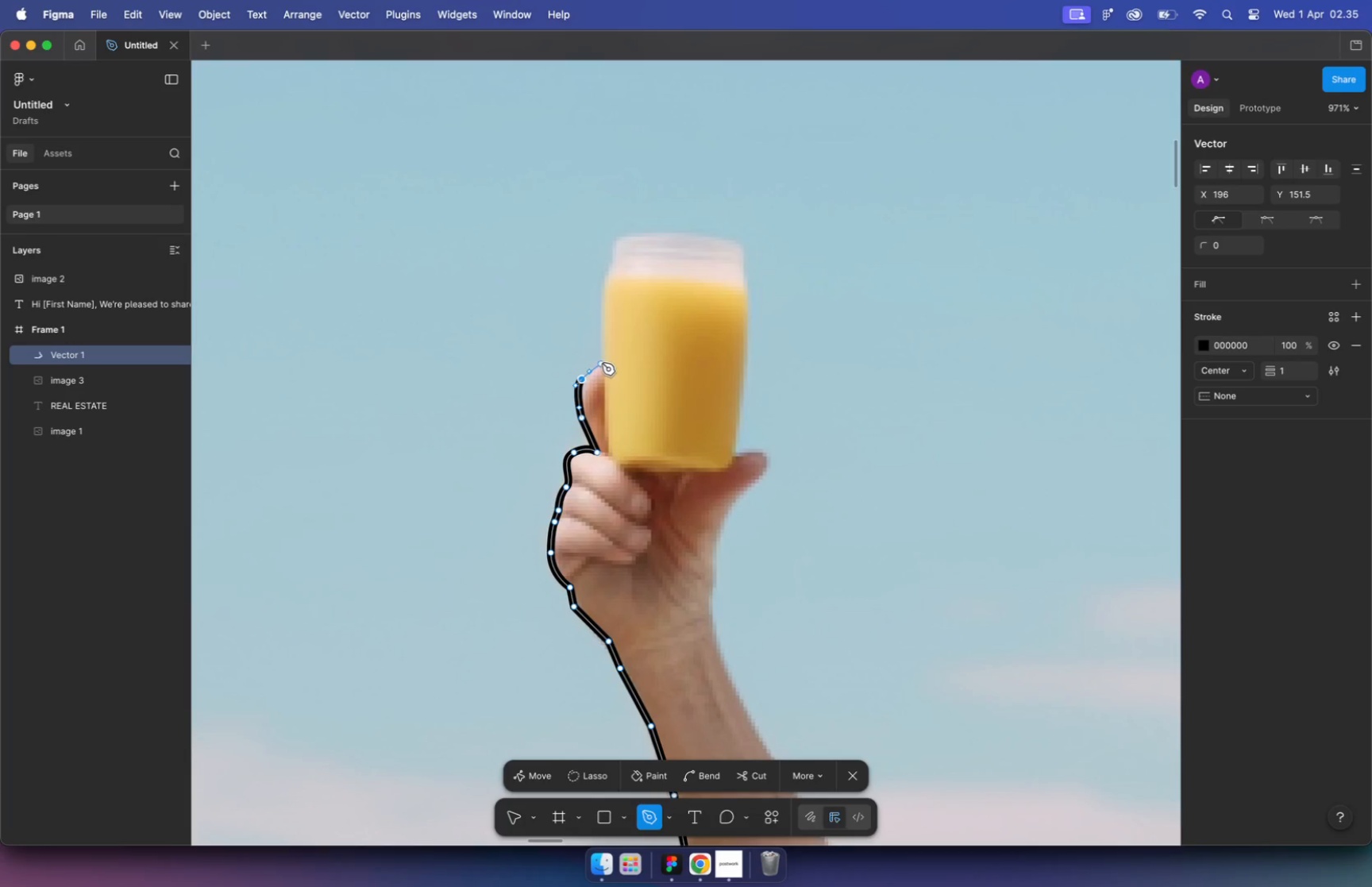 
left_click_drag(start_coordinate=[584, 380], to_coordinate=[592, 372])
 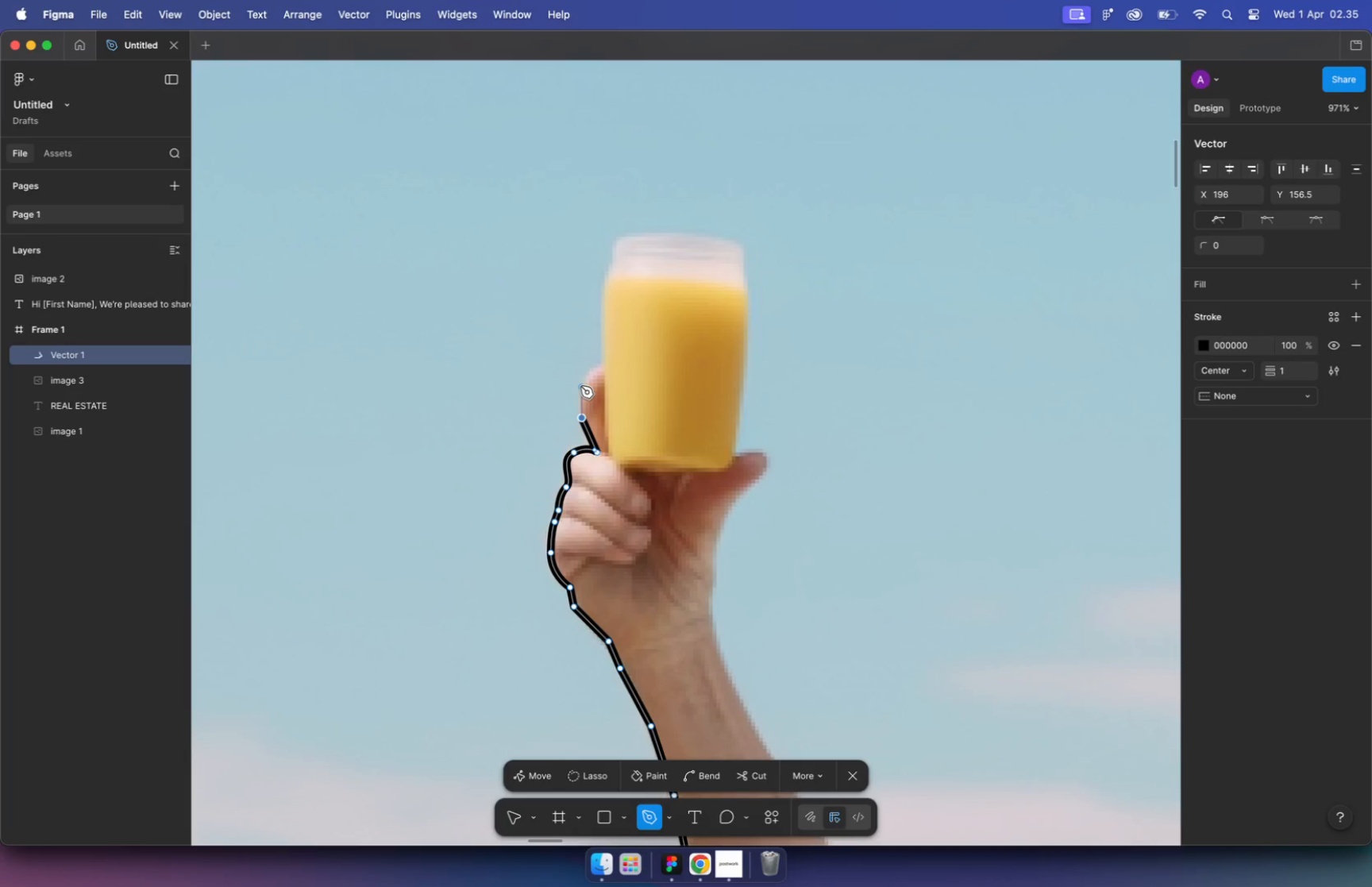 
left_click([602, 361])
 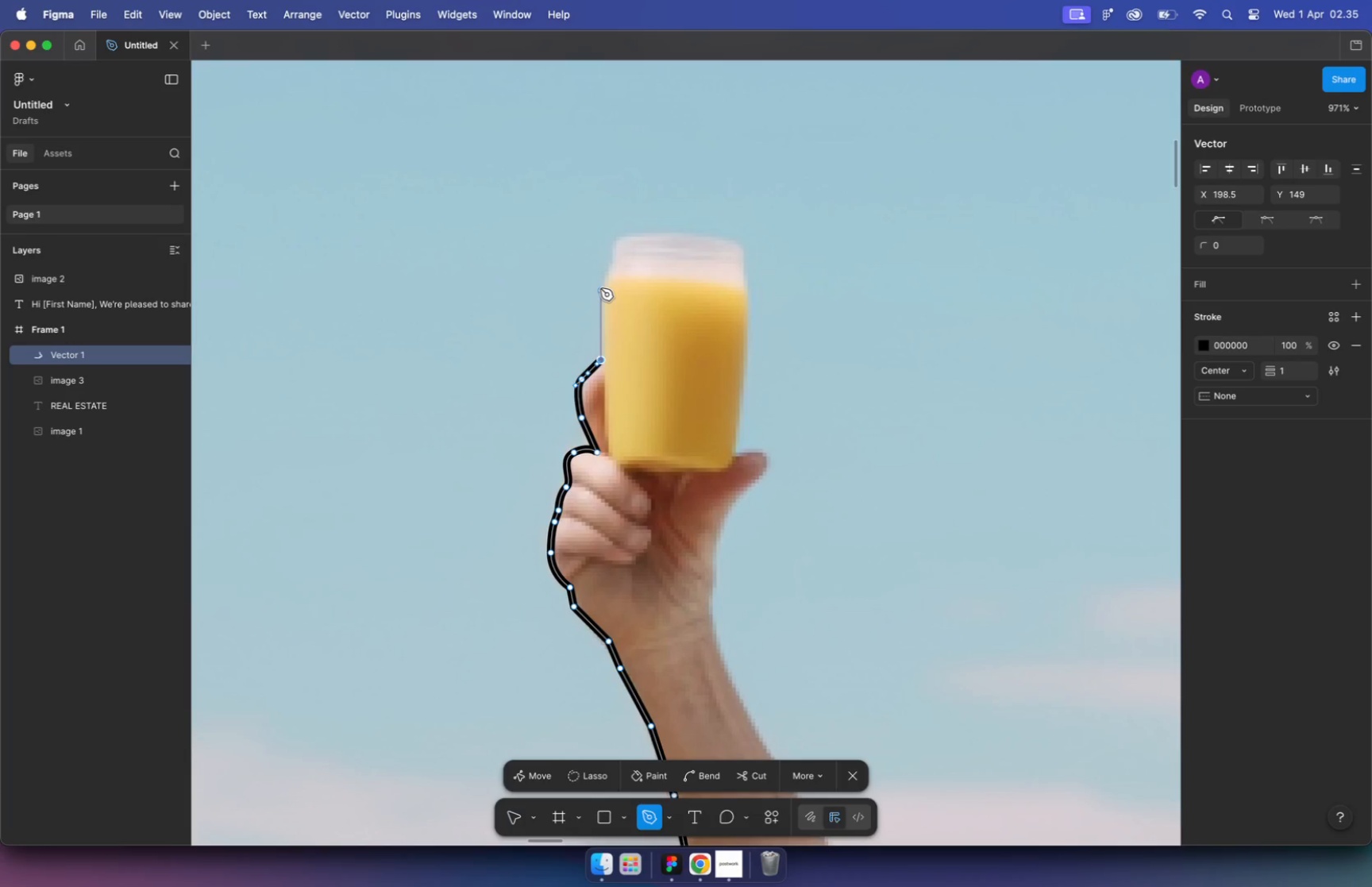 
left_click_drag(start_coordinate=[613, 257], to_coordinate=[617, 252])
 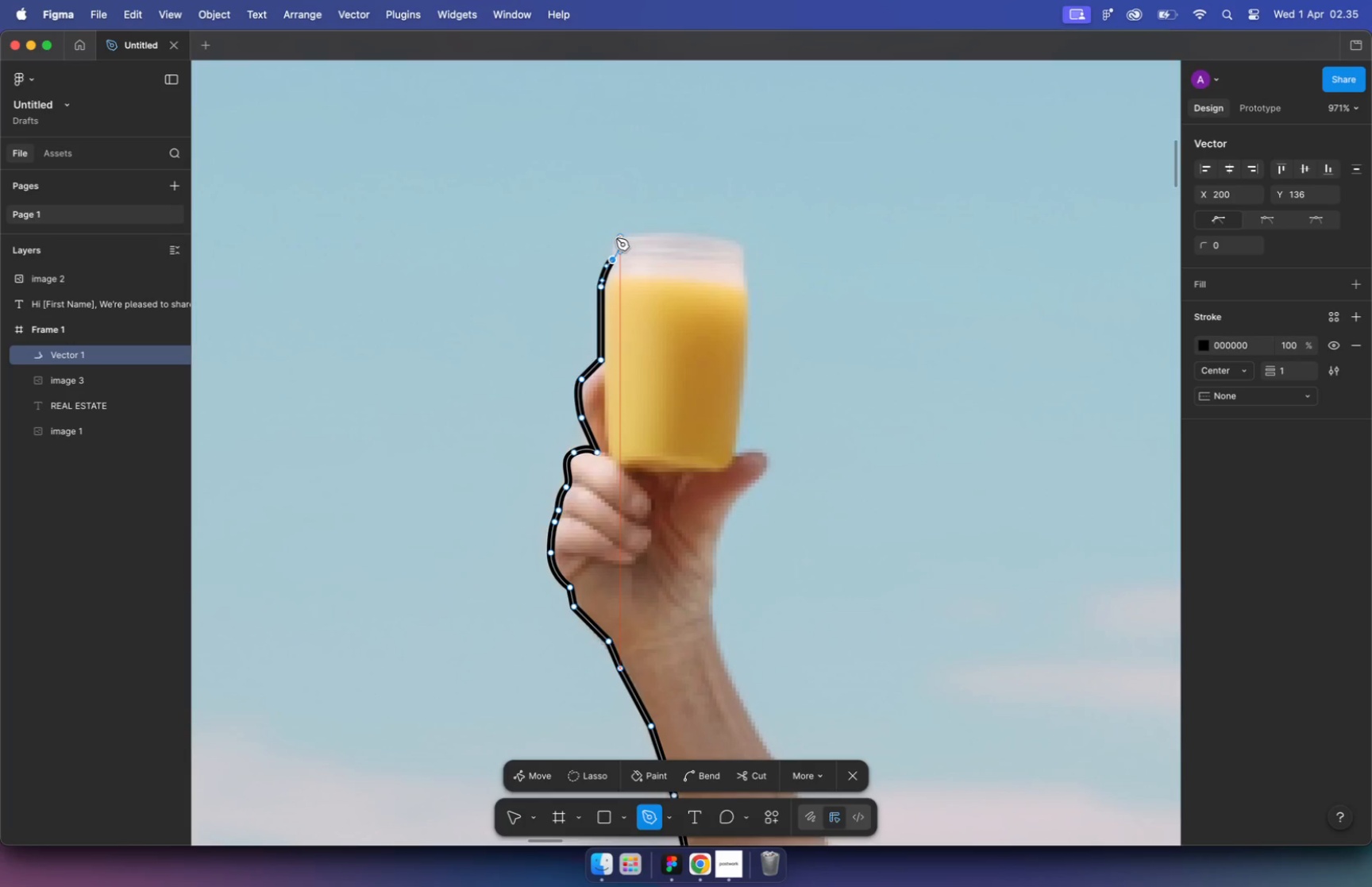 
left_click_drag(start_coordinate=[737, 243], to_coordinate=[748, 263])
 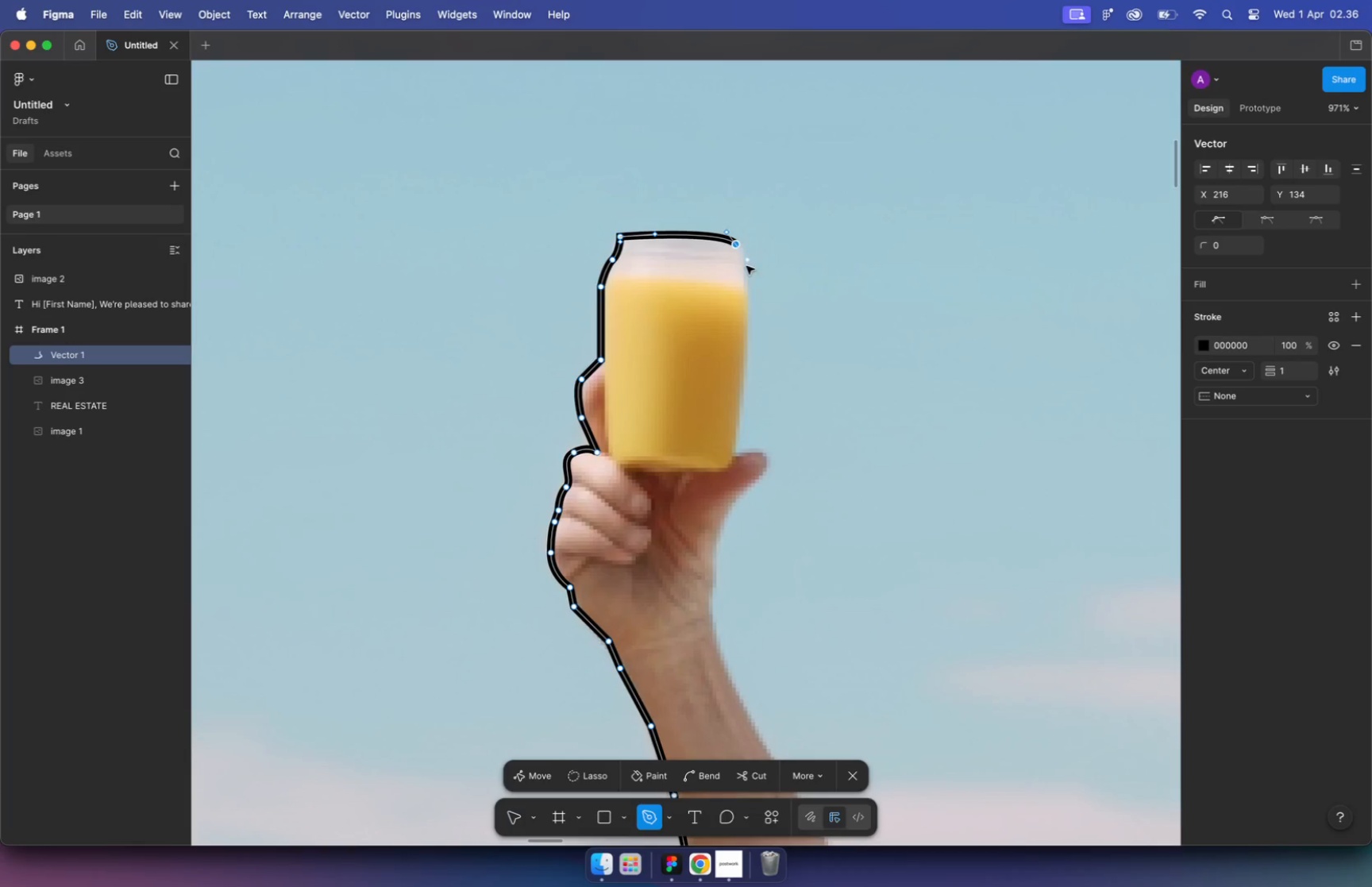 
left_click([745, 300])
 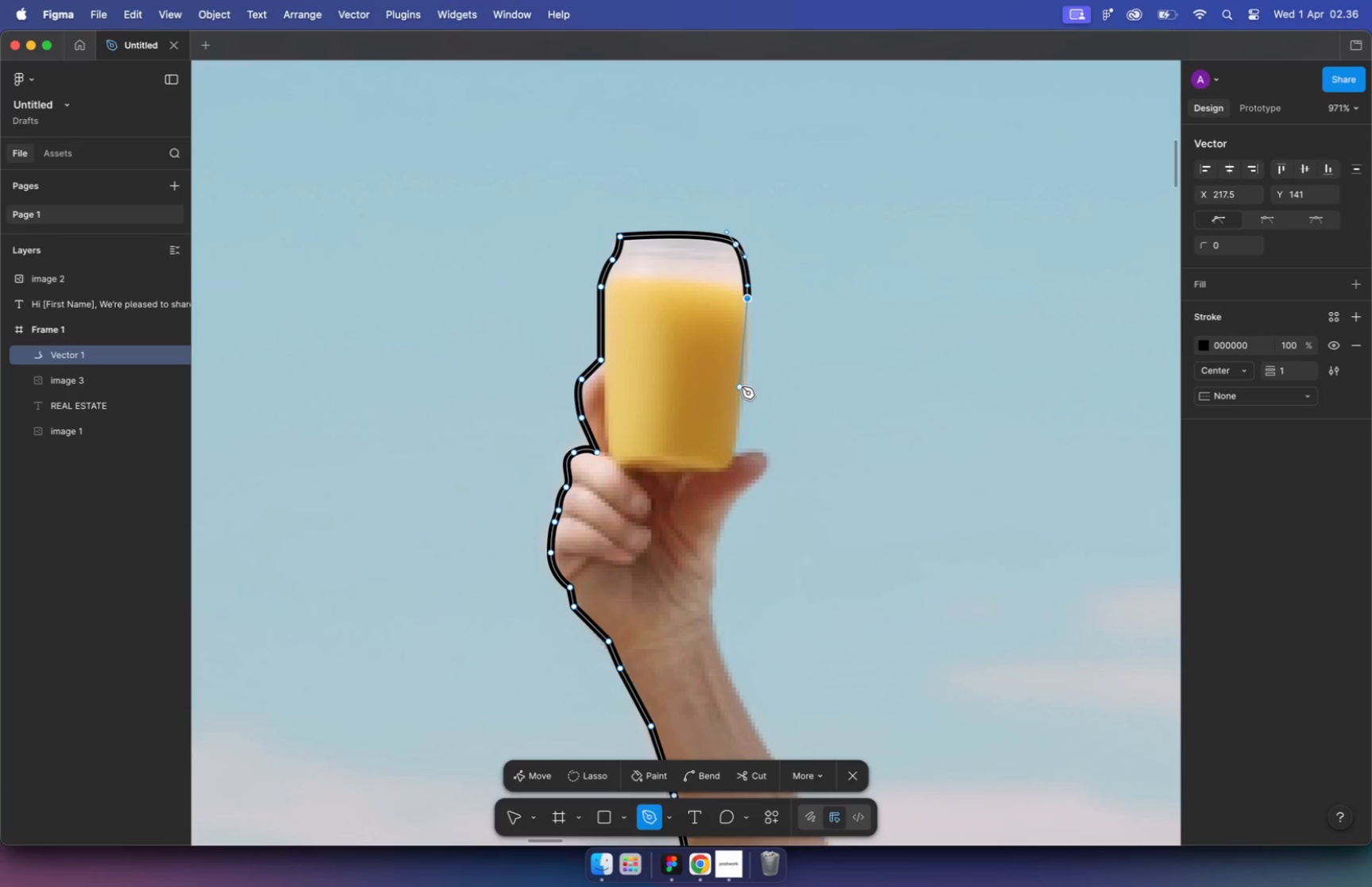 
left_click([743, 388])
 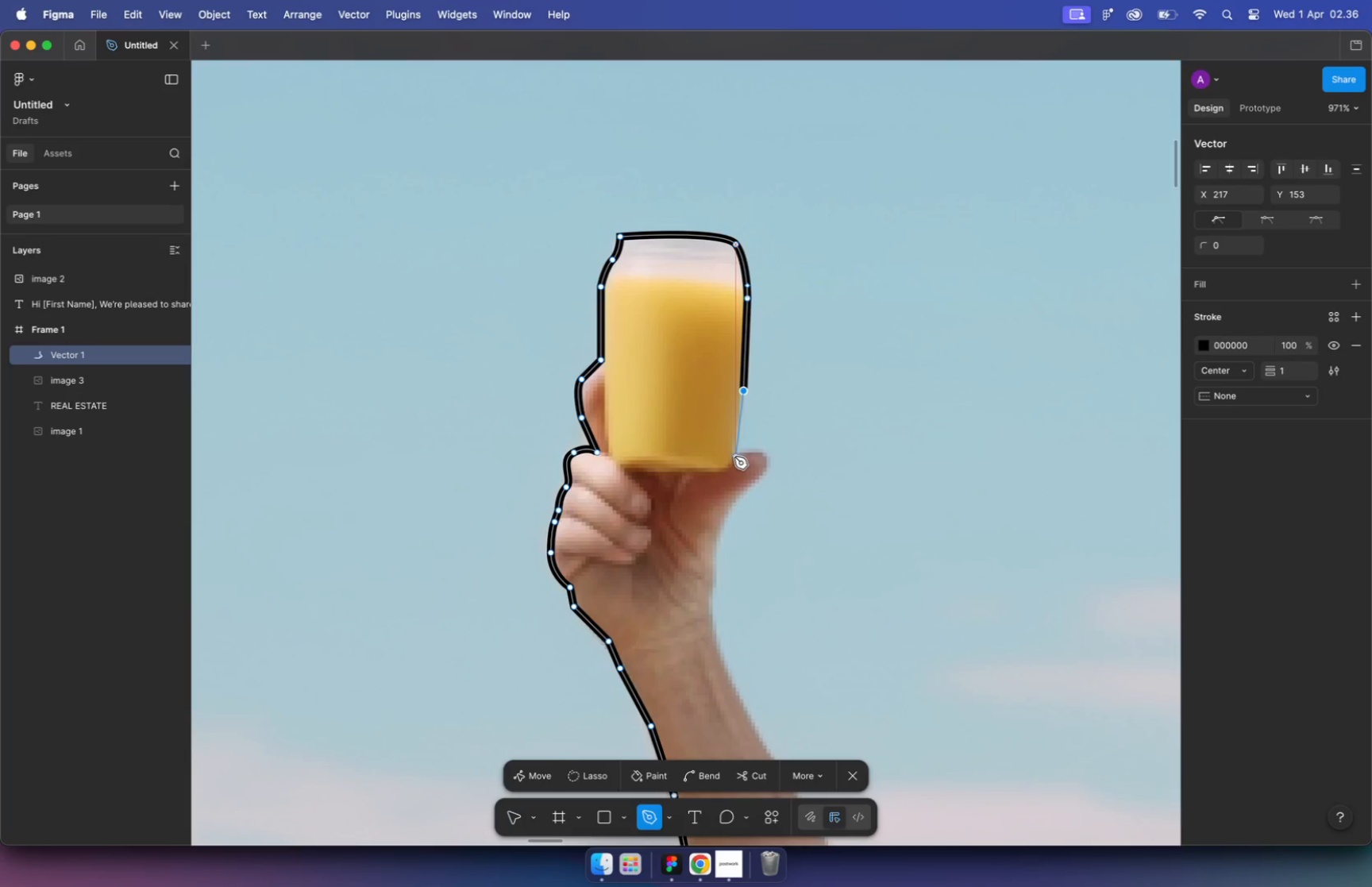 
left_click([734, 457])
 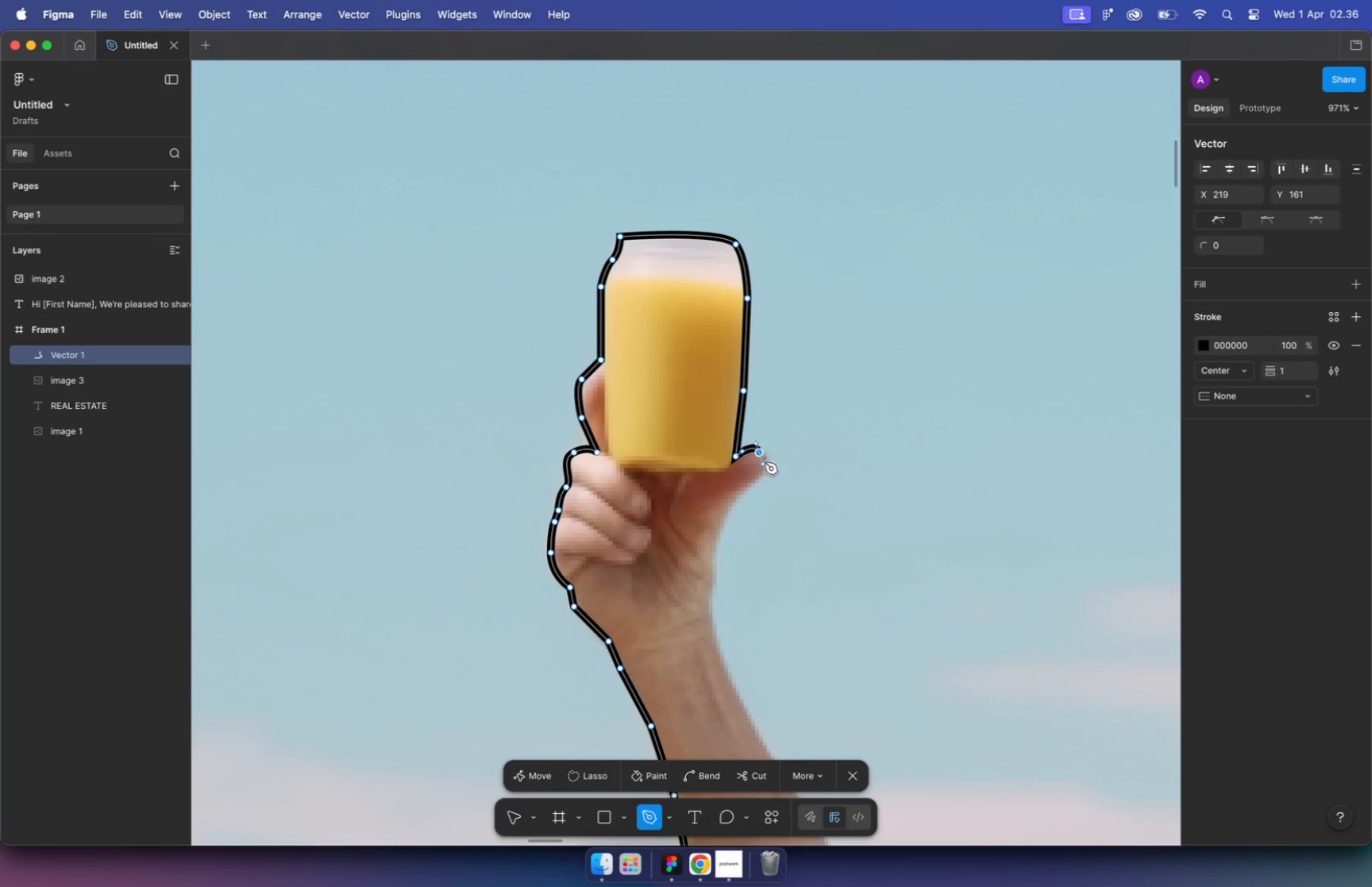 
left_click_drag(start_coordinate=[757, 453], to_coordinate=[768, 460])
 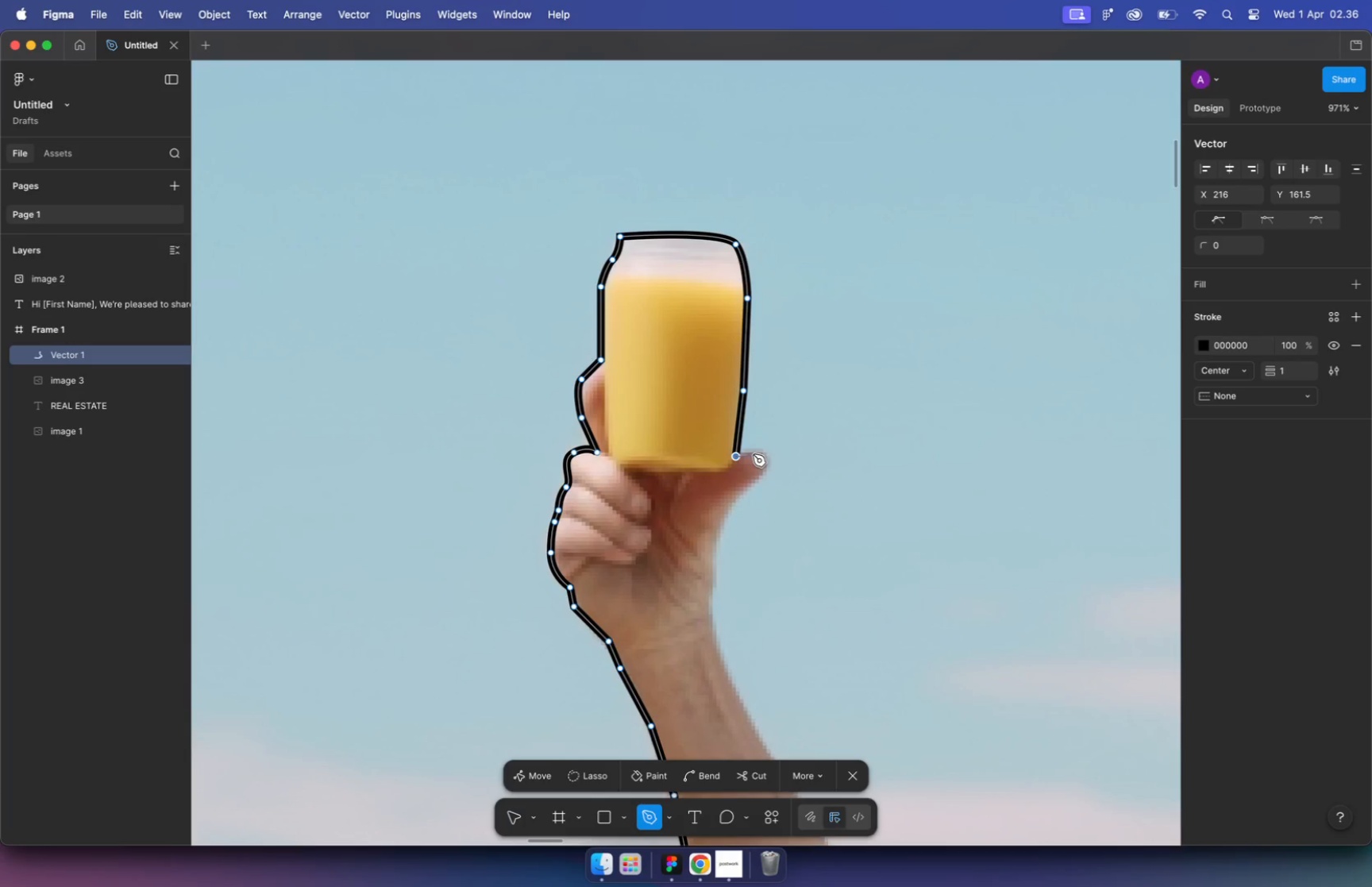 
left_click_drag(start_coordinate=[768, 470], to_coordinate=[759, 484])
 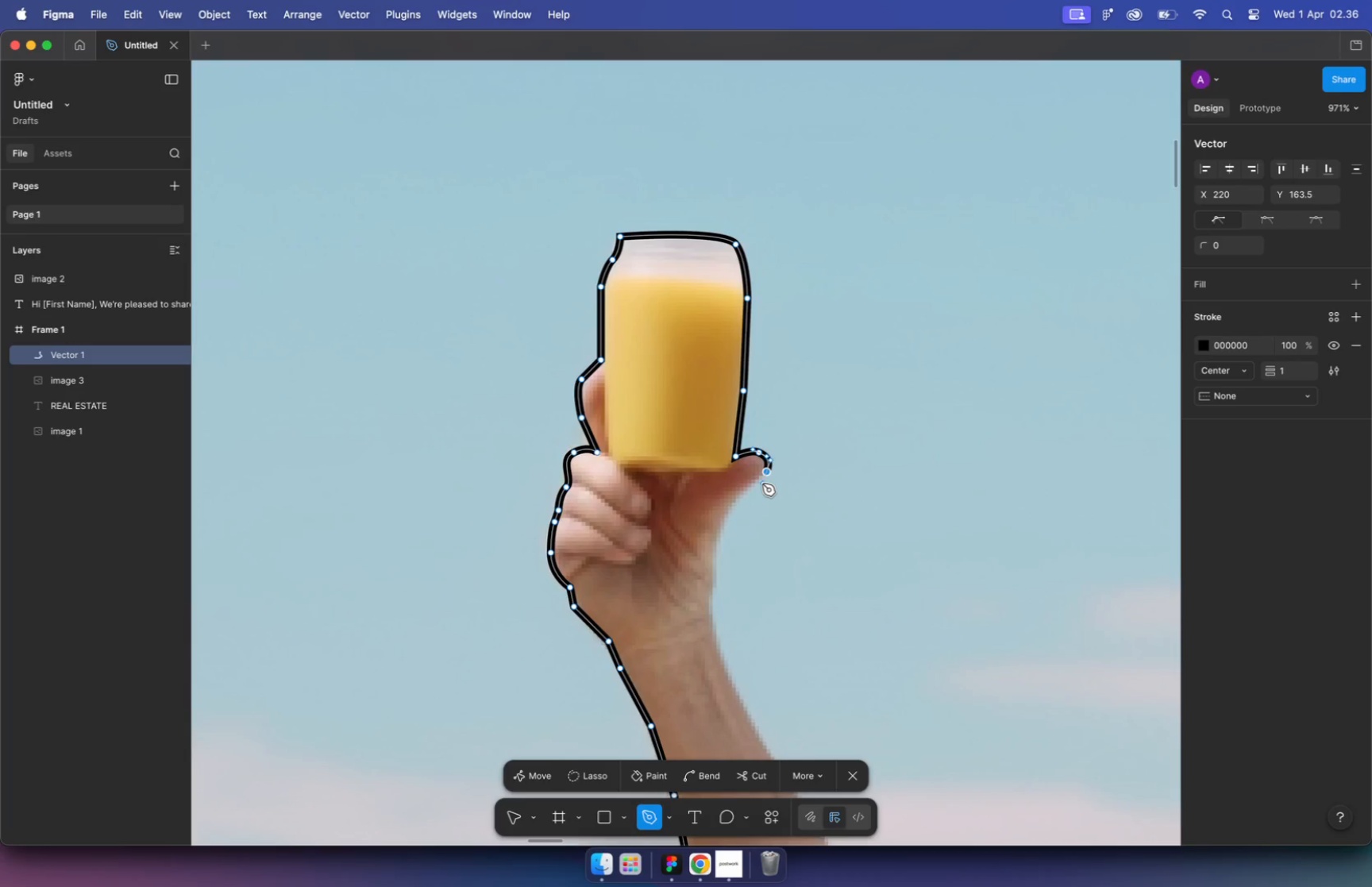 
left_click_drag(start_coordinate=[728, 511], to_coordinate=[719, 526])
 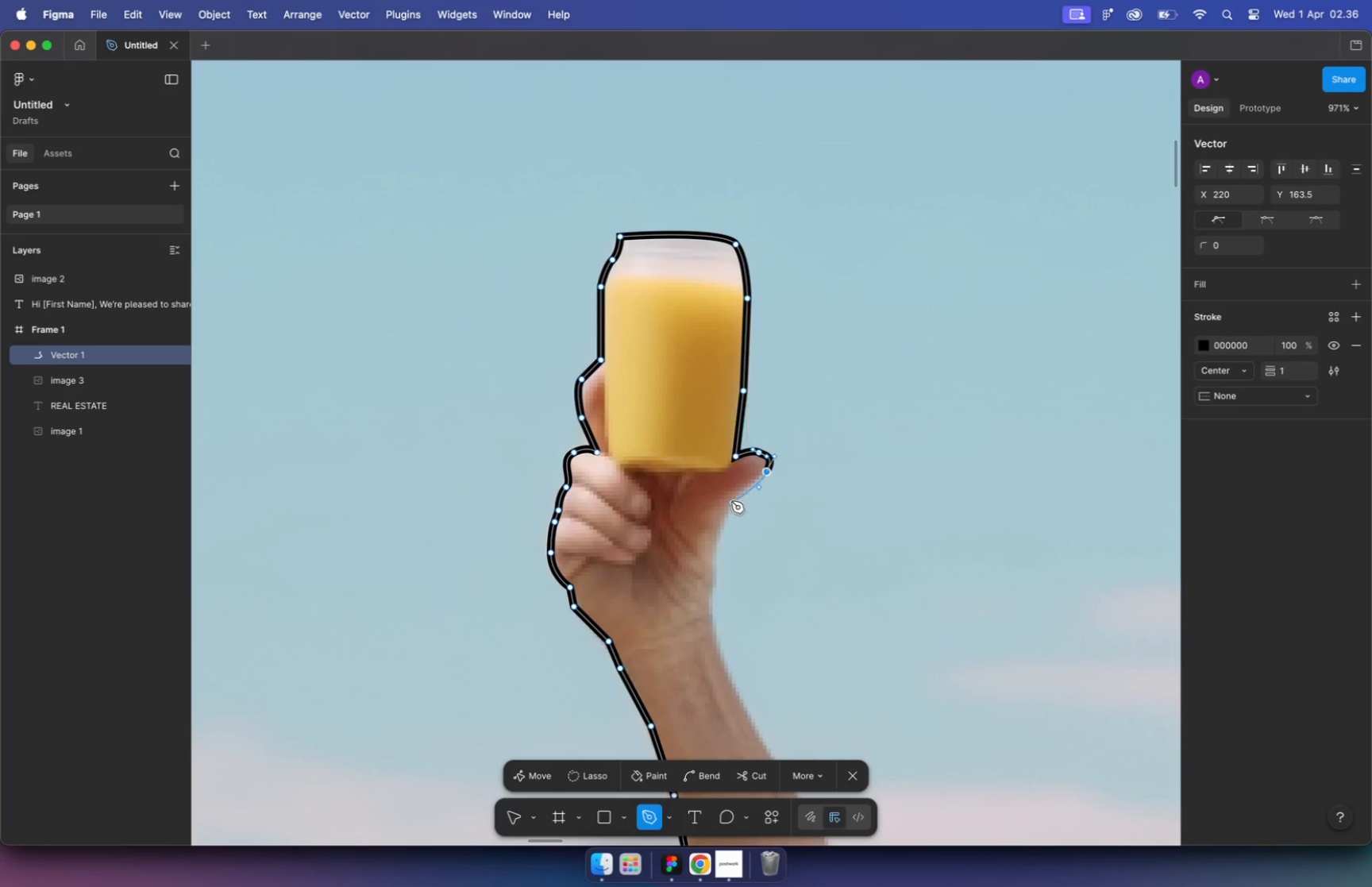 
hold_key(key=CommandLeft, duration=2.82)
scroll: coordinate [711, 531], scroll_direction: down, amount: 35.0
 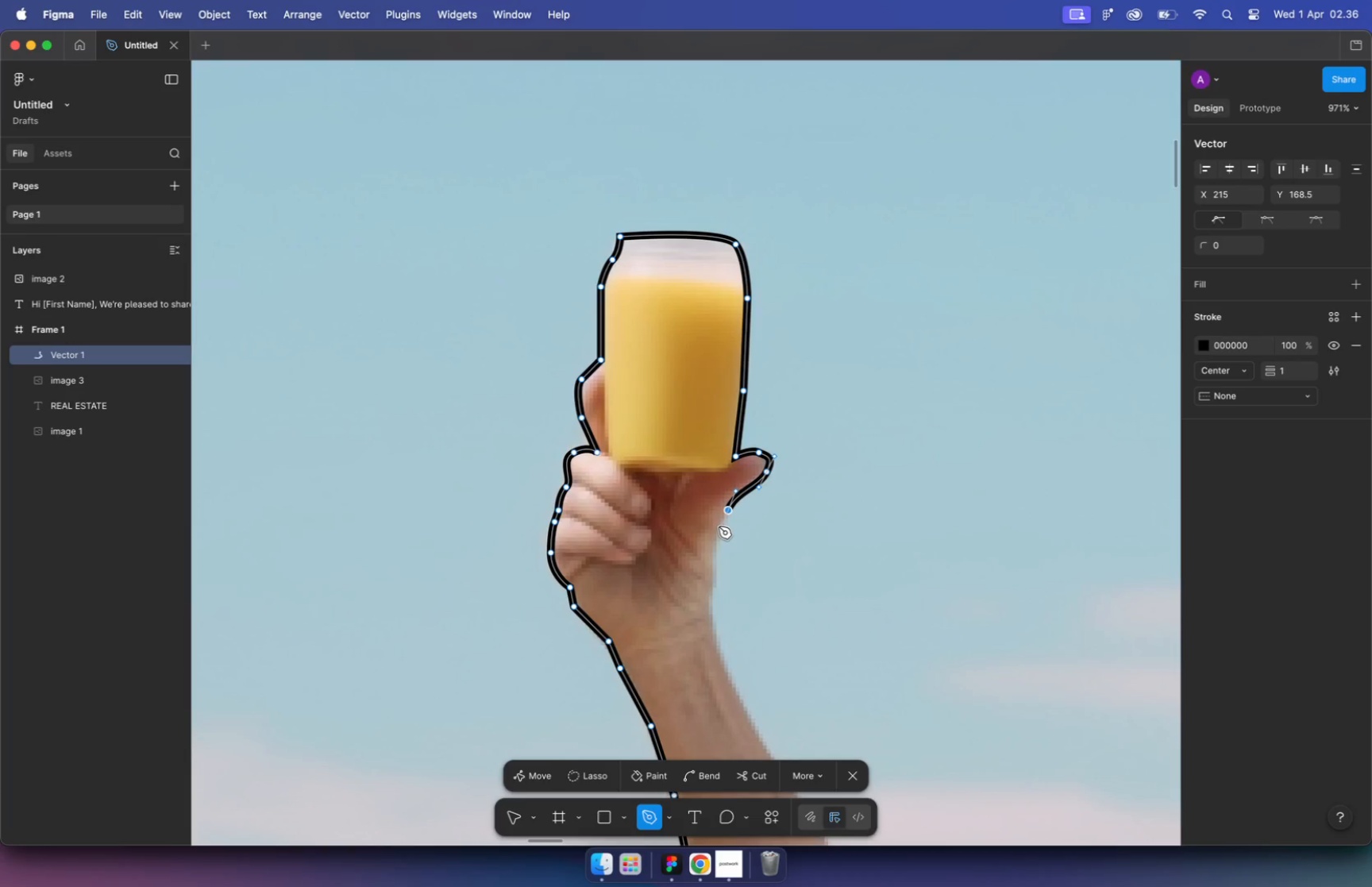 
scroll: coordinate [729, 565], scroll_direction: up, amount: 21.0
 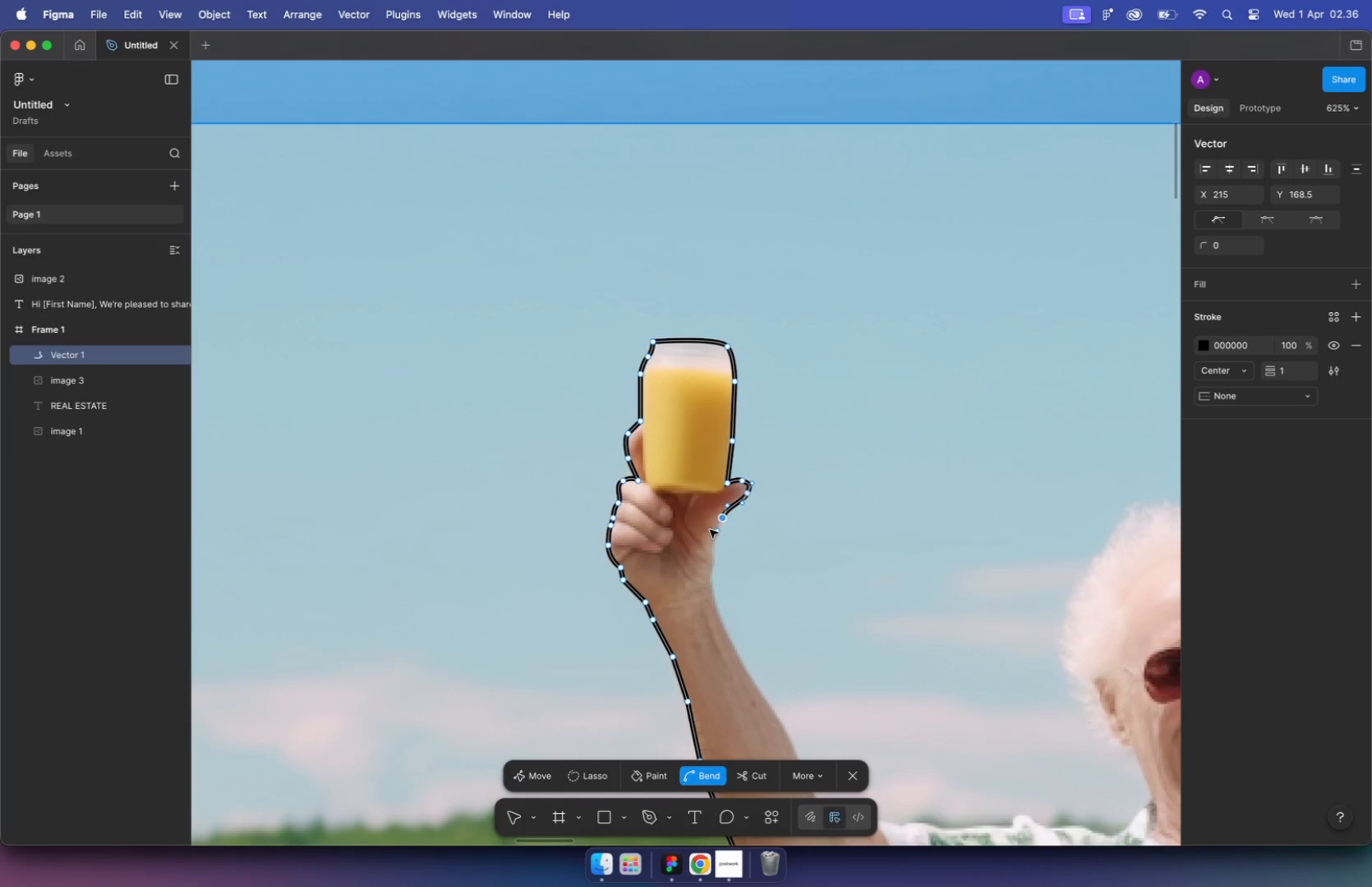 
hold_key(key=CommandLeft, duration=0.83)
scroll: coordinate [670, 457], scroll_direction: up, amount: 20.0
 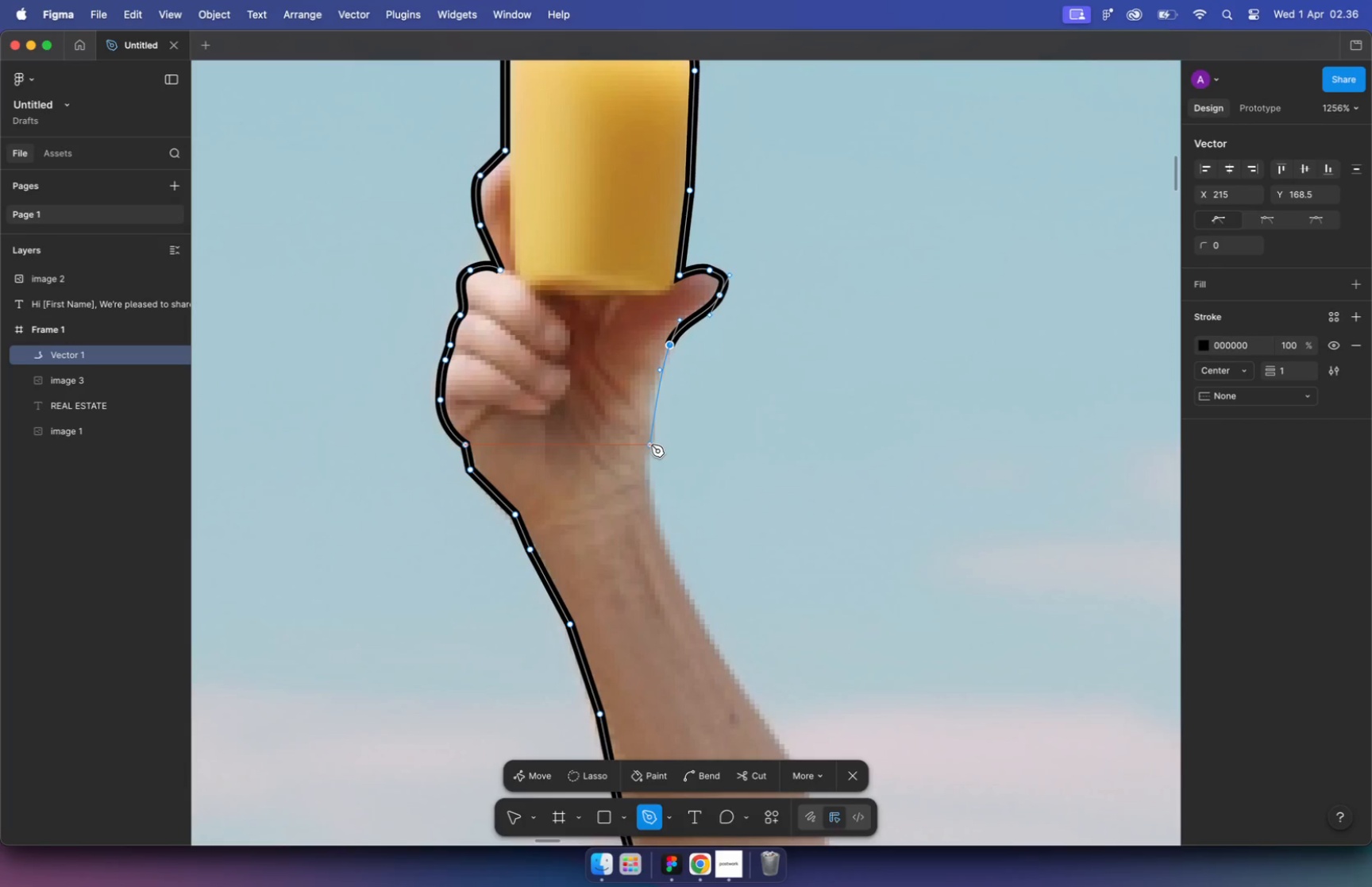 
left_click([655, 421])
 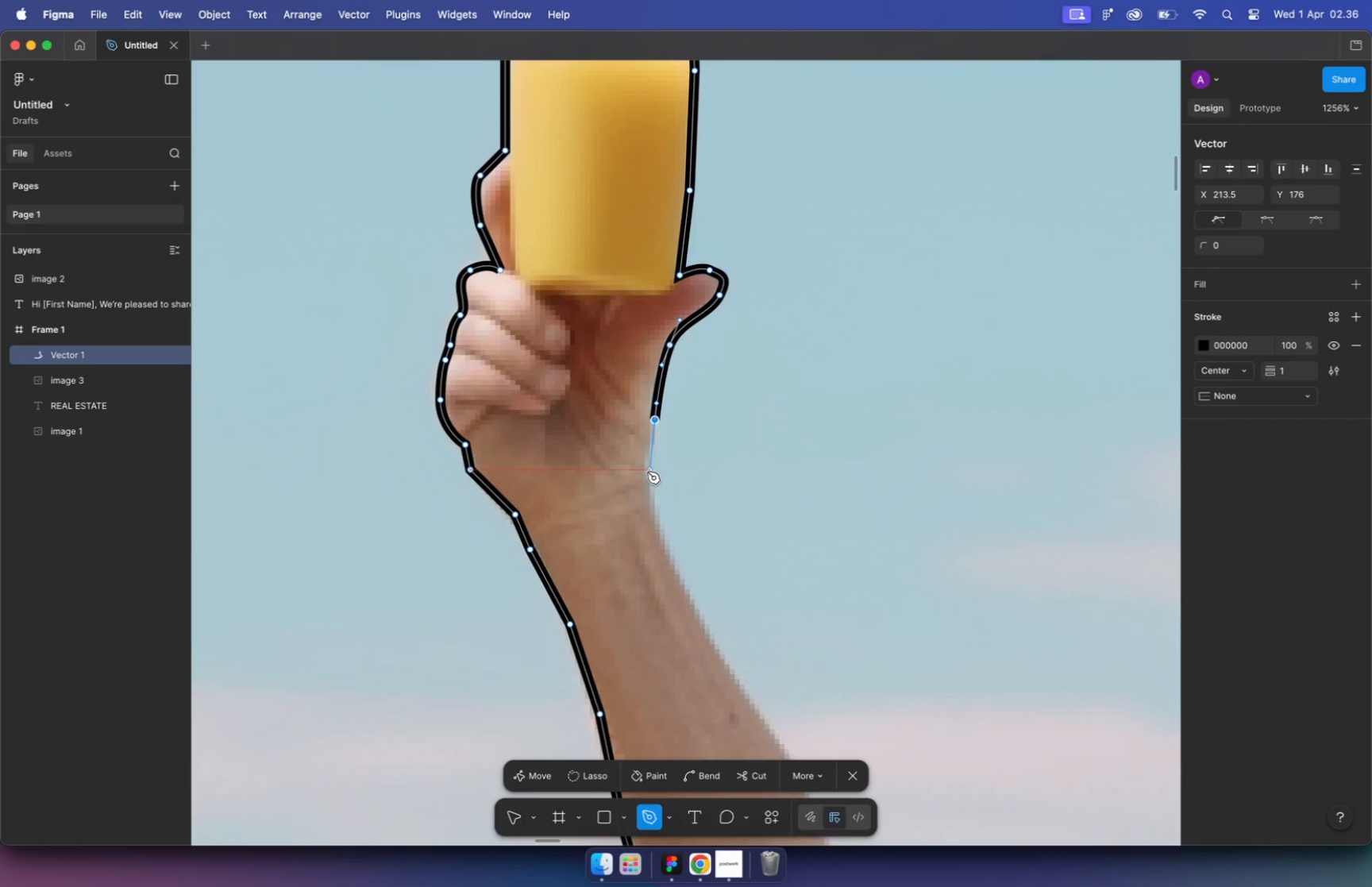 
left_click_drag(start_coordinate=[684, 593], to_coordinate=[719, 648])
 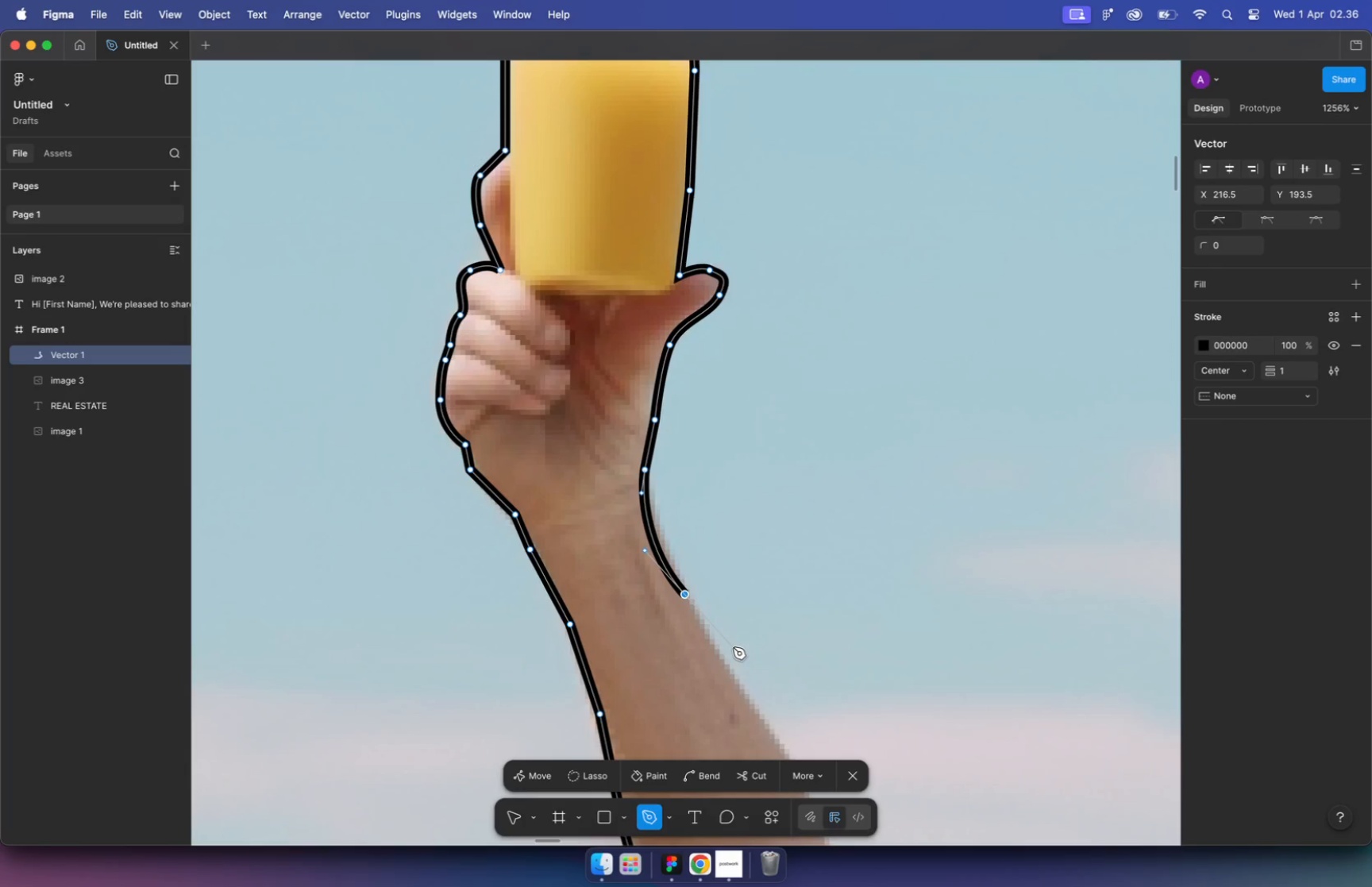 
left_click([731, 676])
 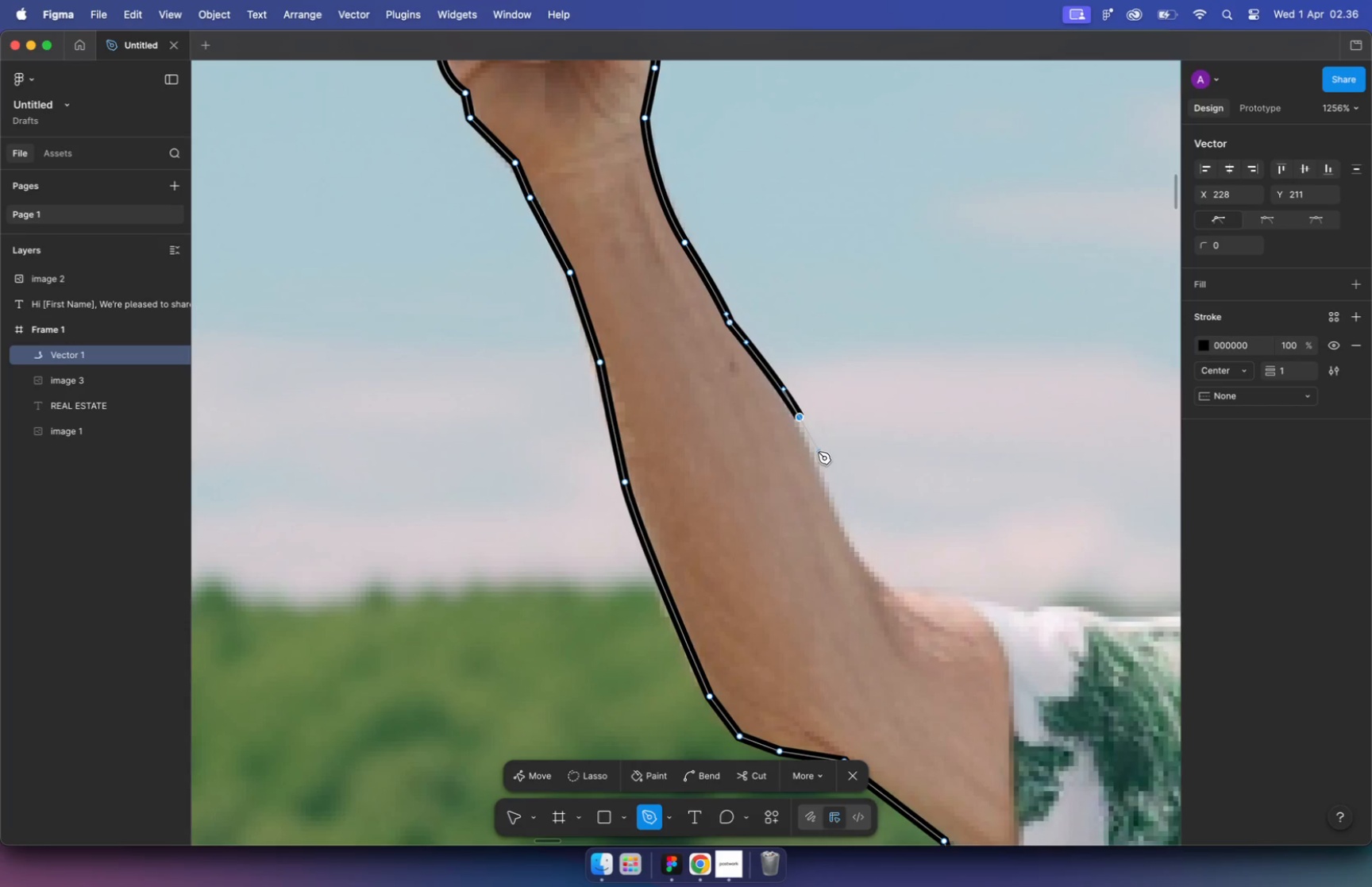 
scroll: coordinate [651, 539], scroll_direction: down, amount: 14.0
 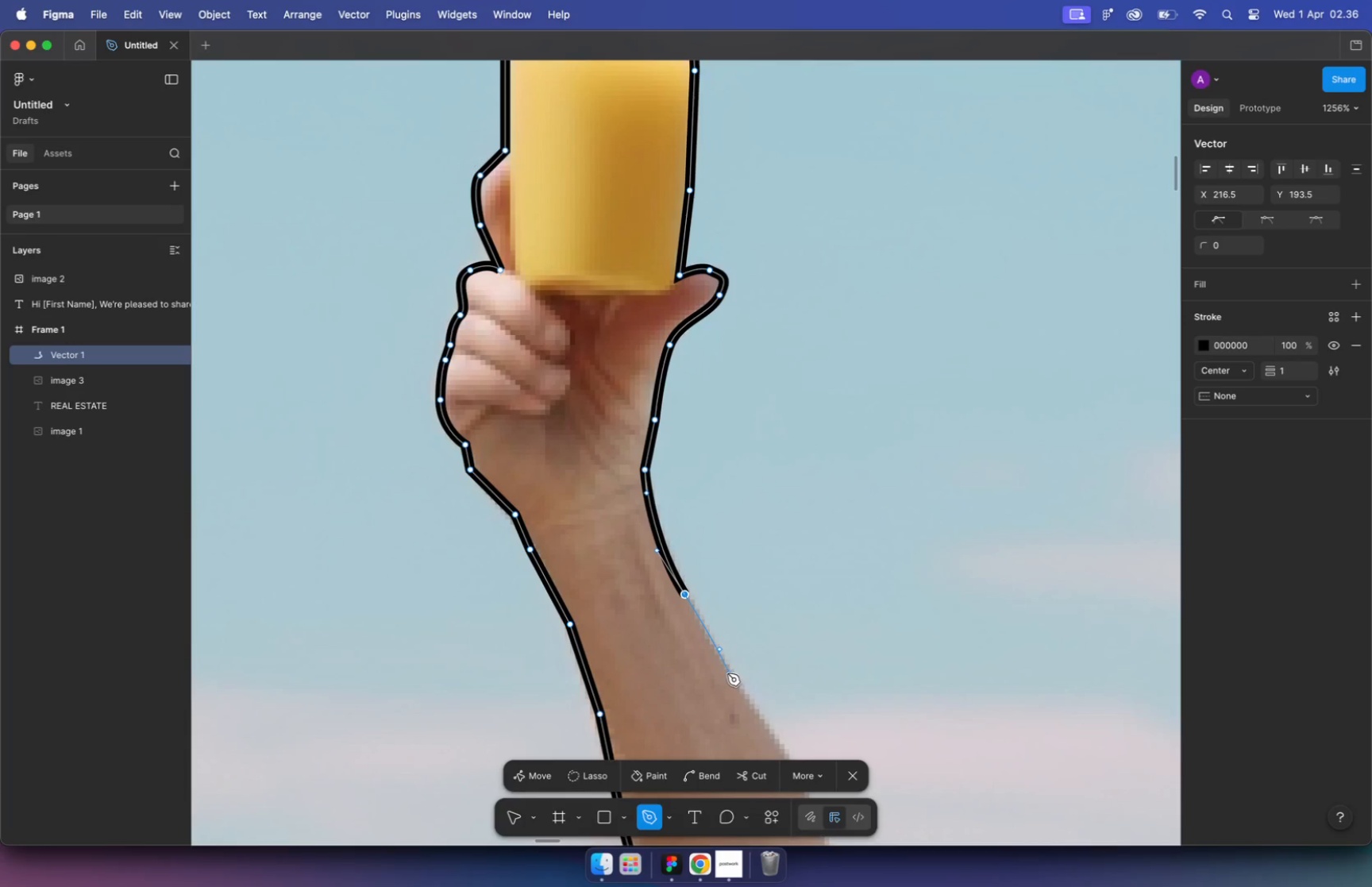 
left_click_drag(start_coordinate=[797, 419], to_coordinate=[818, 452])
 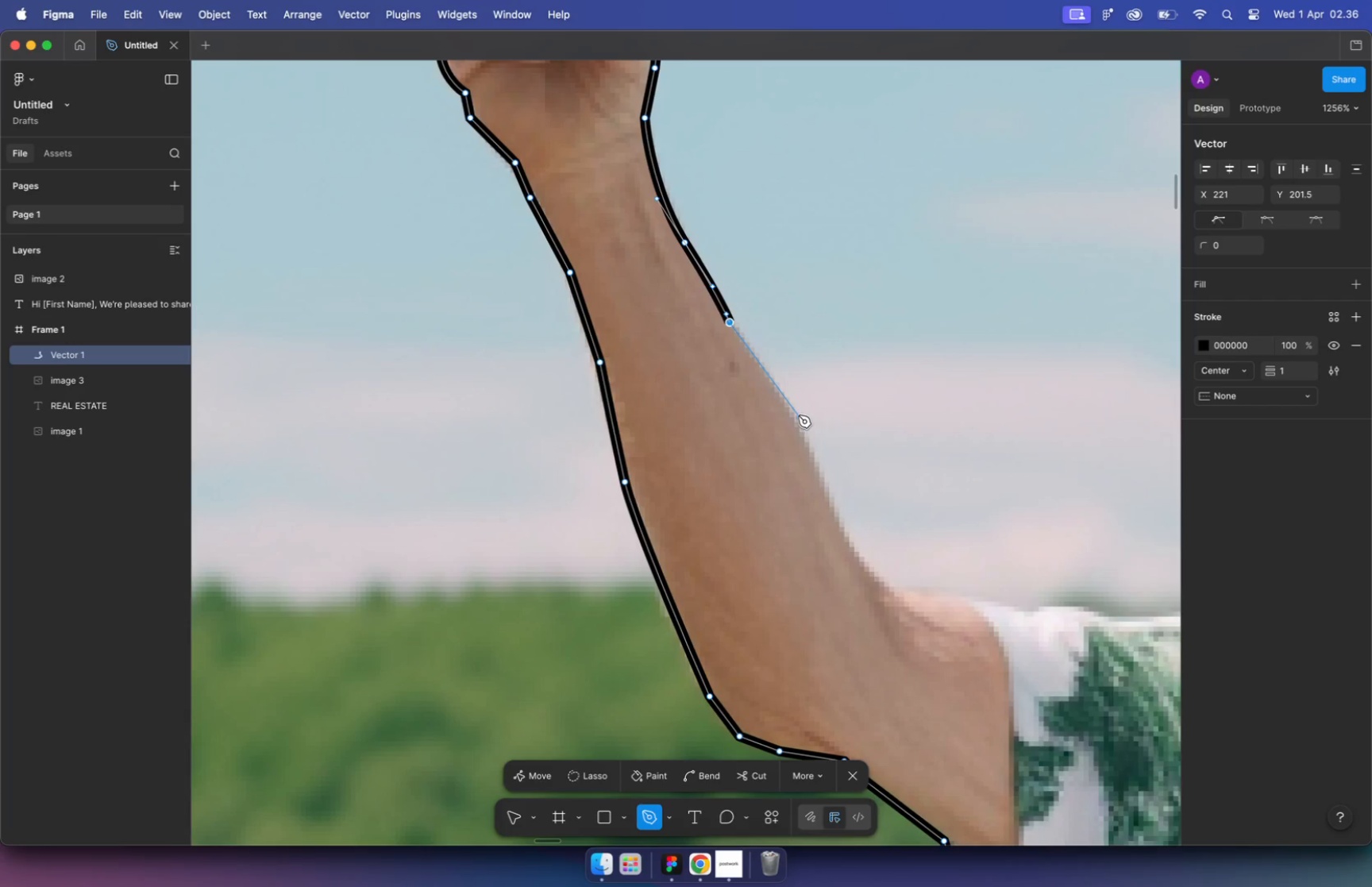 
left_click([841, 530])
 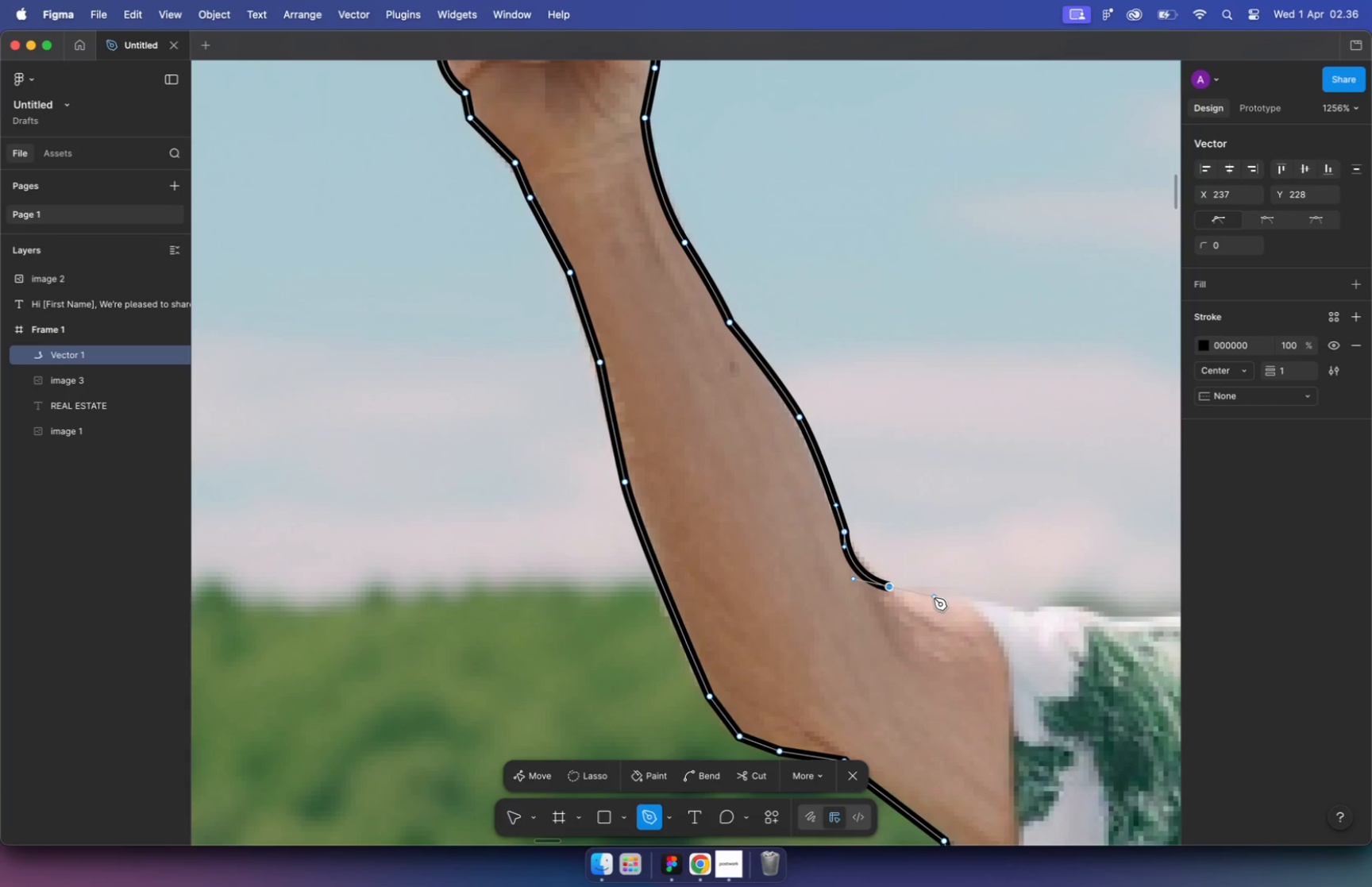 
left_click_drag(start_coordinate=[888, 585], to_coordinate=[928, 605])
 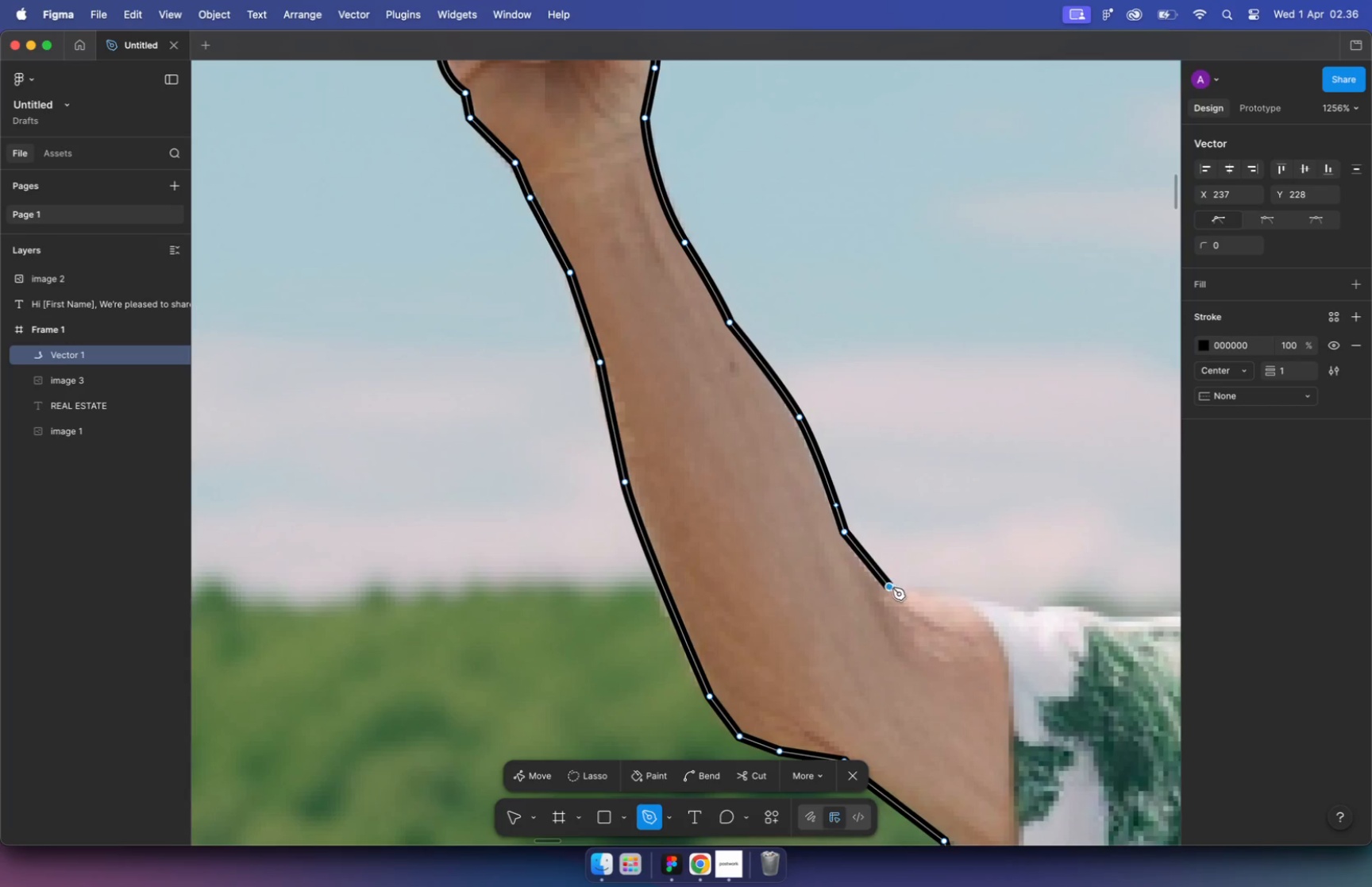 
hold_key(key=CommandLeft, duration=1.43)
scroll: coordinate [1016, 561], scroll_direction: down, amount: 1.0
 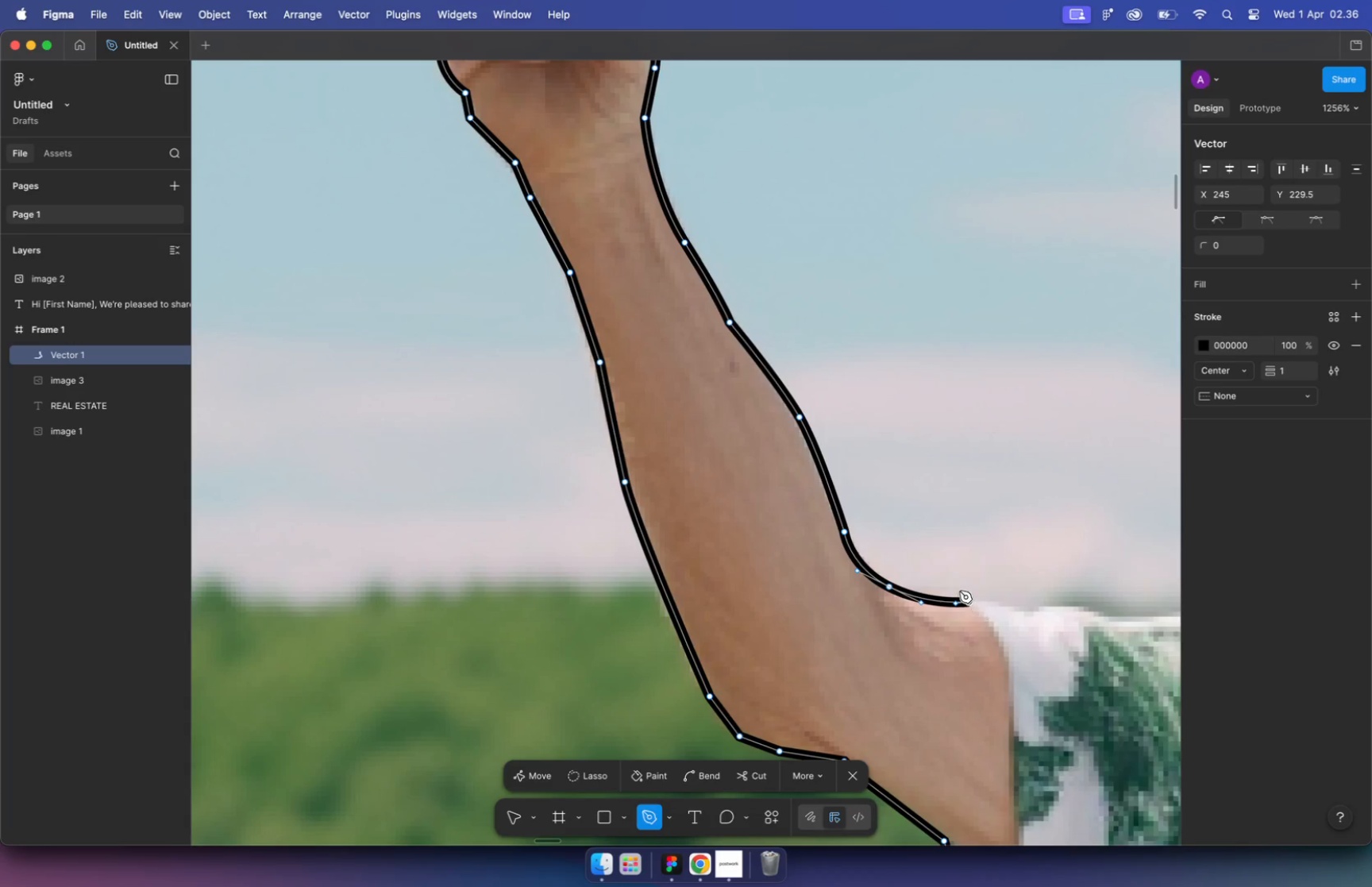 
left_click_drag(start_coordinate=[842, 566], to_coordinate=[857, 572])
 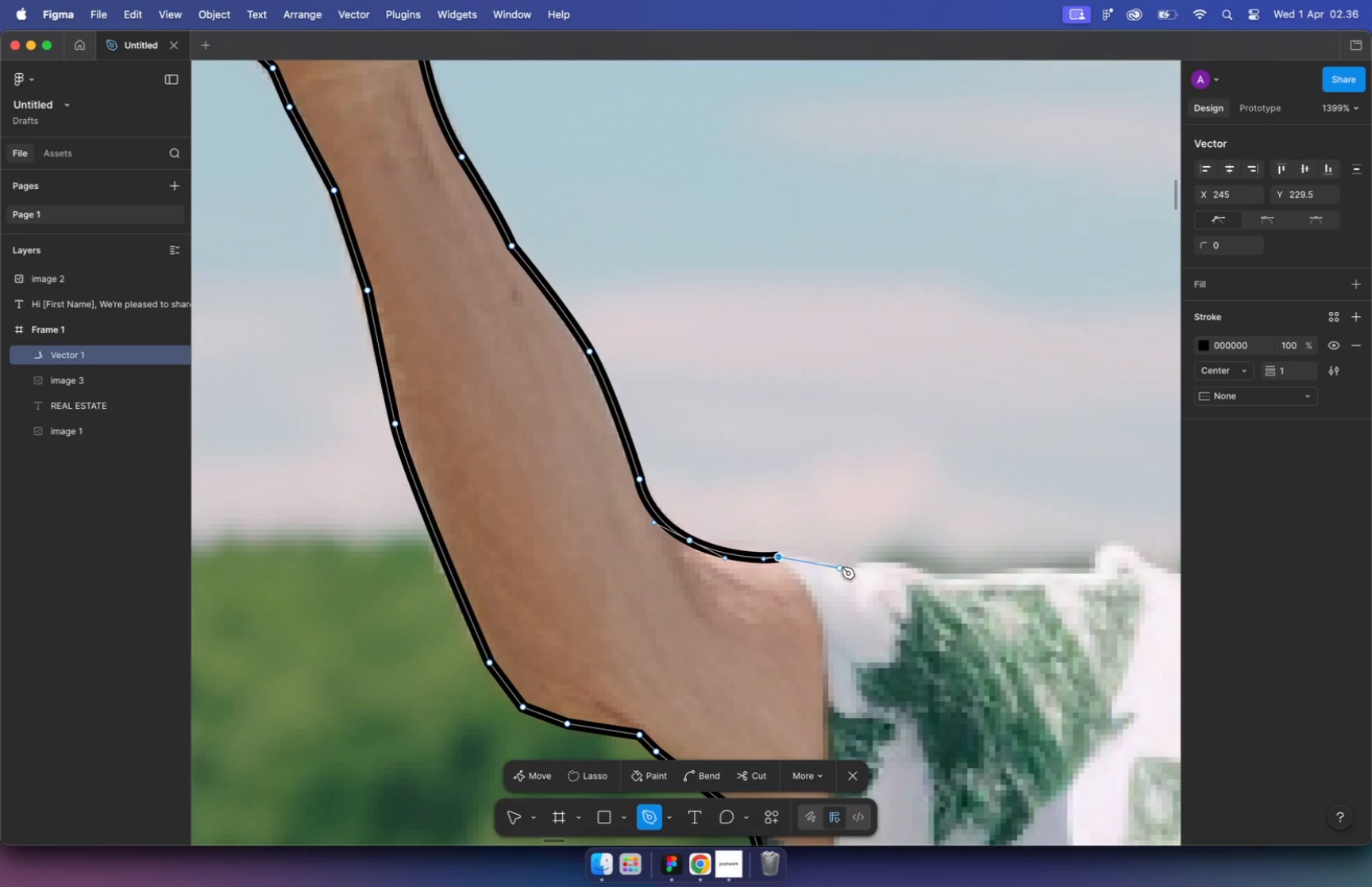 
left_click([929, 570])
 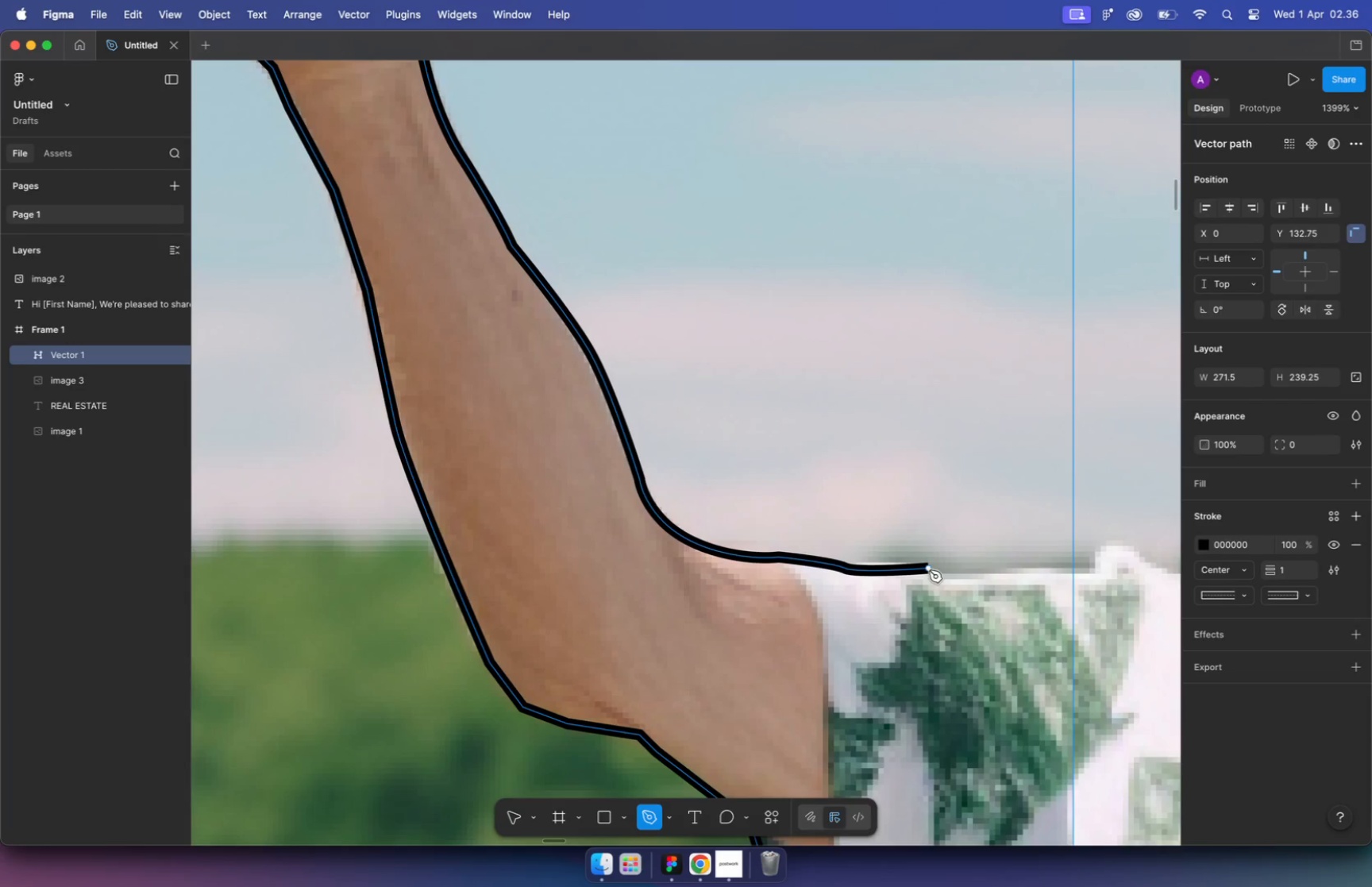 
hold_key(key=CommandLeft, duration=0.41)
 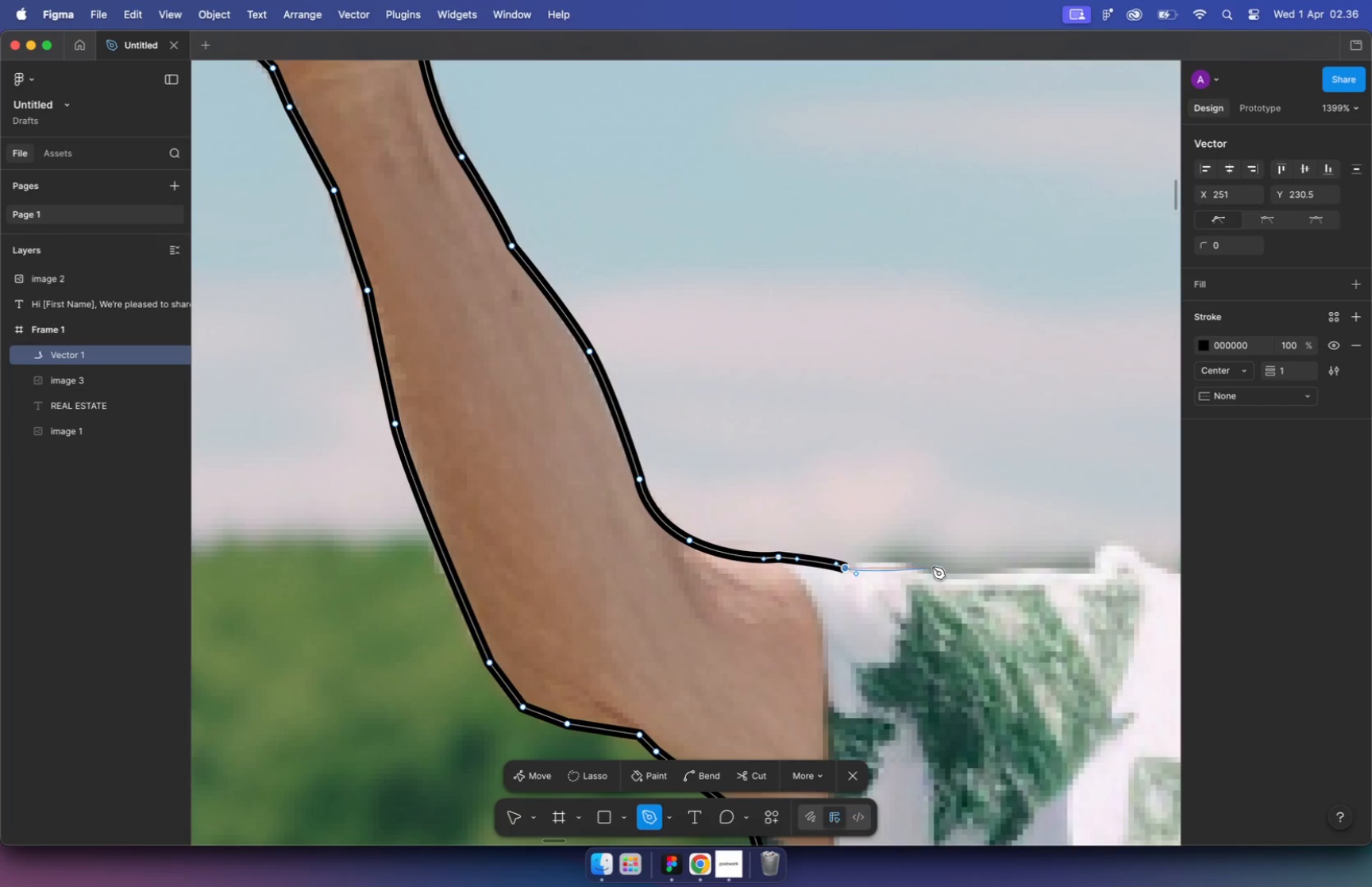 
key(Meta+CommandLeft)
 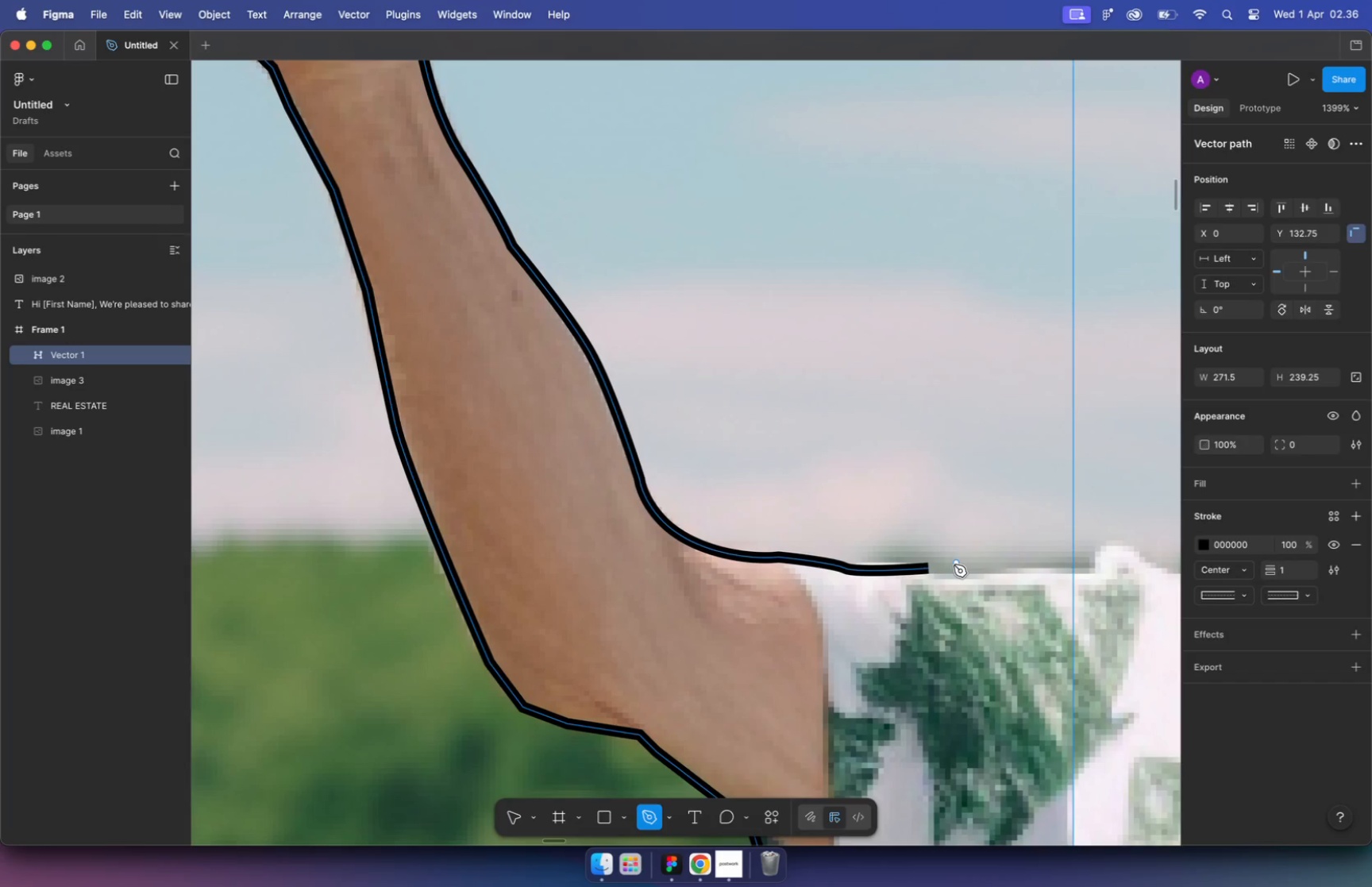 
key(Meta+Z)
 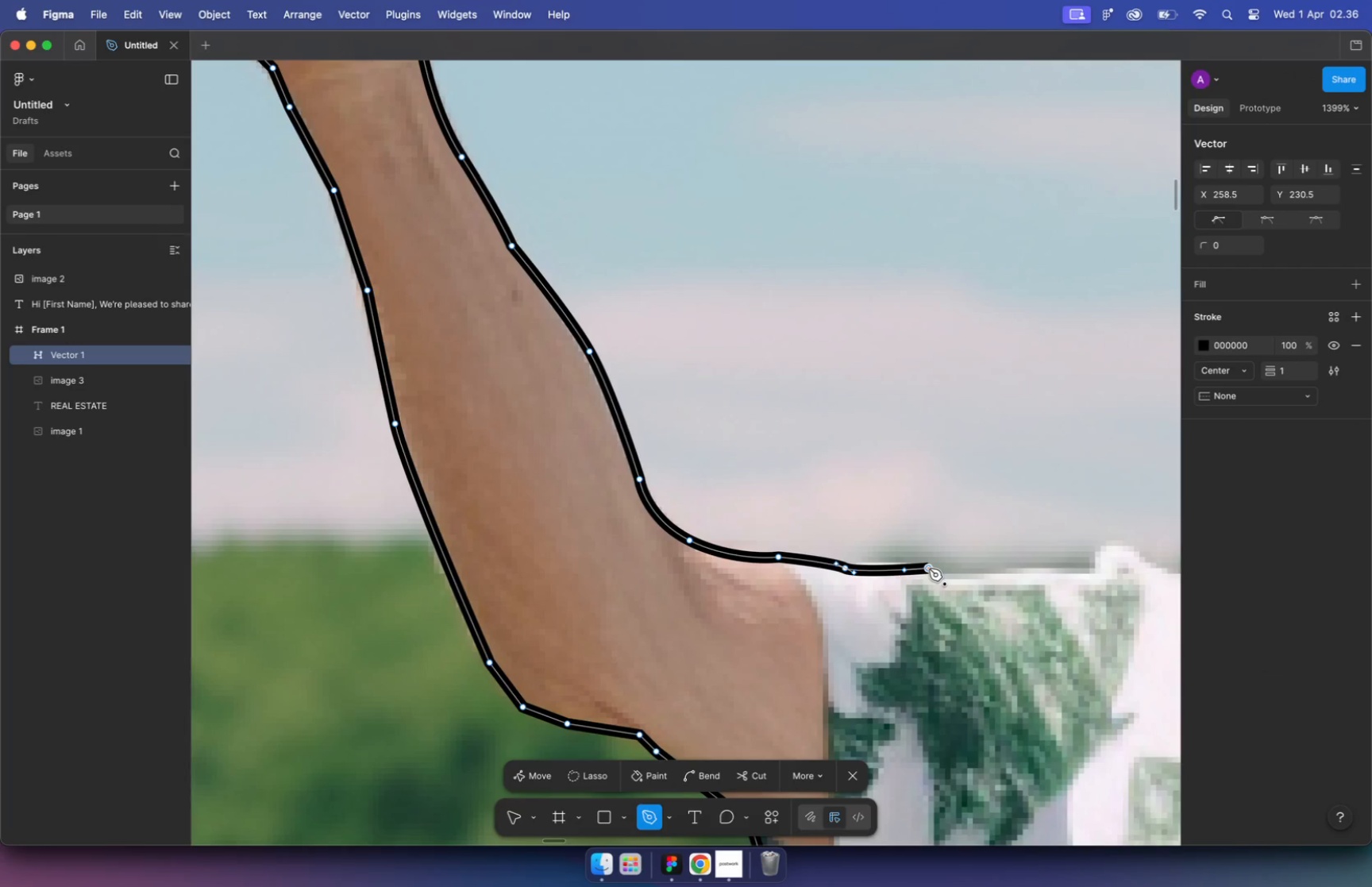 
left_click_drag(start_coordinate=[929, 569], to_coordinate=[978, 576])
 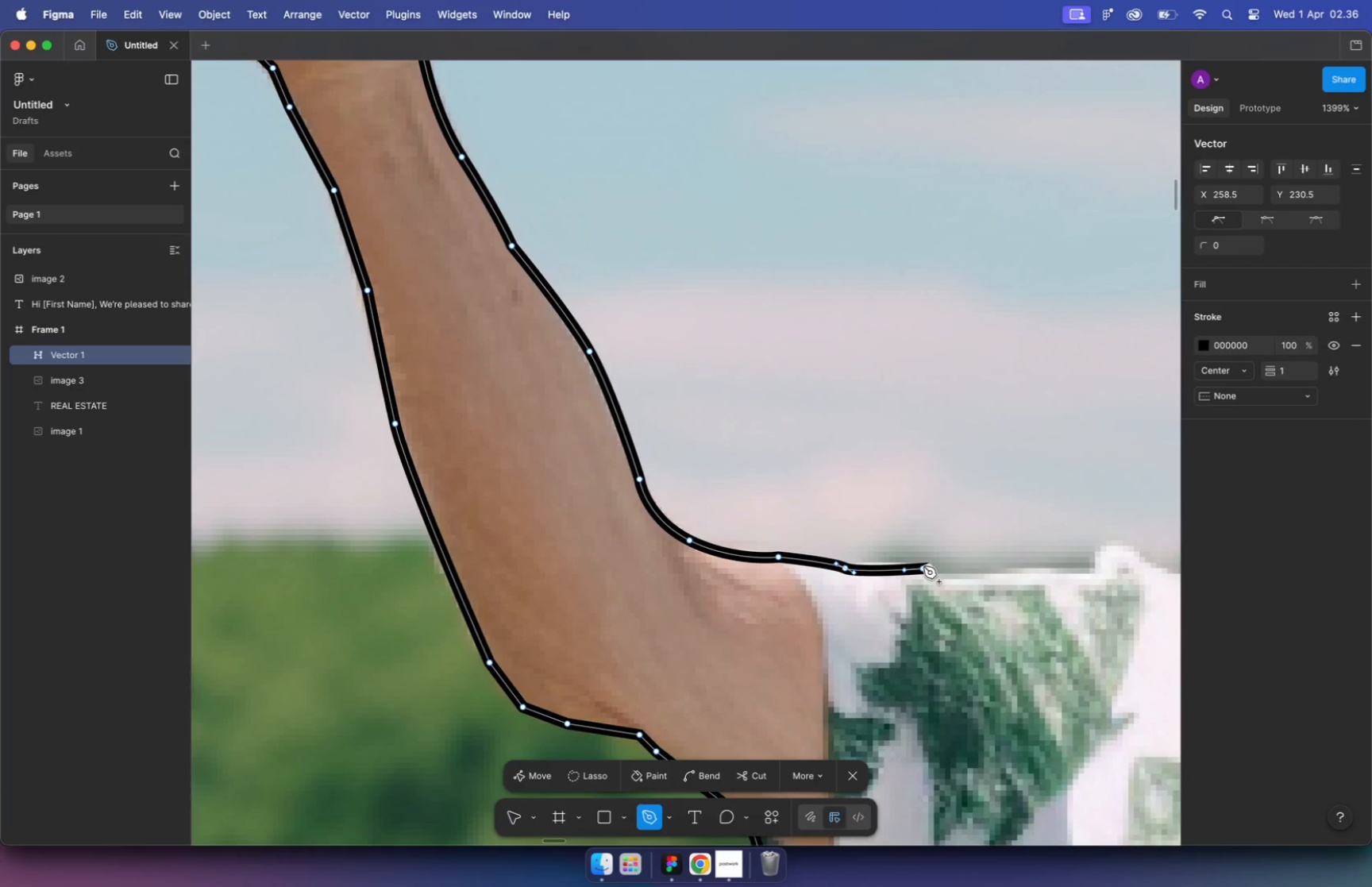 
left_click([1036, 569])
 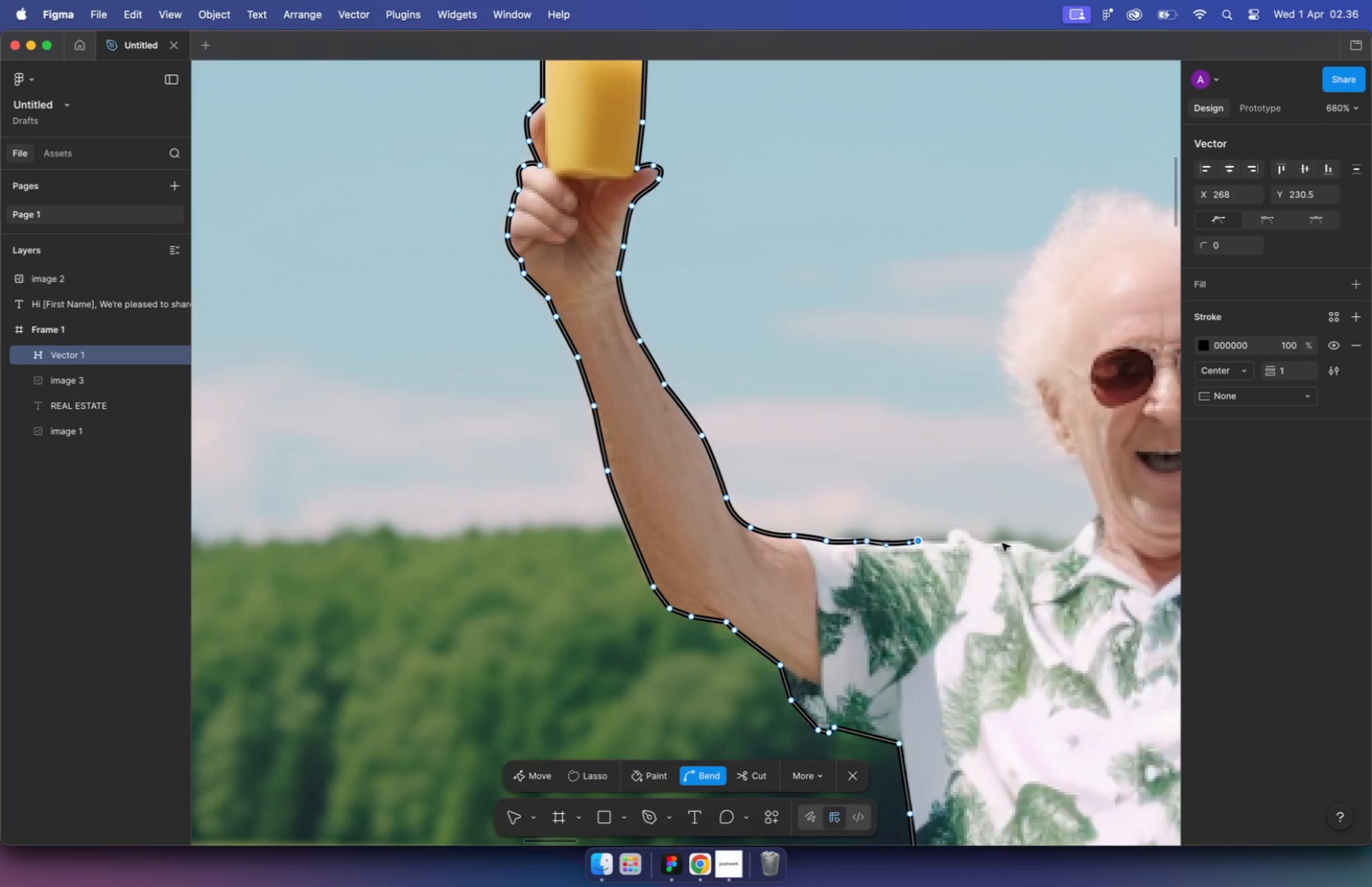 
hold_key(key=CommandLeft, duration=0.98)
scroll: coordinate [808, 515], scroll_direction: down, amount: 9.0
 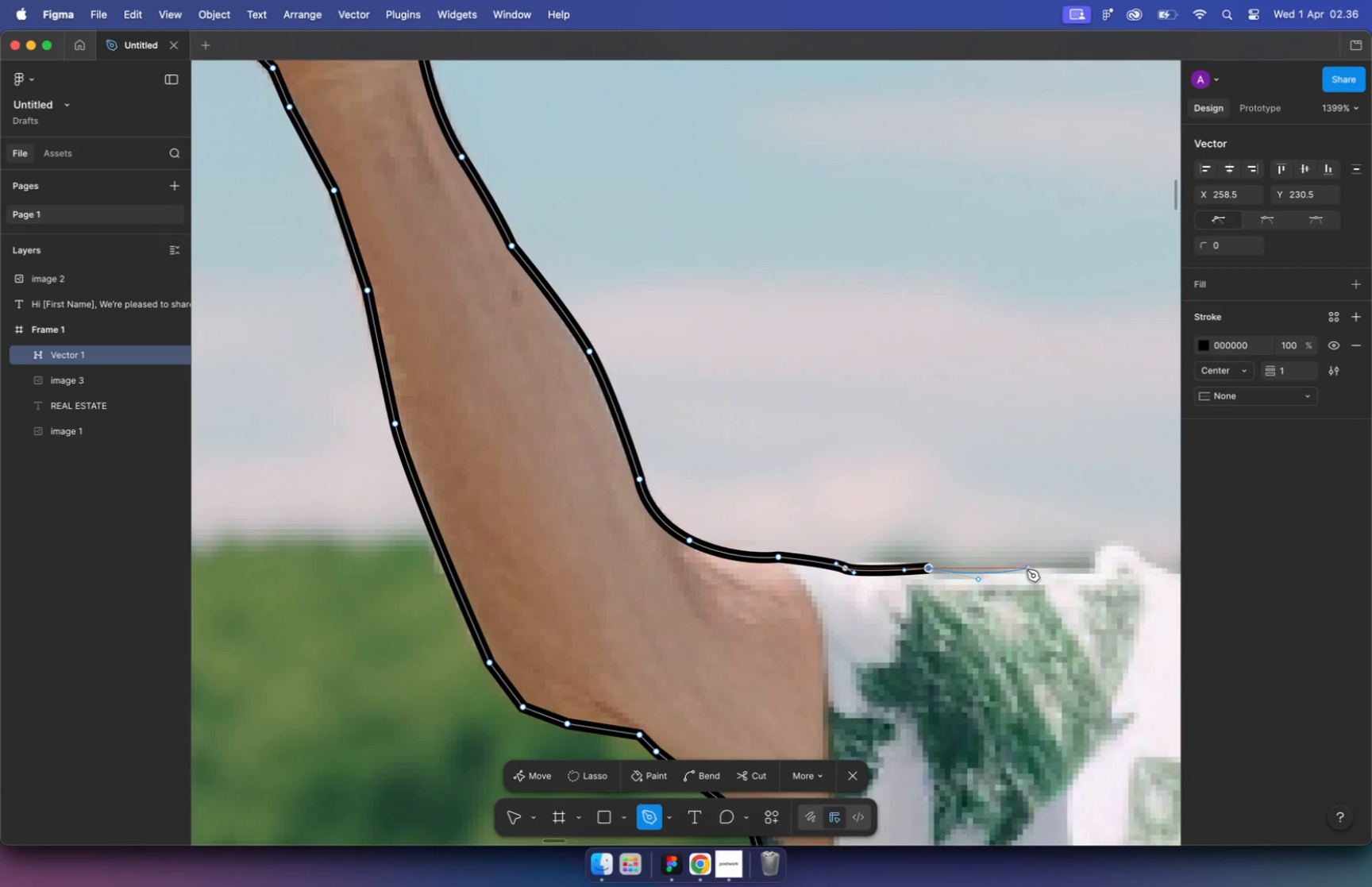 
left_click([950, 543])